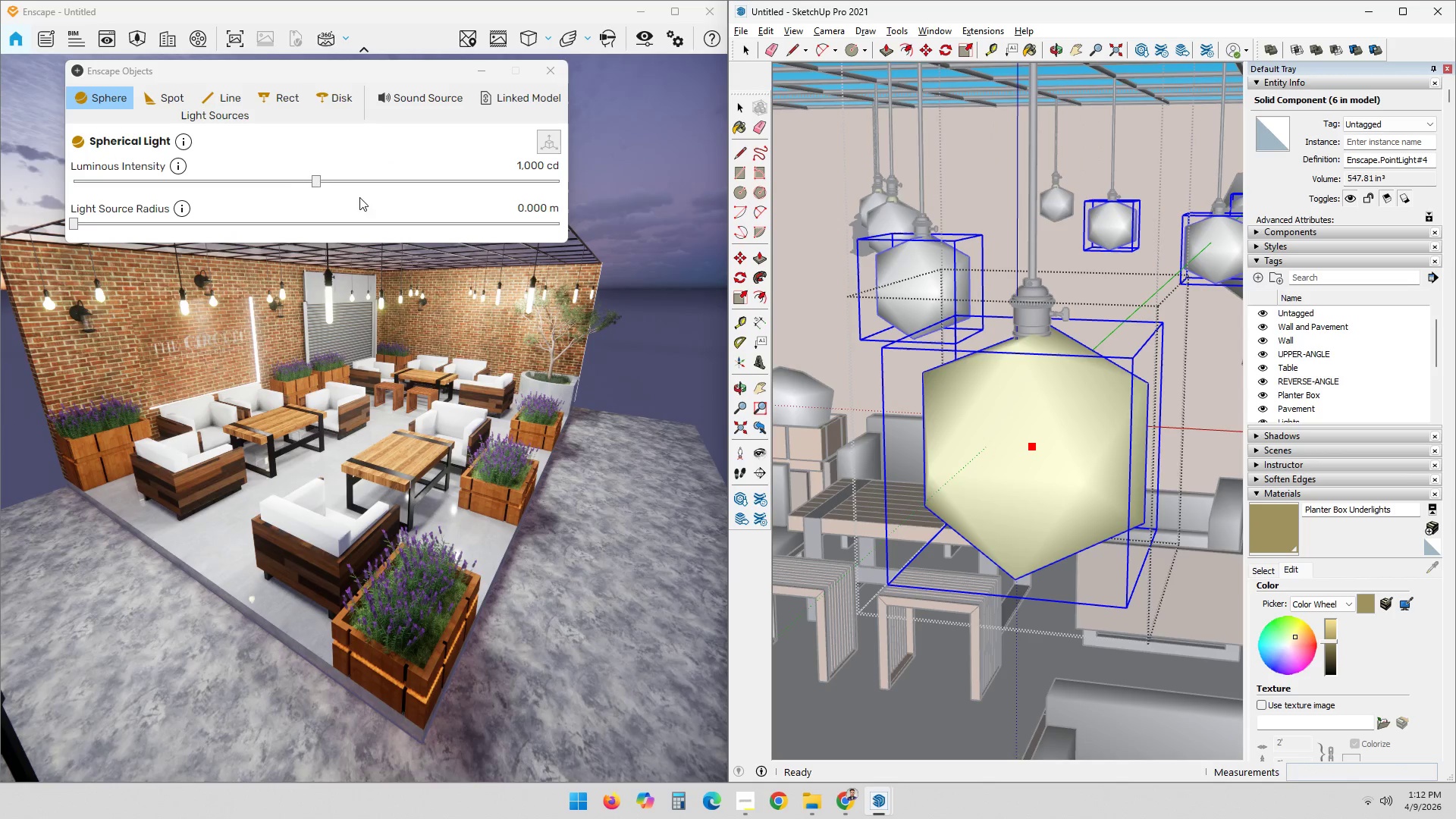 
left_click_drag(start_coordinate=[316, 183], to_coordinate=[293, 196])
 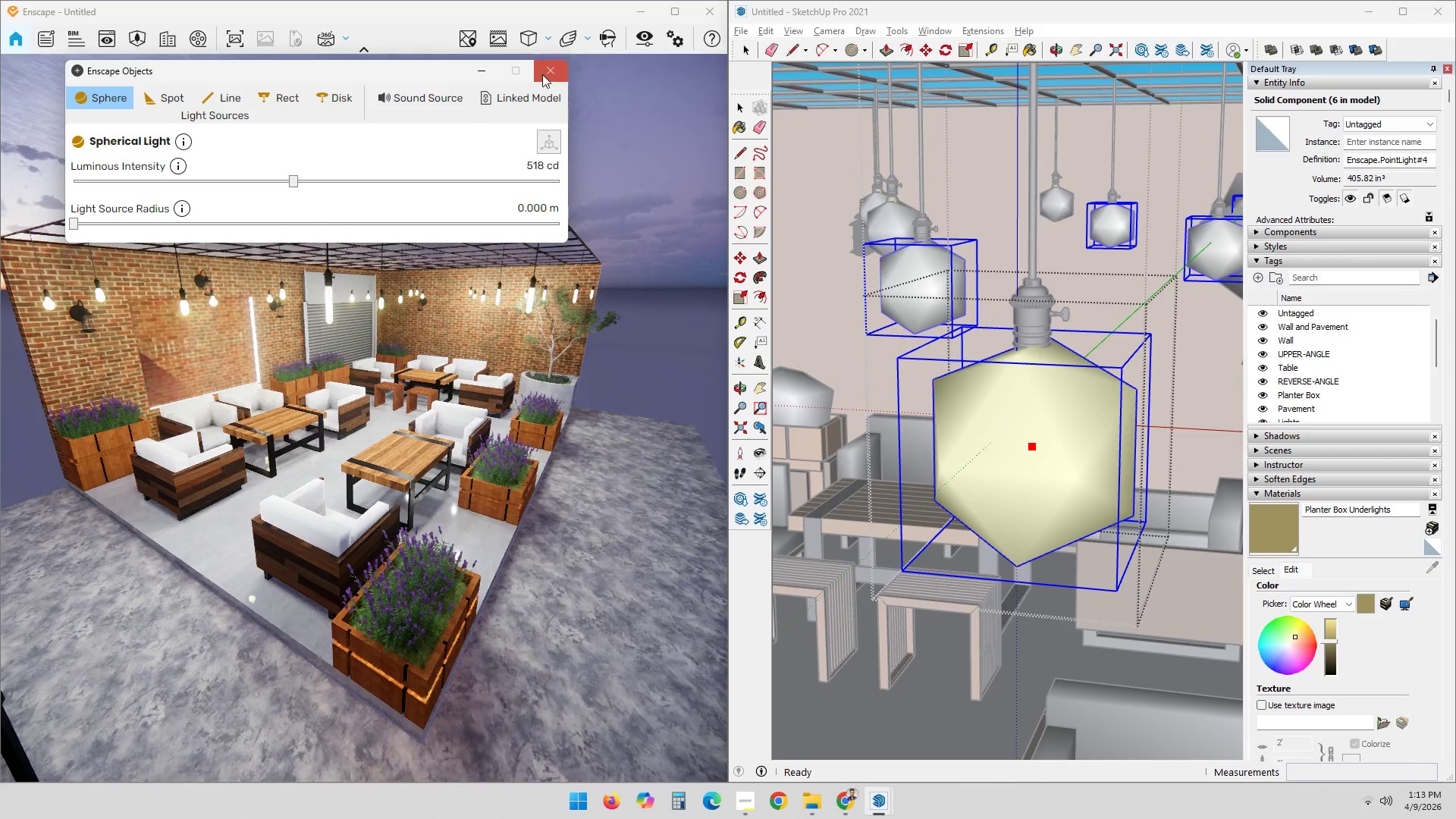 
wait(6.72)
 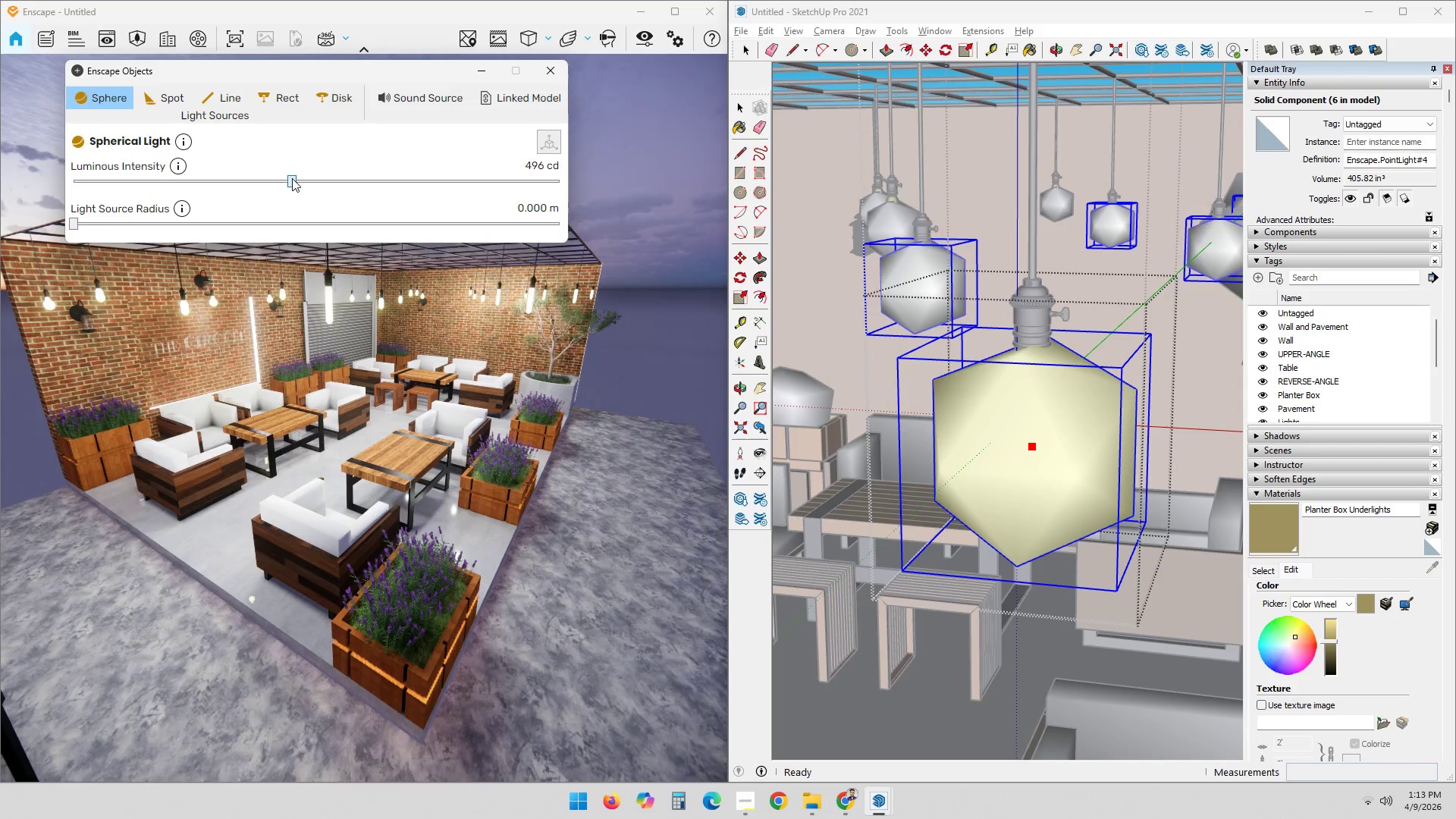 
left_click([542, 73])
 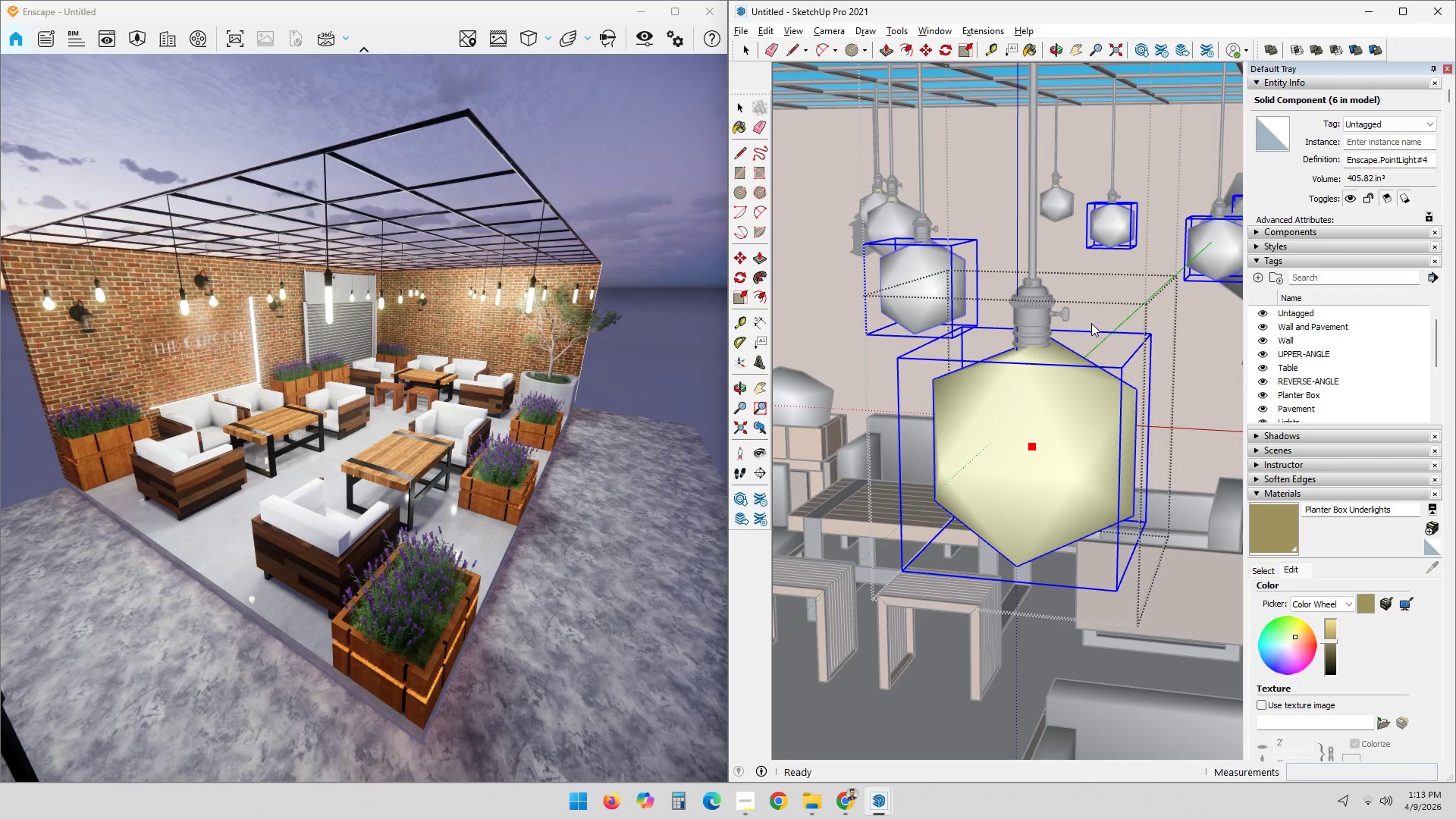 
key(Space)
 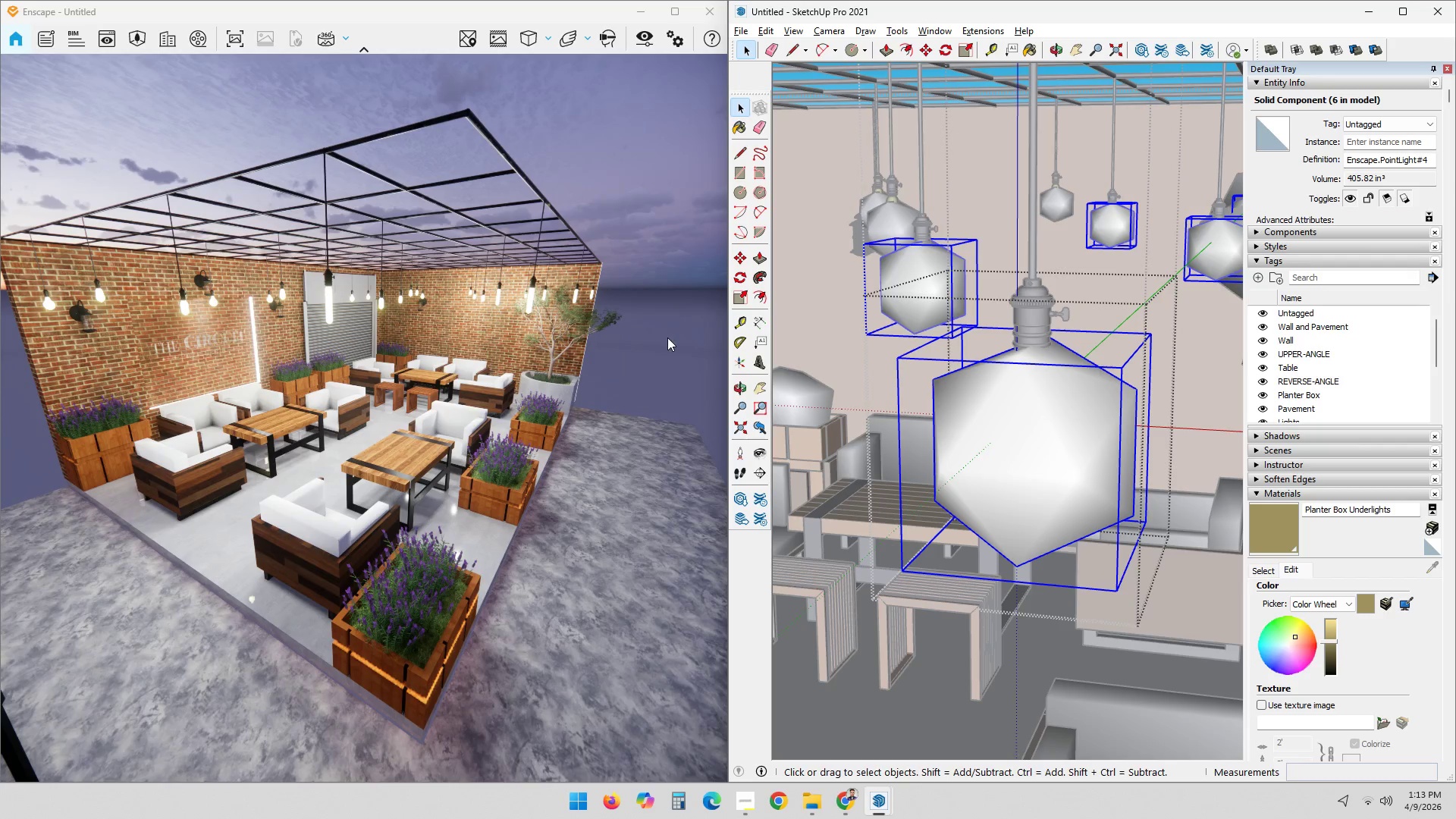 
scroll: coordinate [1144, 379], scroll_direction: down, amount: 2.0
 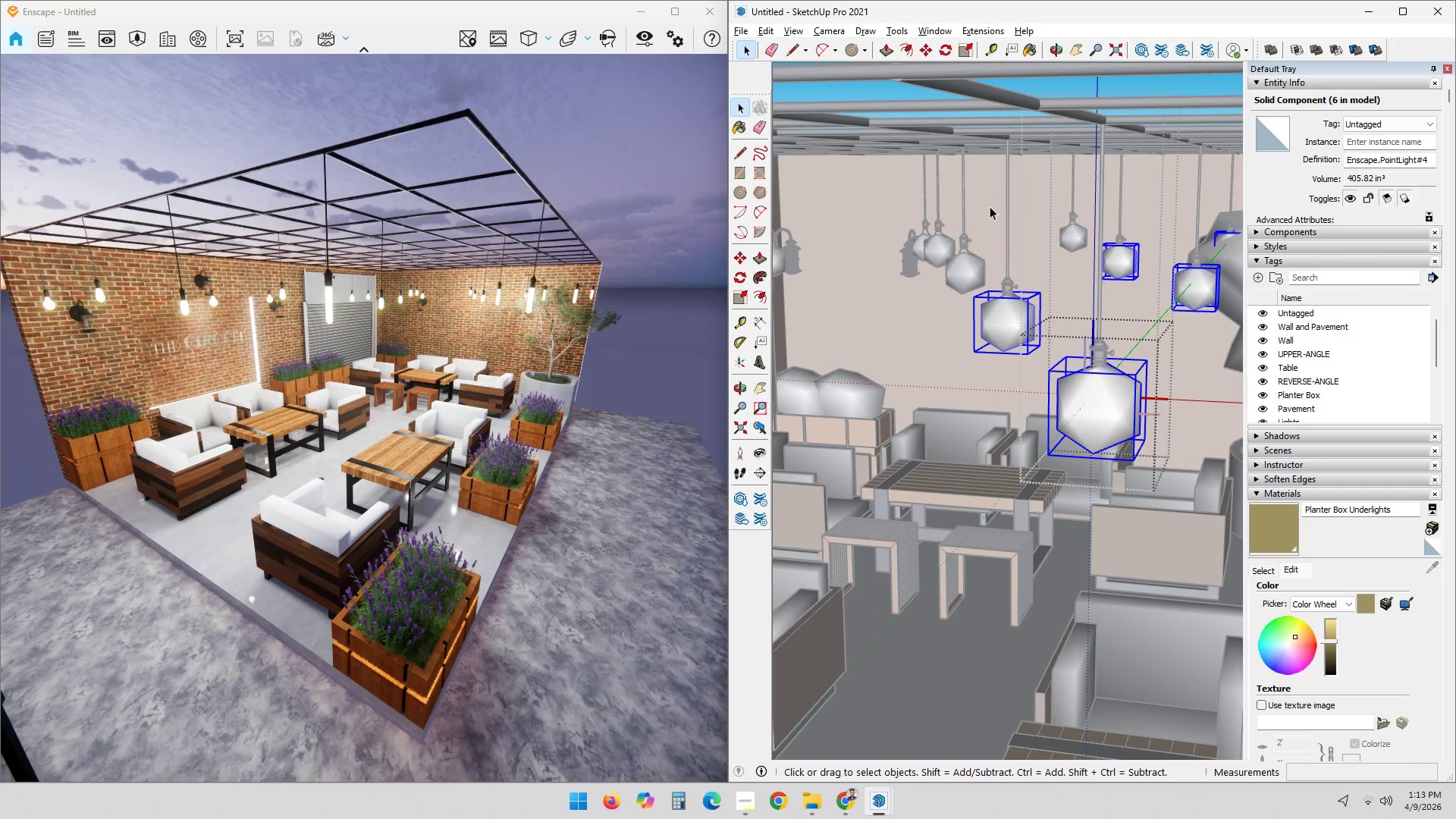 
double_click([983, 202])
 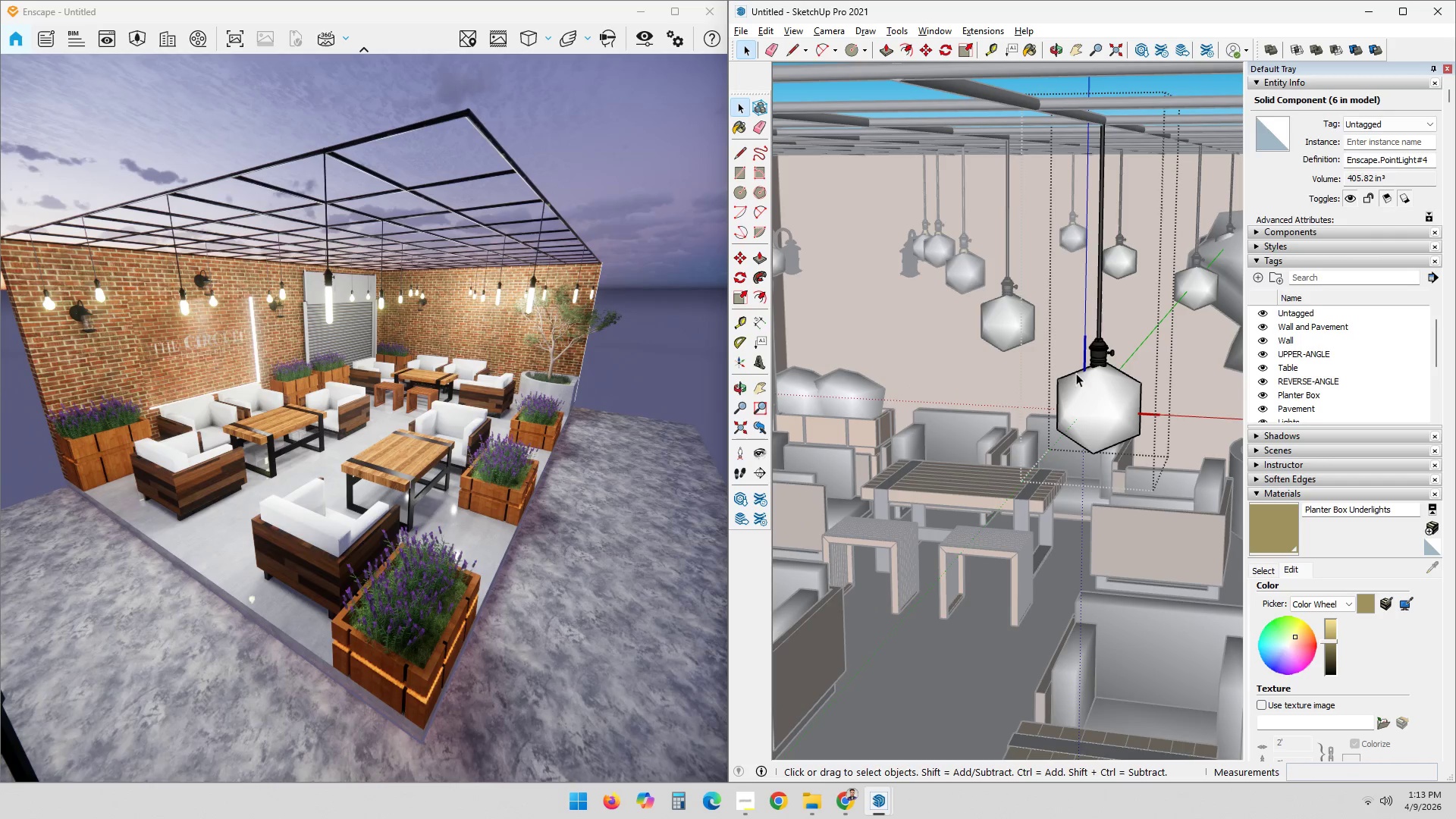 
hold_key(key=ShiftLeft, duration=0.75)
 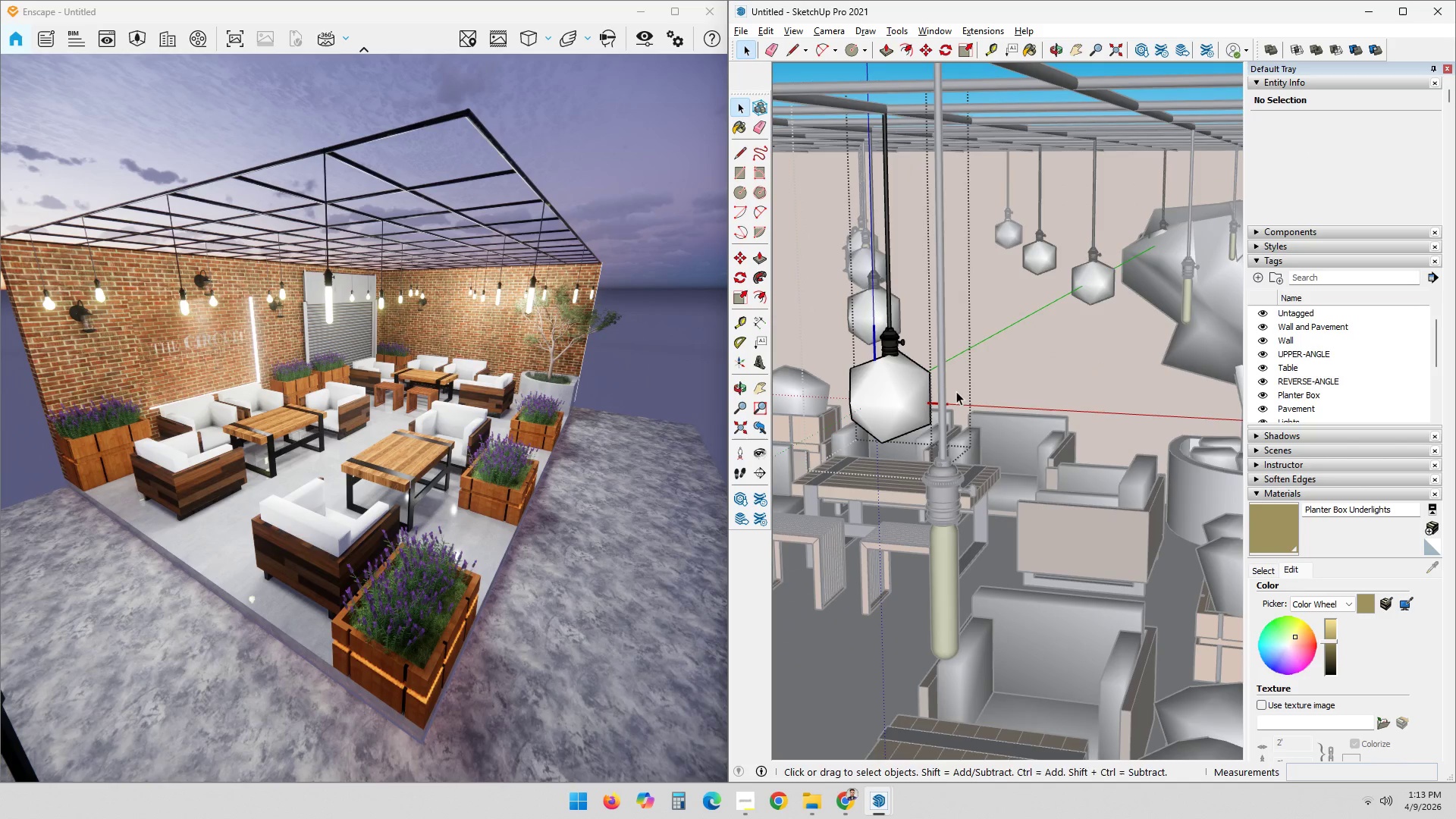 
hold_key(key=ShiftLeft, duration=0.41)
 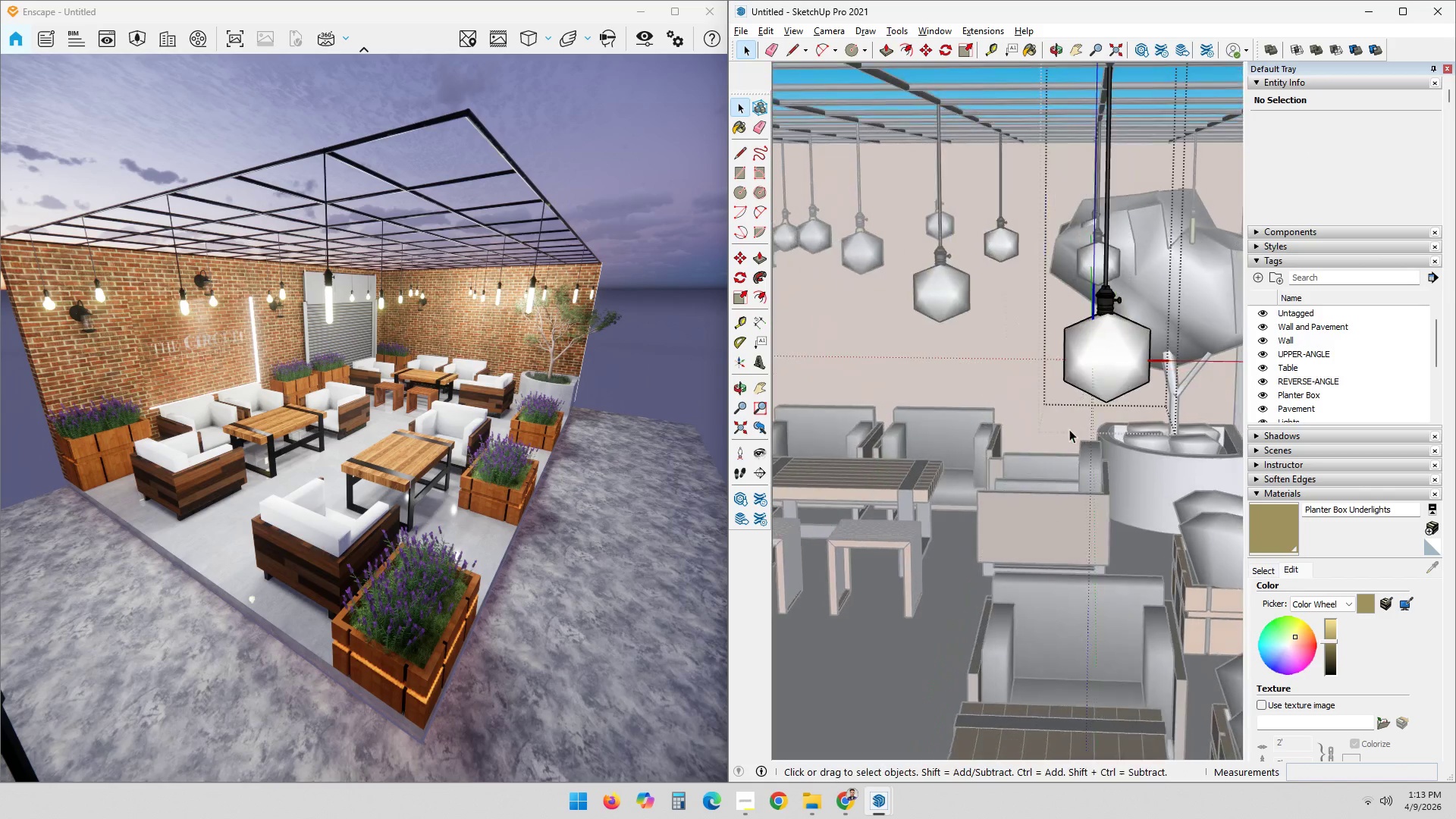 
hold_key(key=ShiftLeft, duration=0.56)
 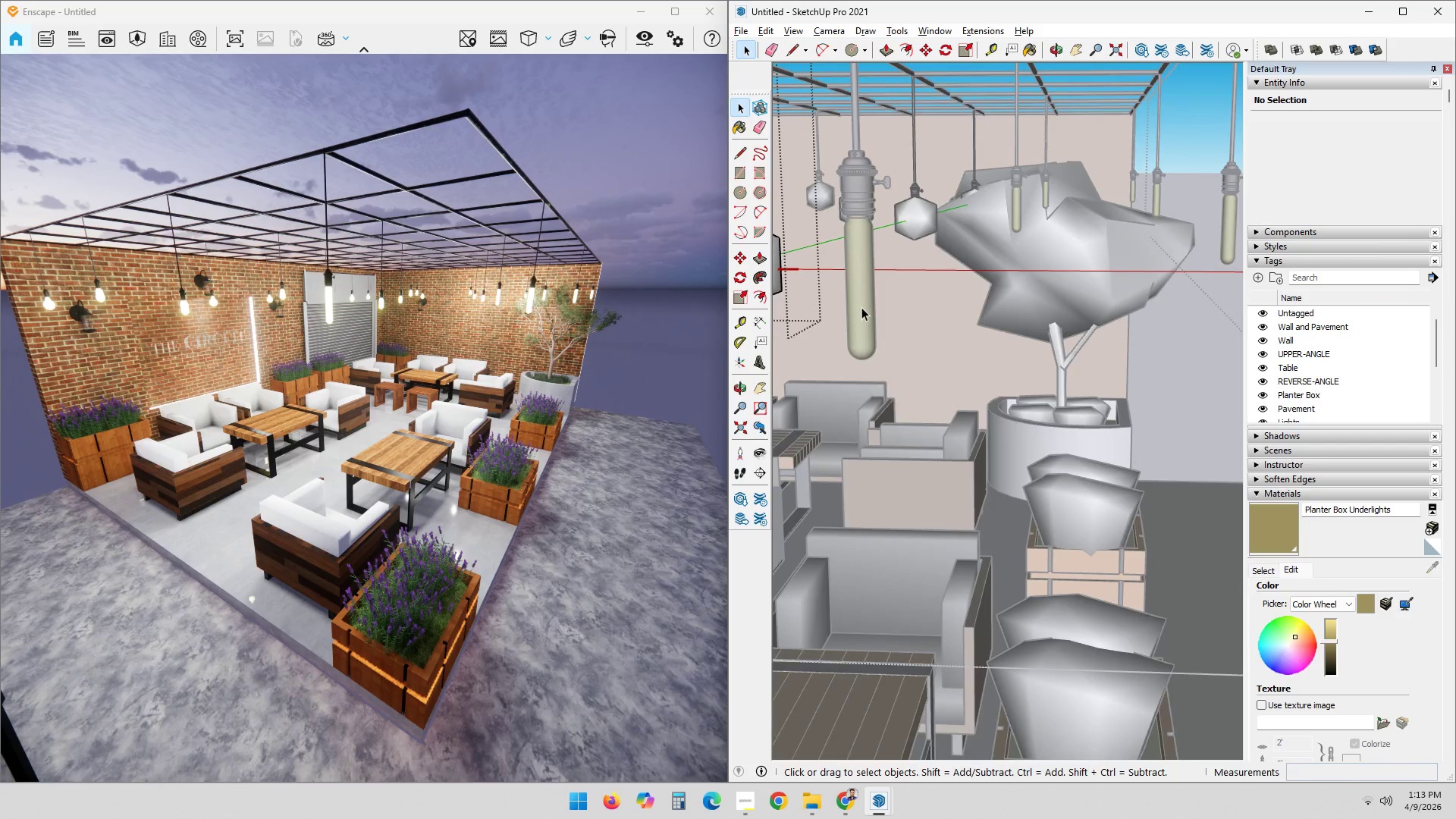 
double_click([861, 307])
 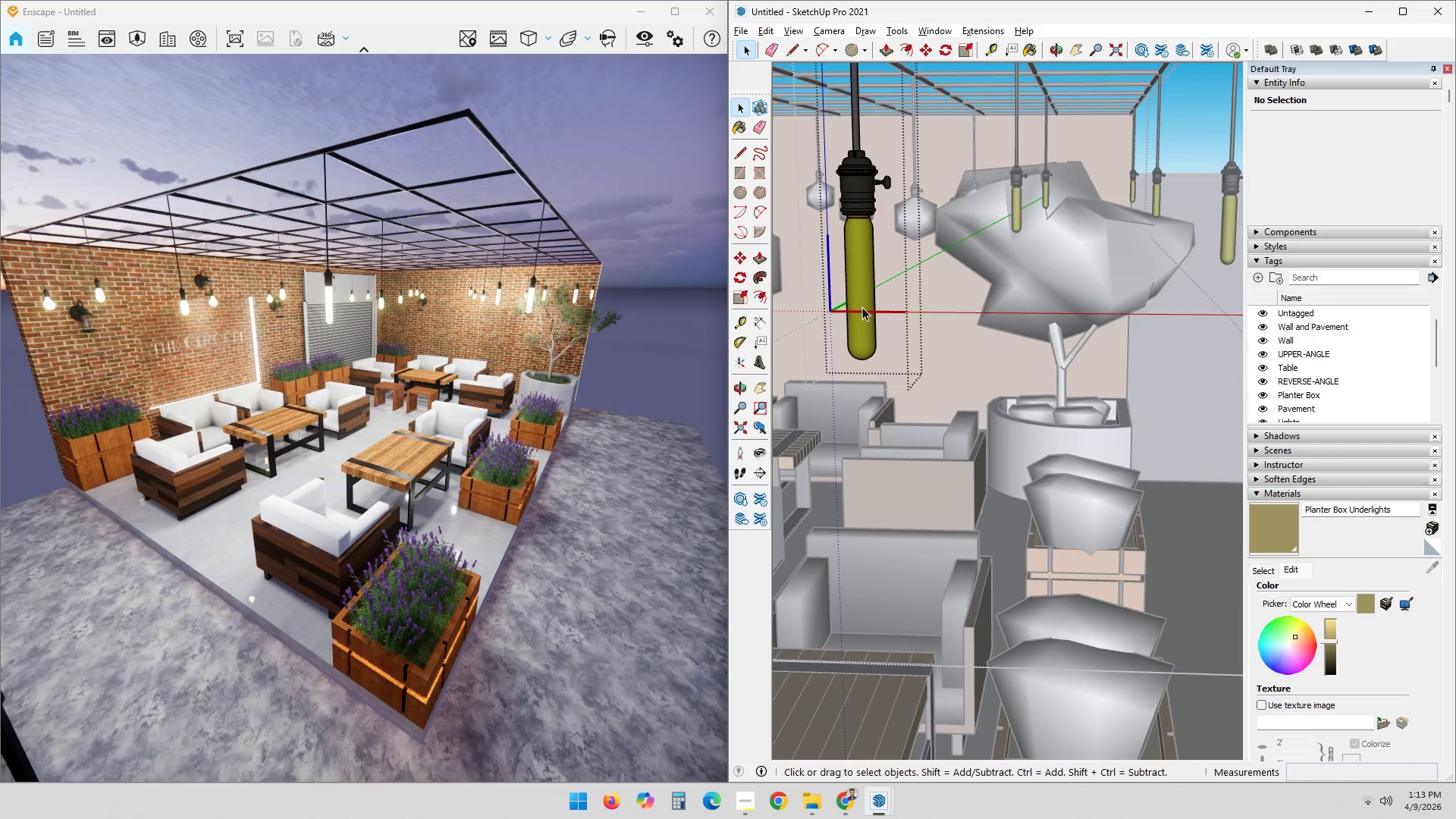 
left_click([862, 307])
 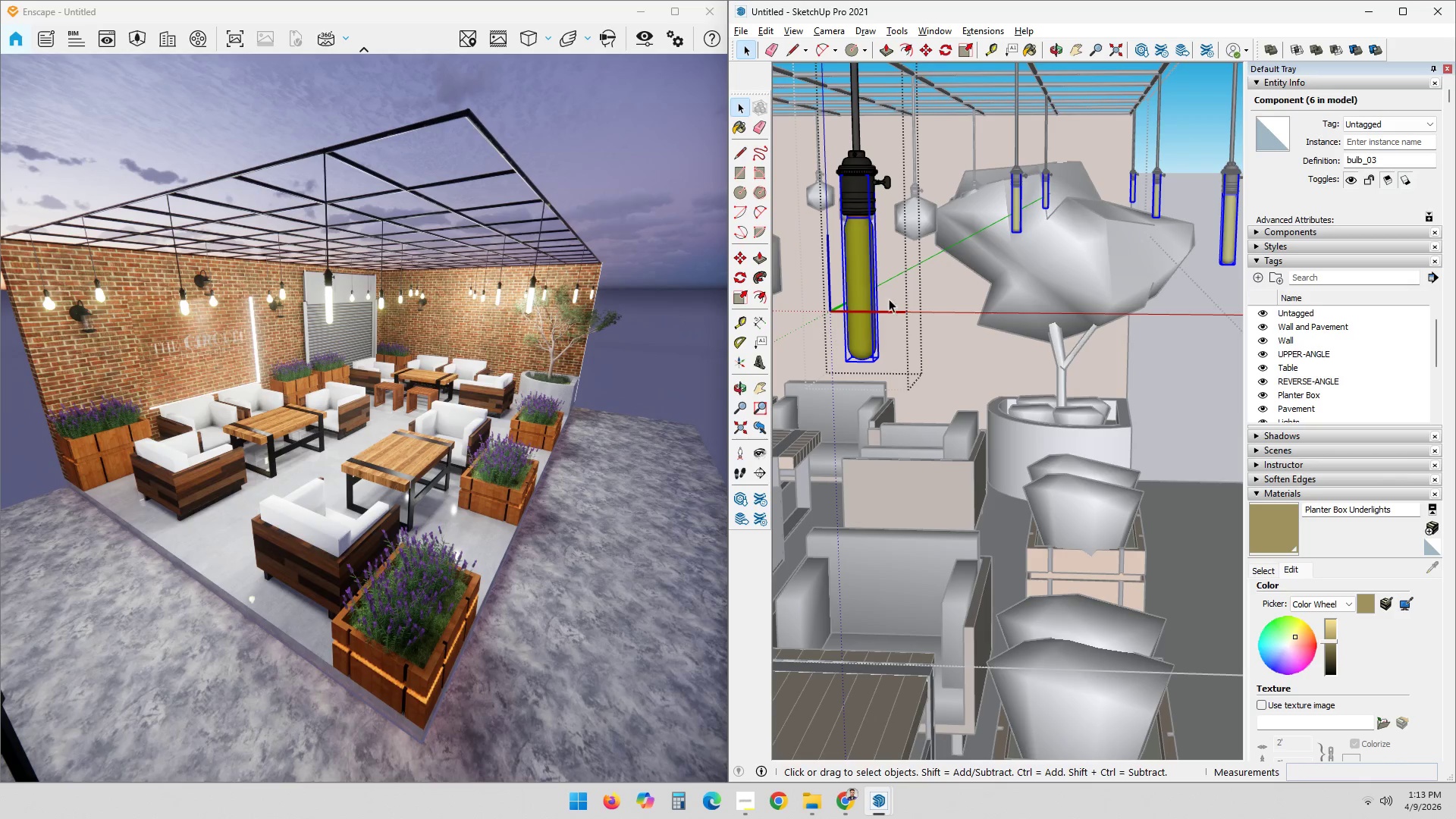 
wait(7.03)
 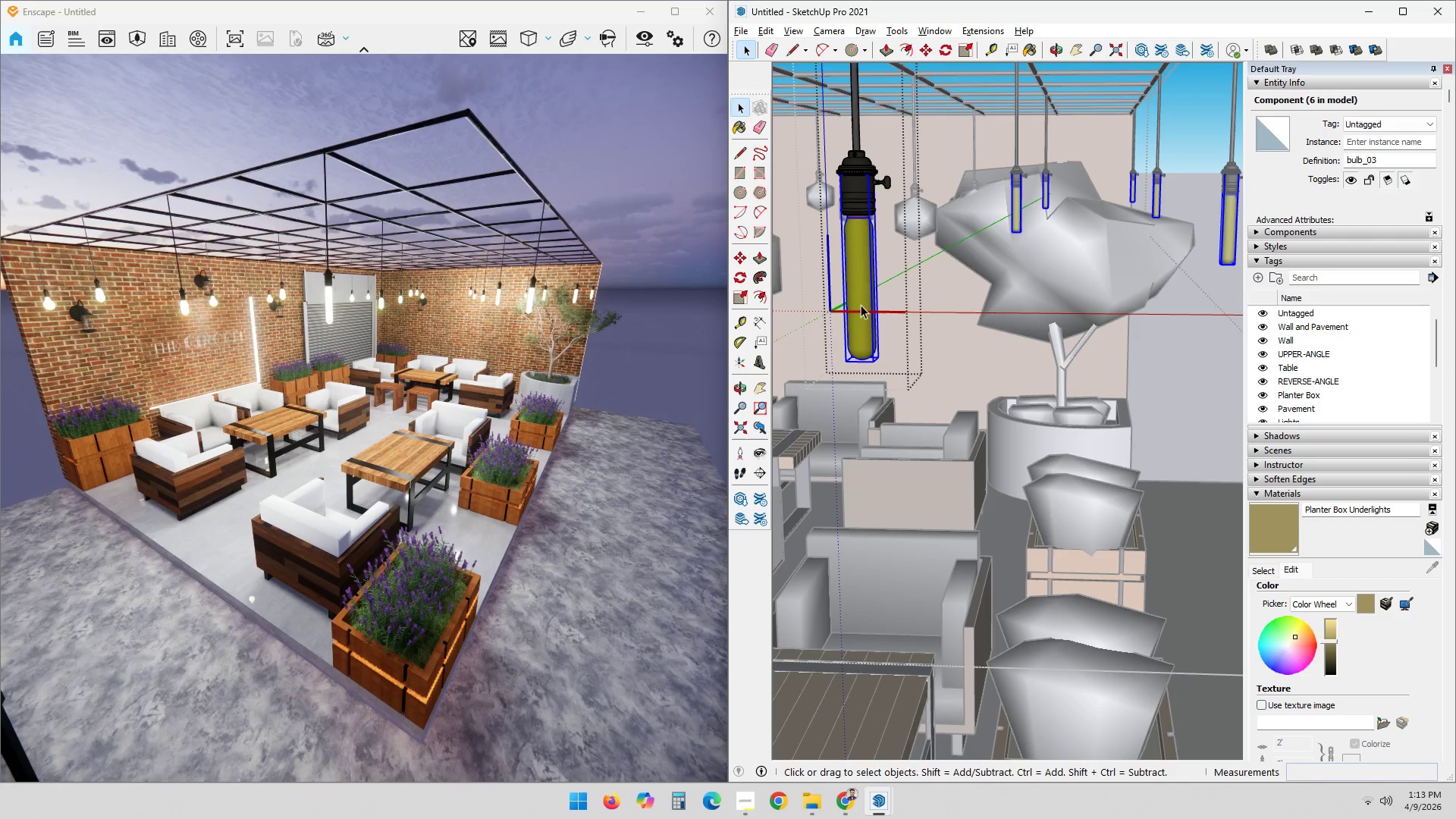 
double_click([1006, 46])
 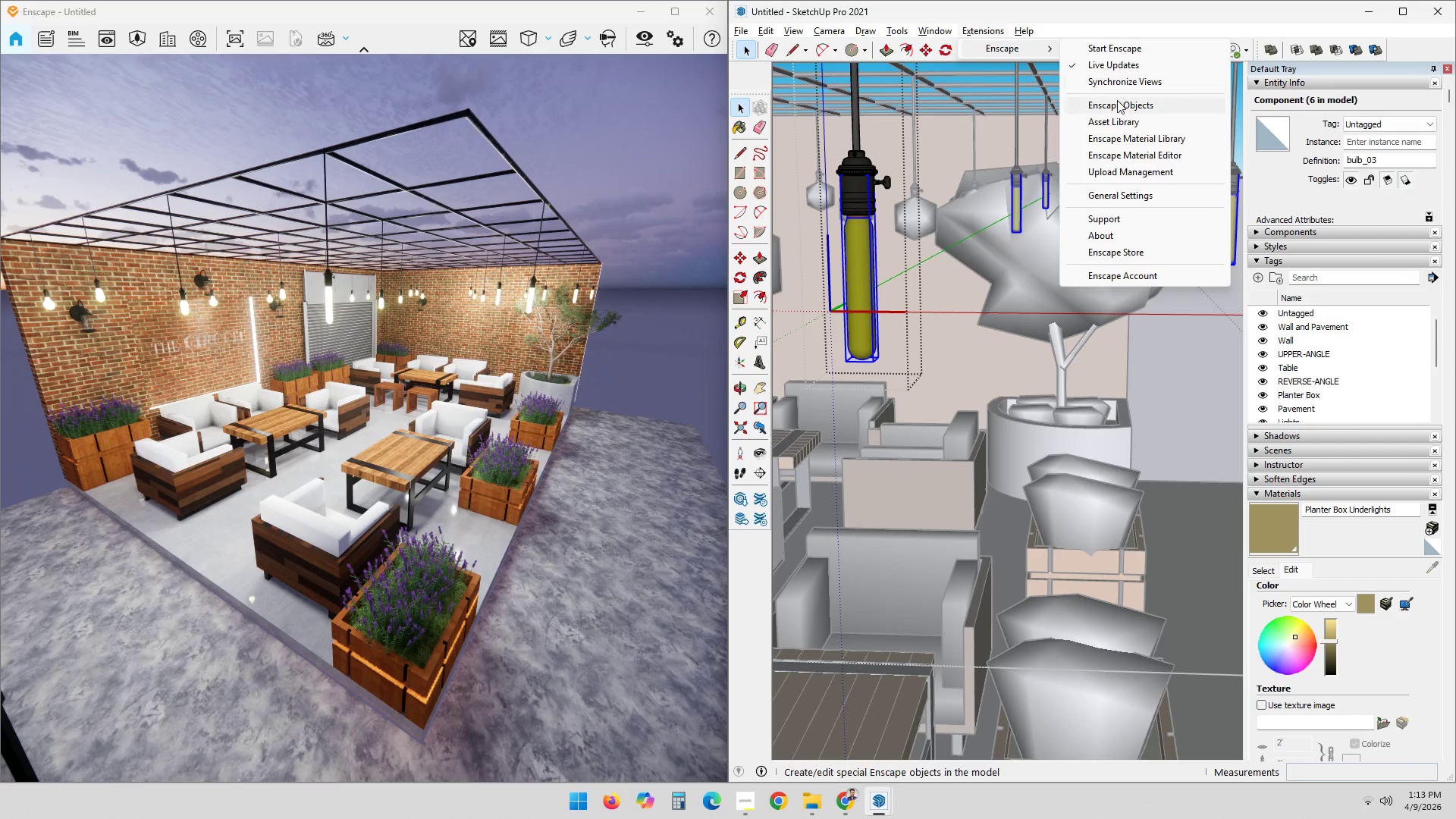 
left_click([1119, 104])
 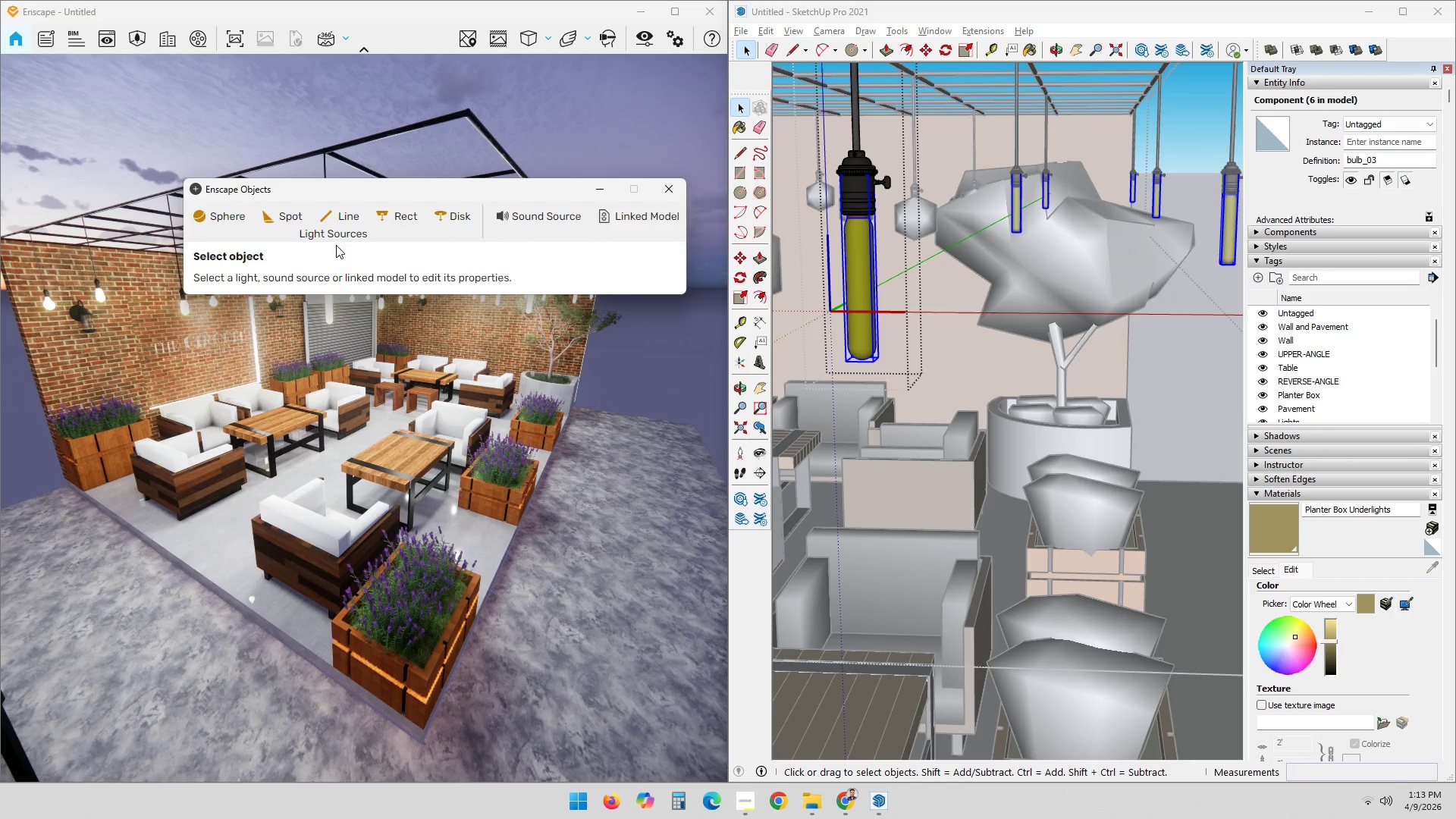 
left_click([239, 217])
 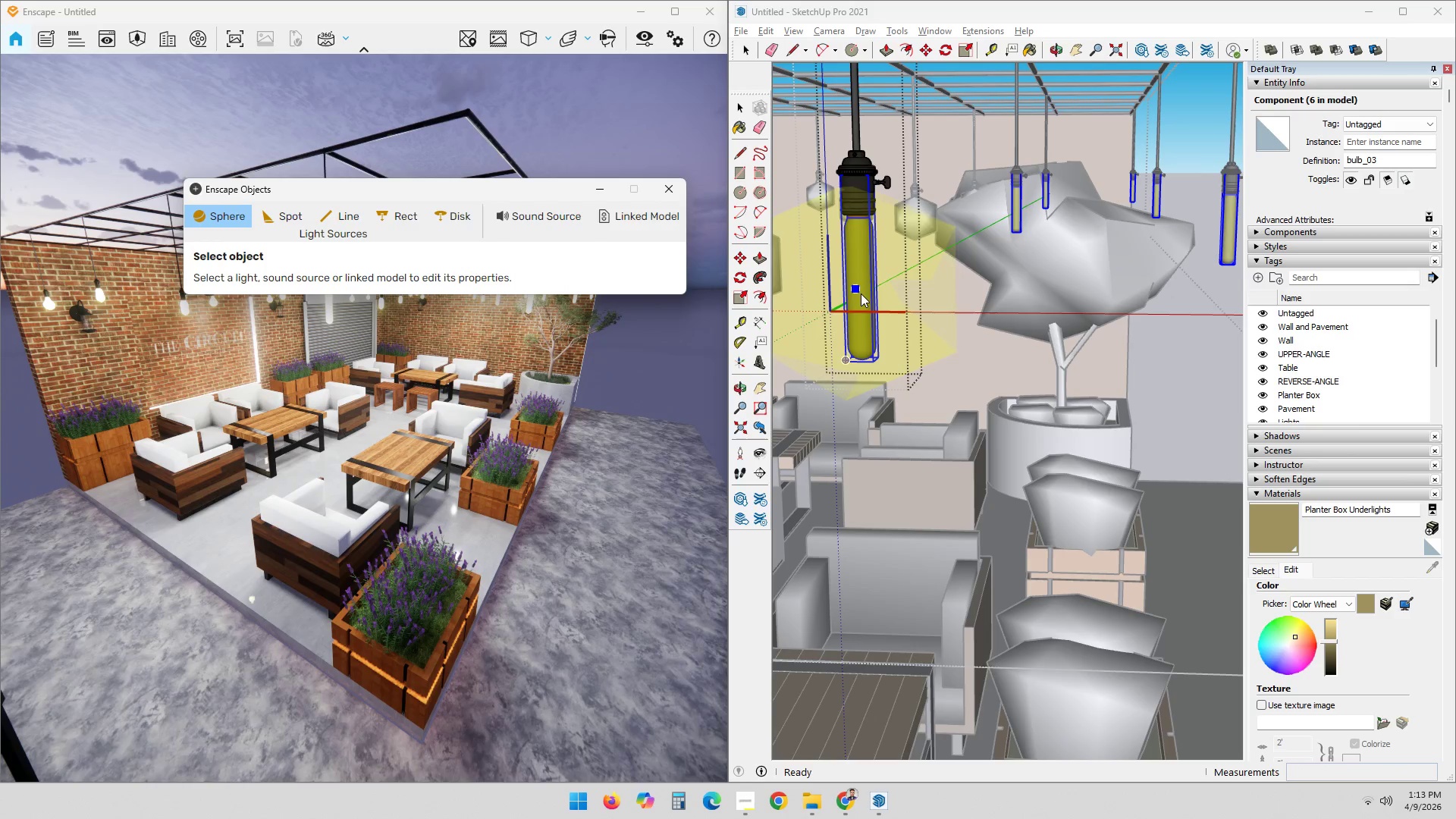 
left_click([861, 293])
 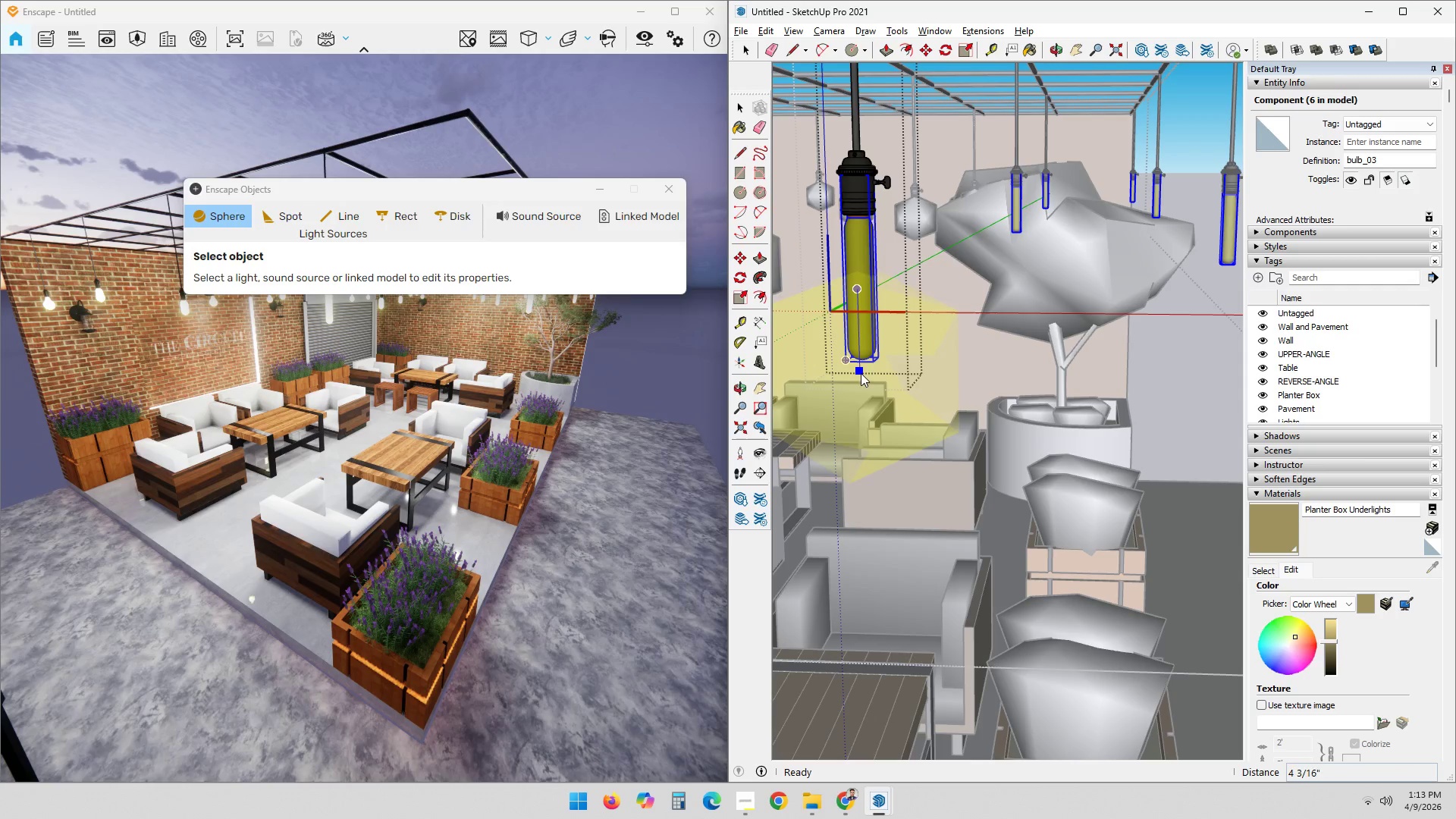 
left_click([861, 369])
 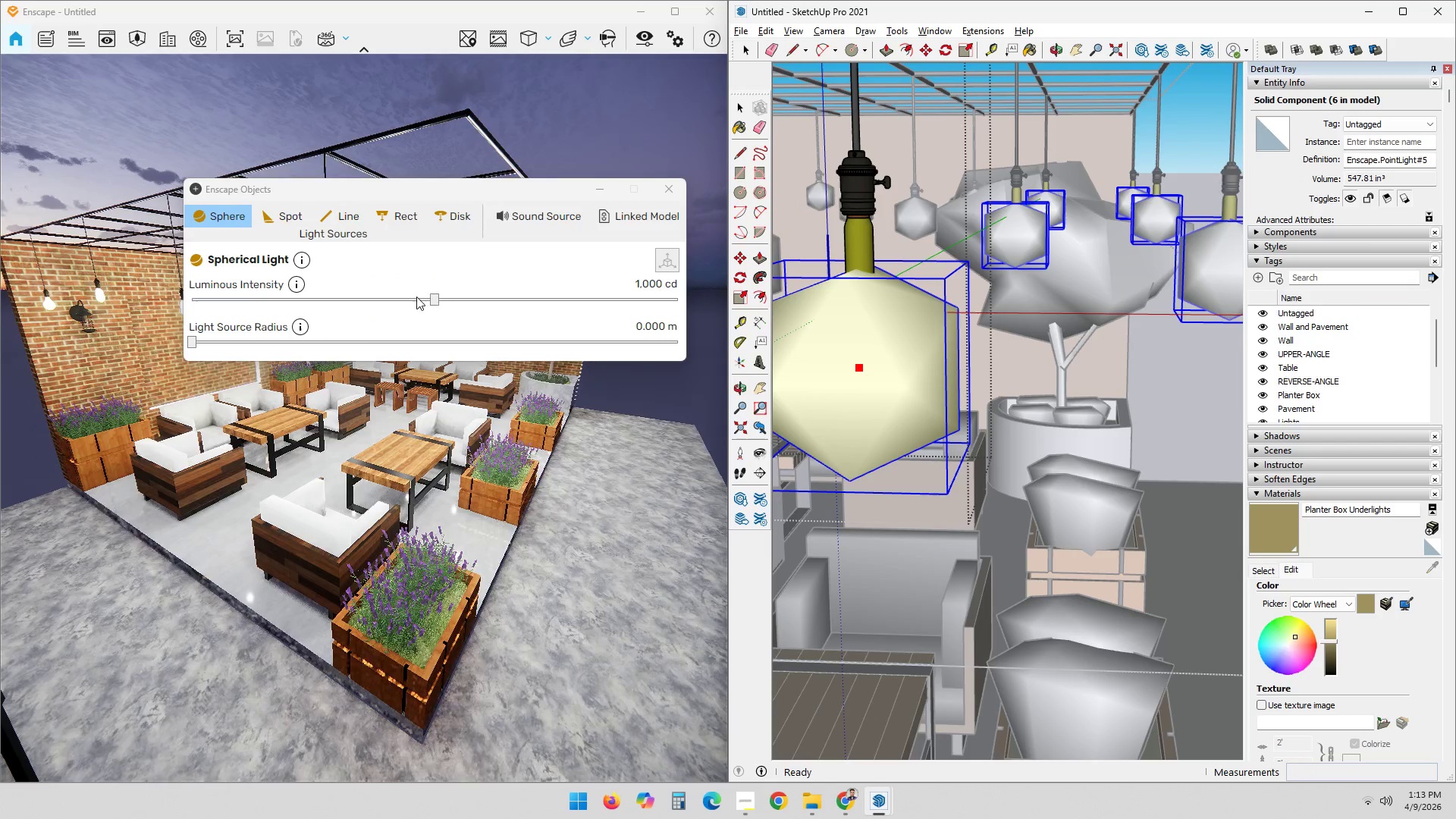 
left_click_drag(start_coordinate=[438, 302], to_coordinate=[411, 314])
 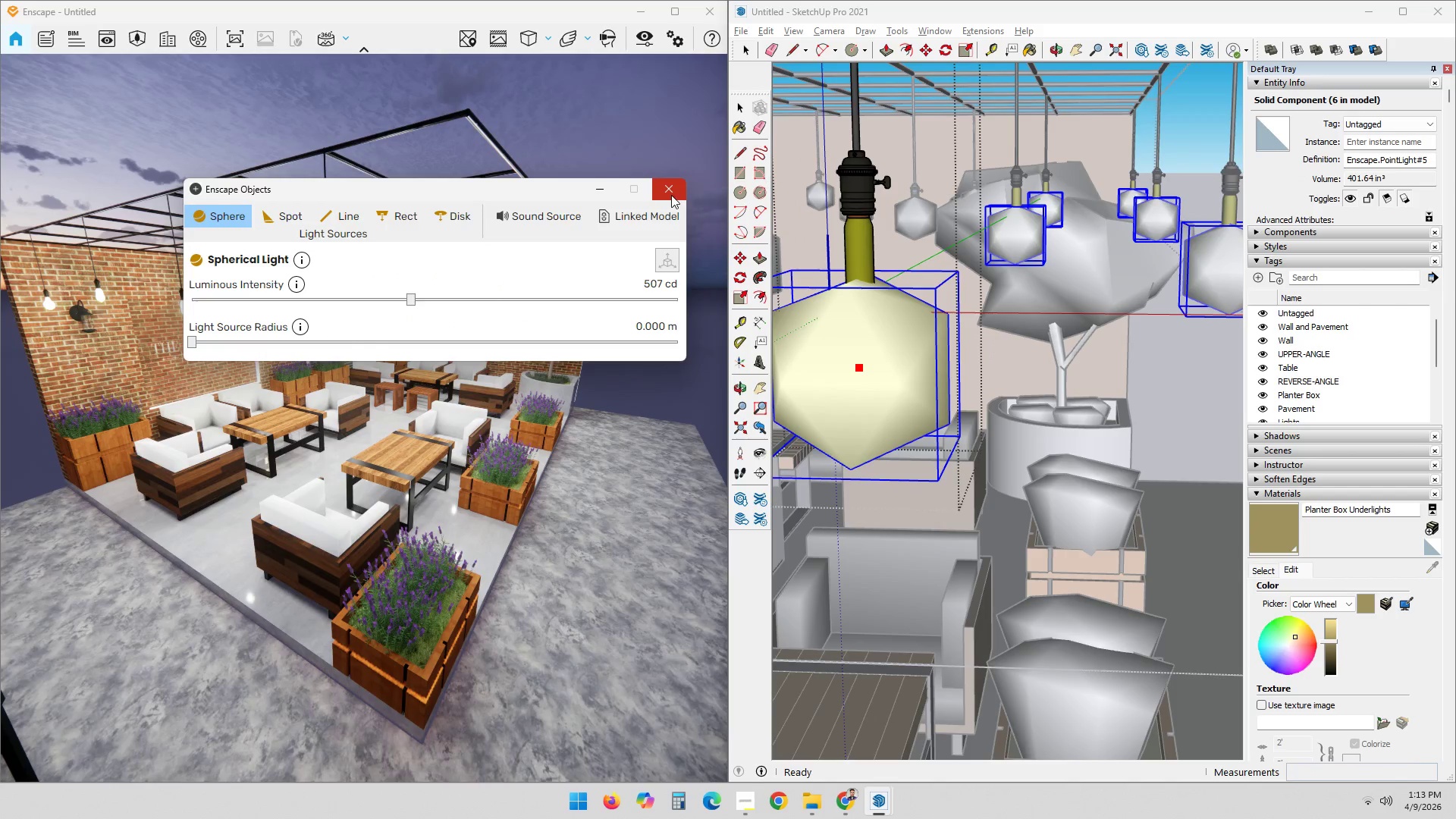 
left_click([671, 195])
 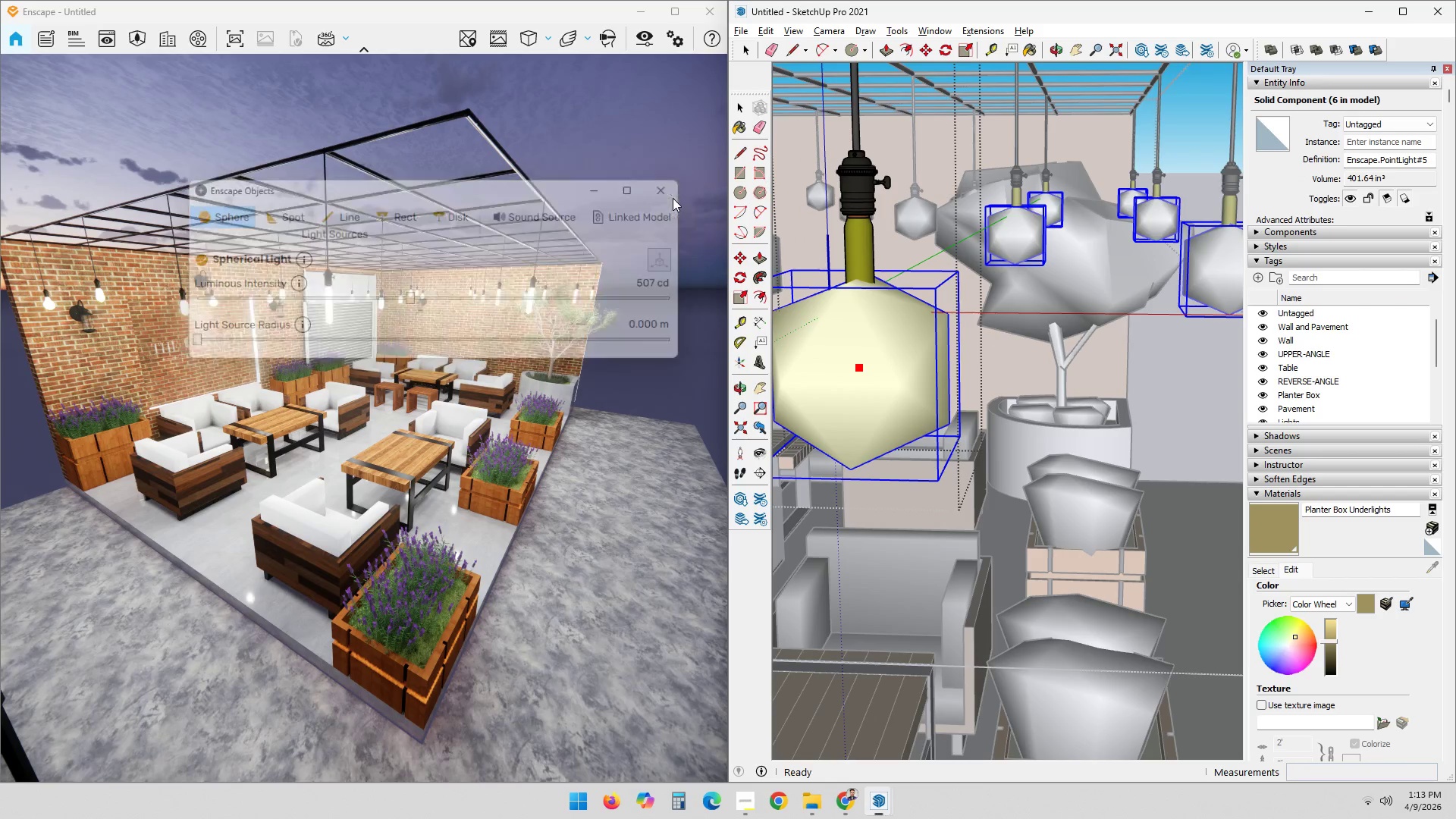 
key(Space)
 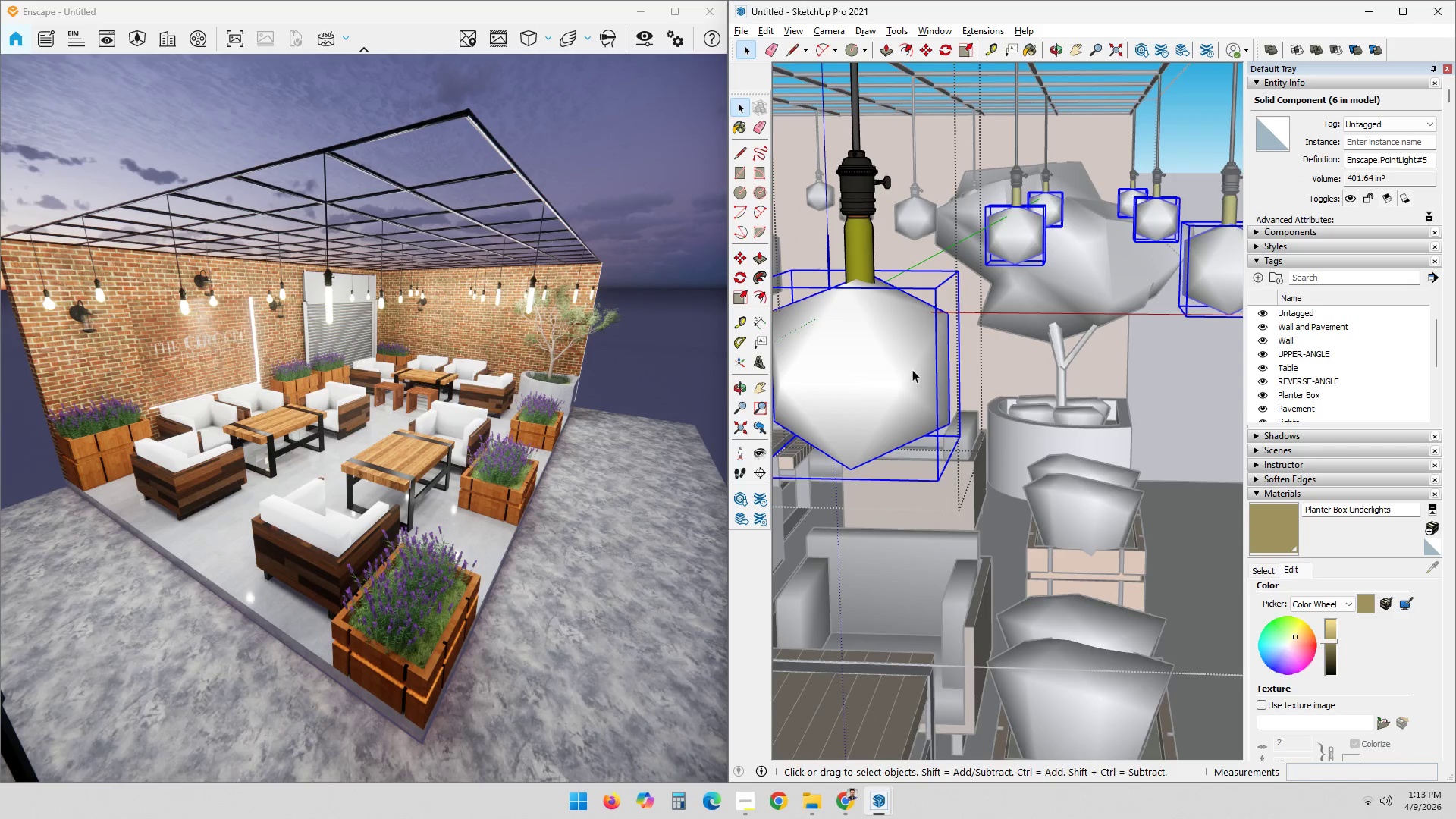 
scroll: coordinate [916, 365], scroll_direction: down, amount: 10.0
 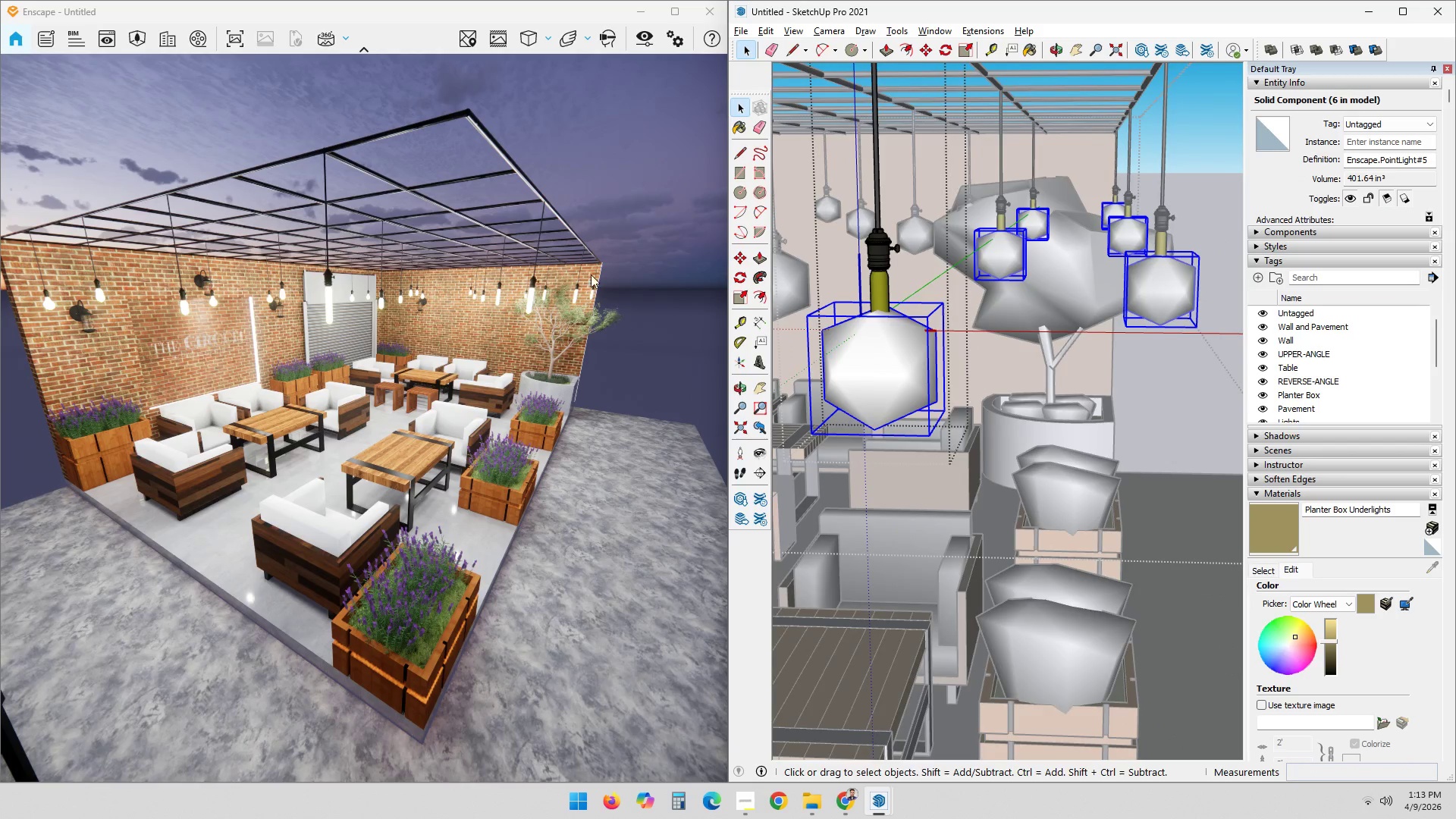 
left_click([643, 129])
 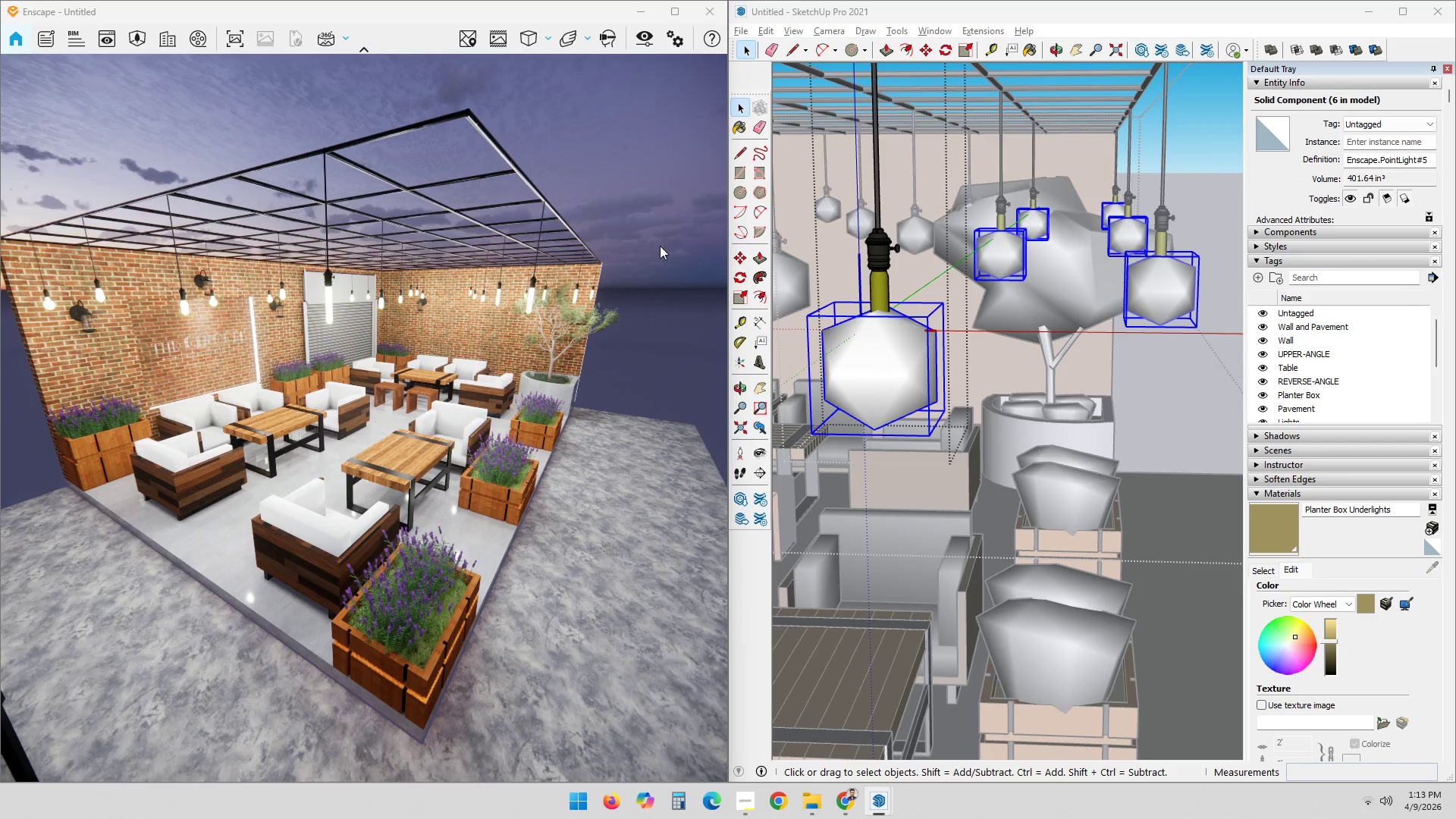 
scroll: coordinate [1038, 365], scroll_direction: down, amount: 8.0
 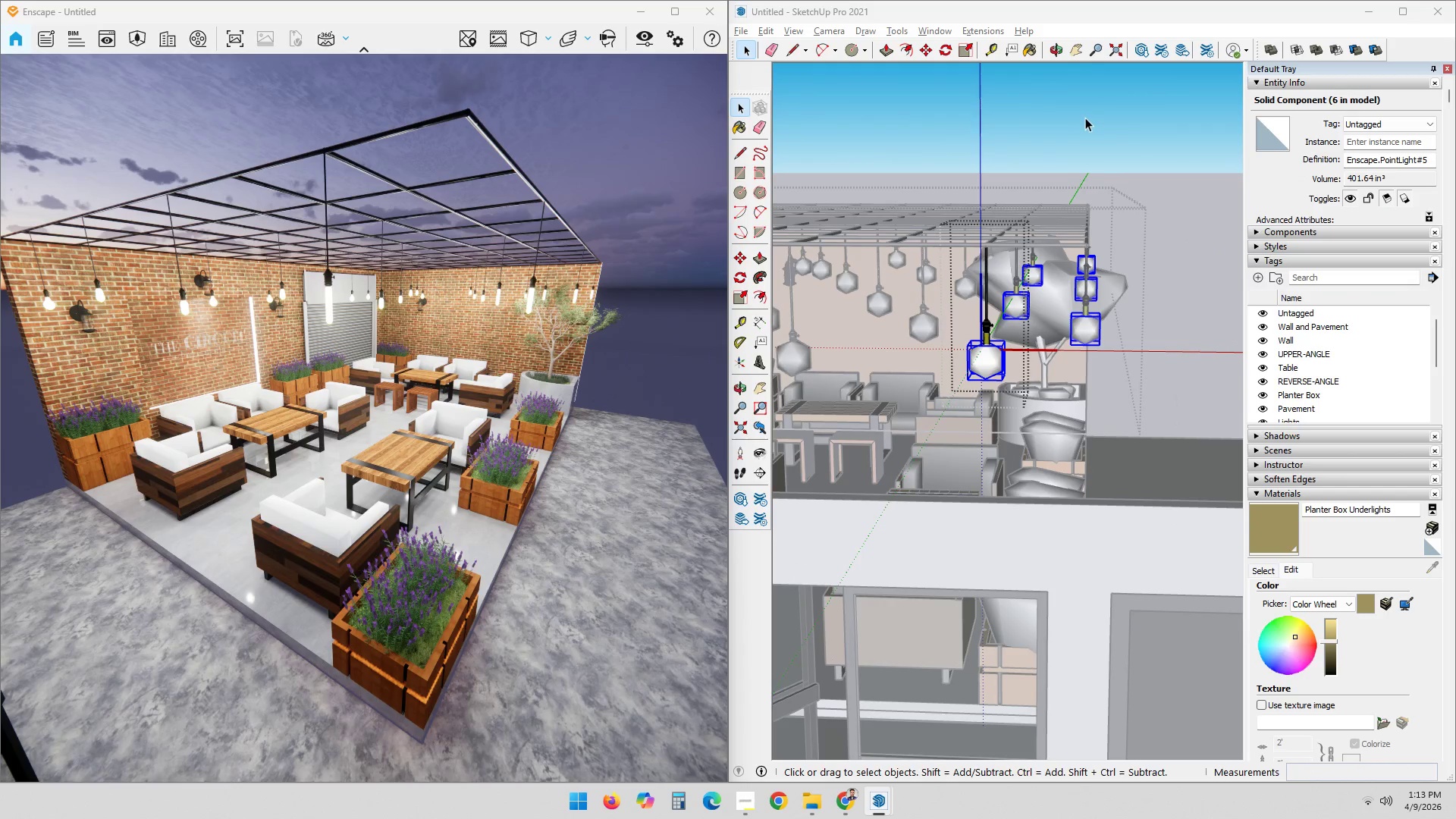 
left_click([1082, 118])
 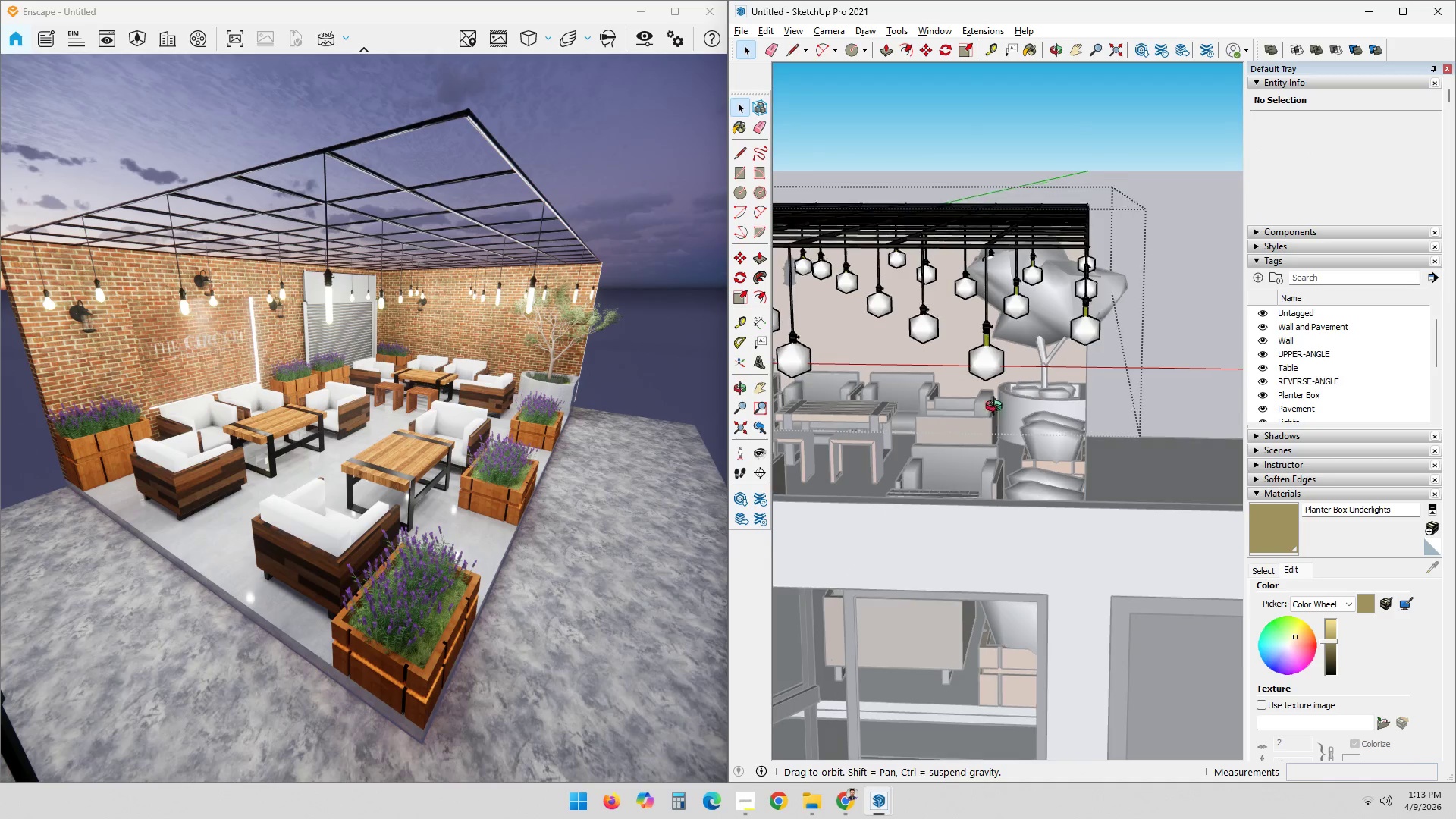 
hold_key(key=ShiftLeft, duration=0.47)
 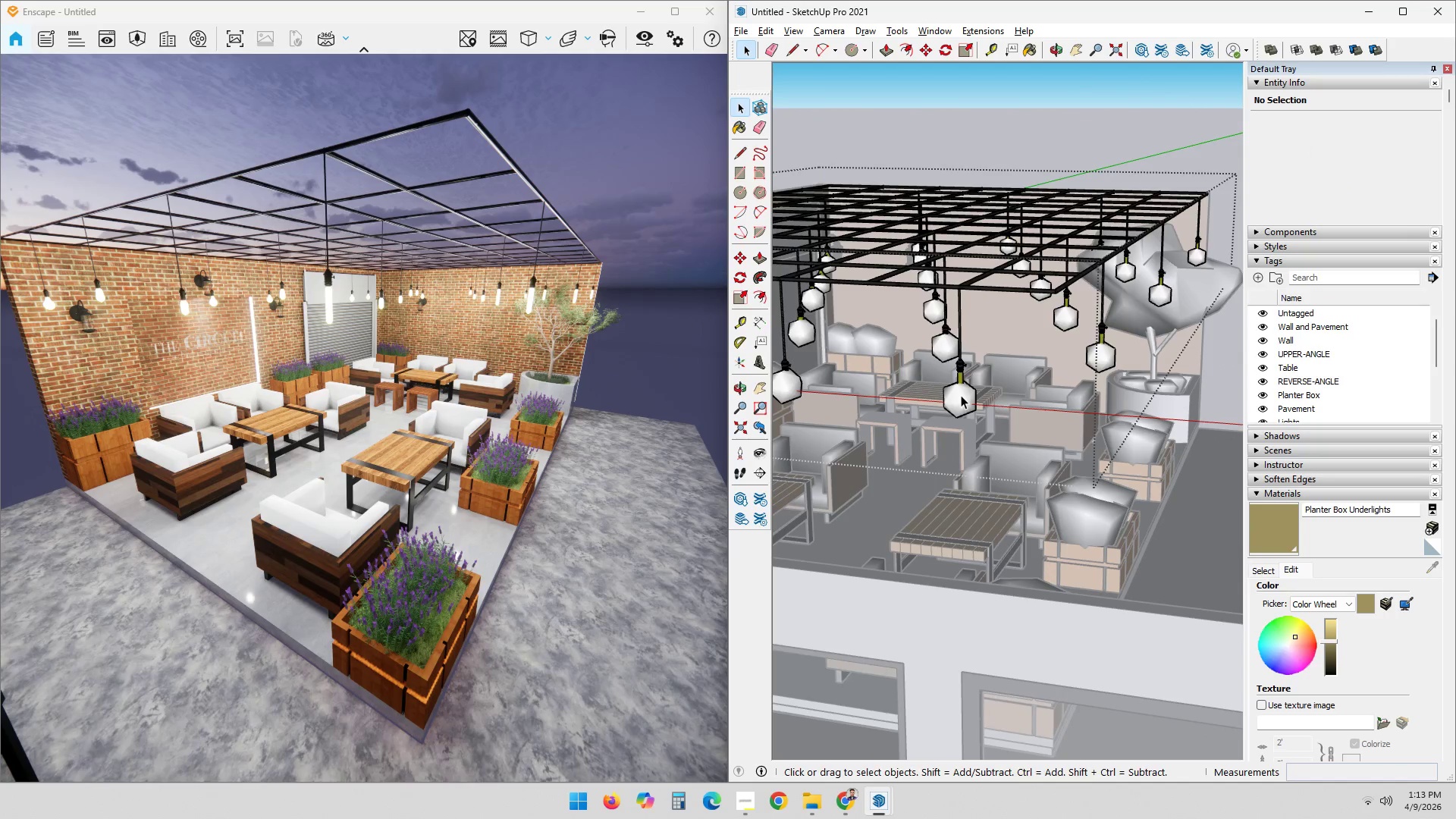 
double_click([962, 395])
 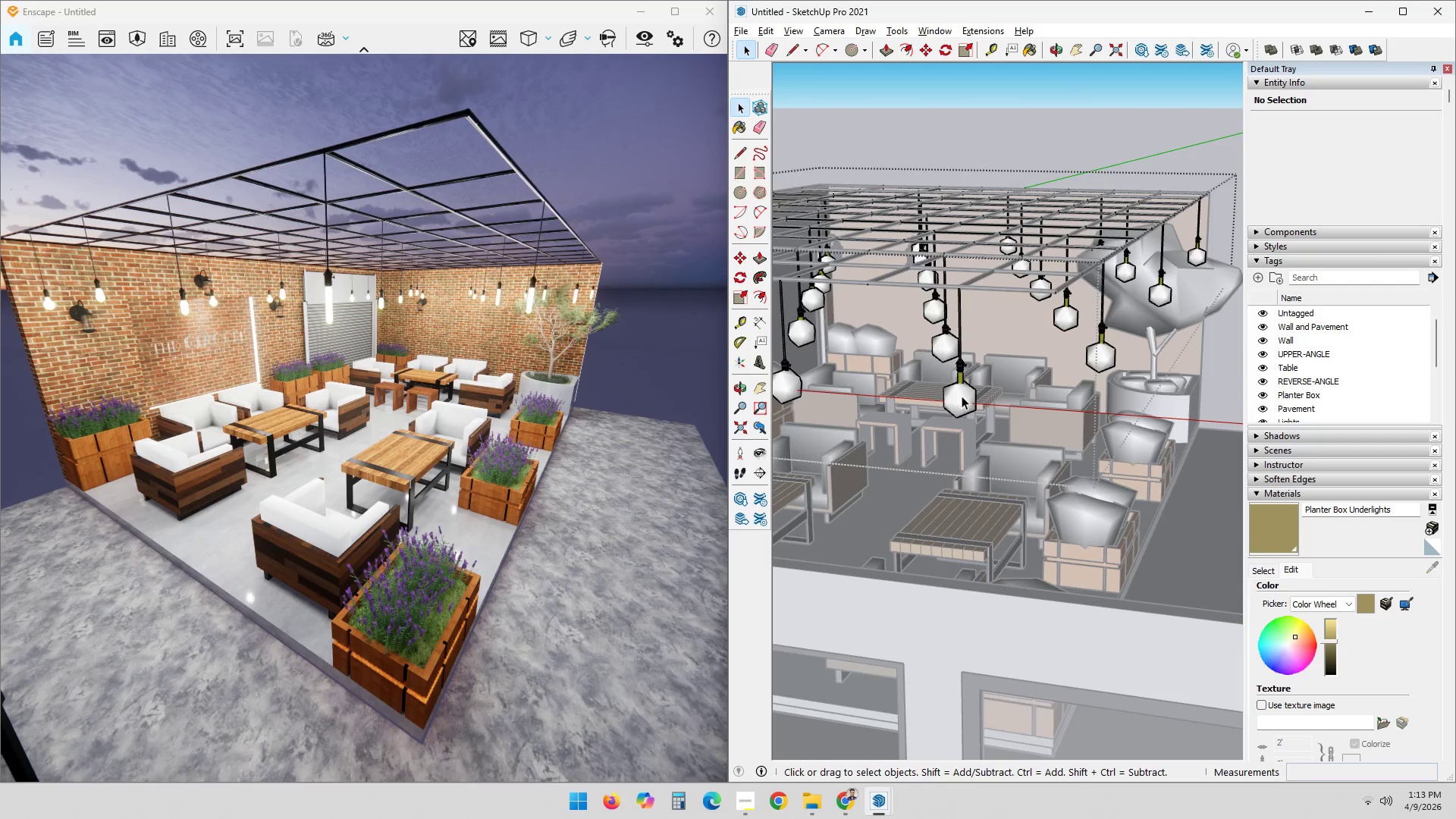 
triple_click([962, 396])
 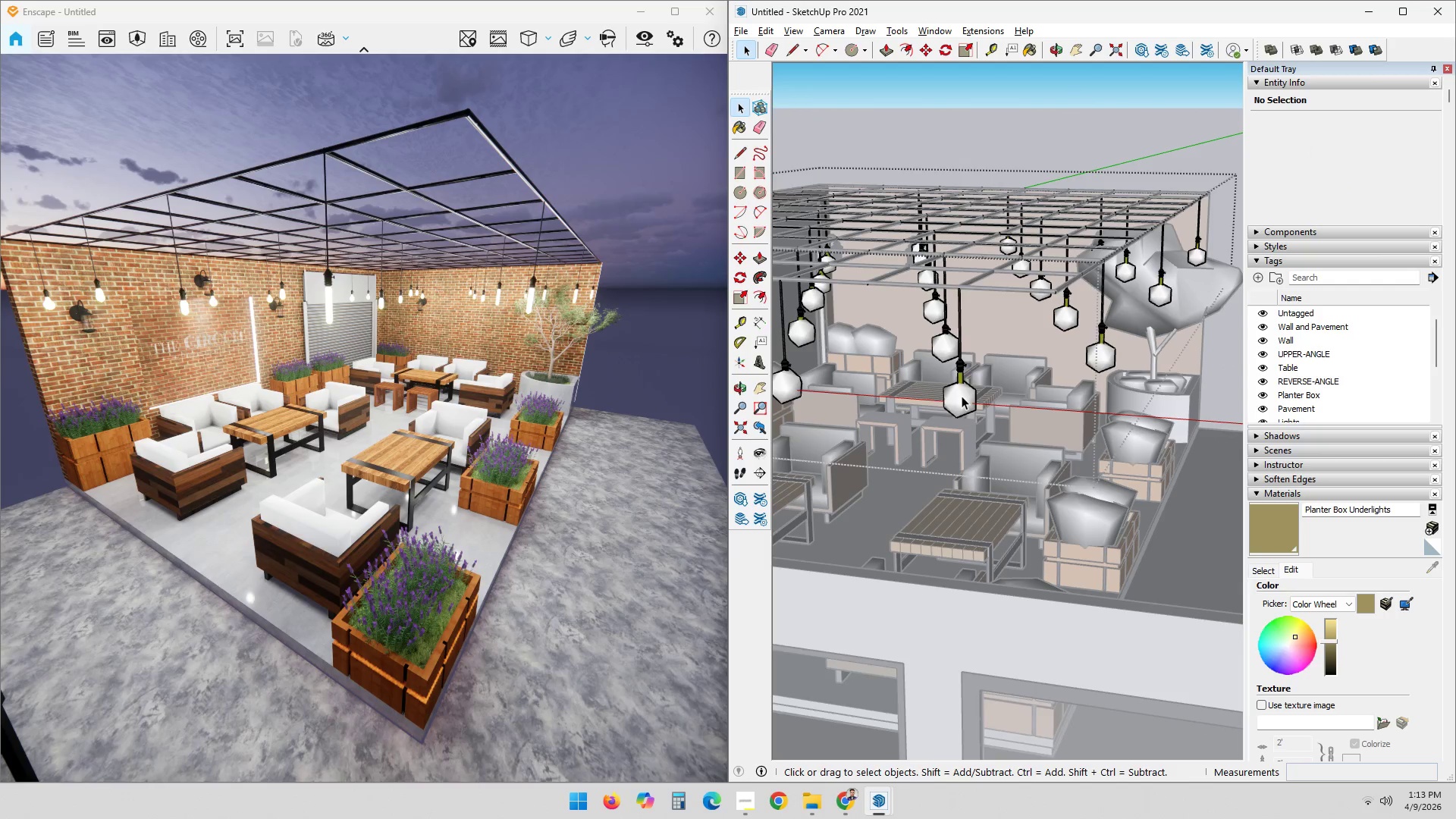 
triple_click([962, 396])
 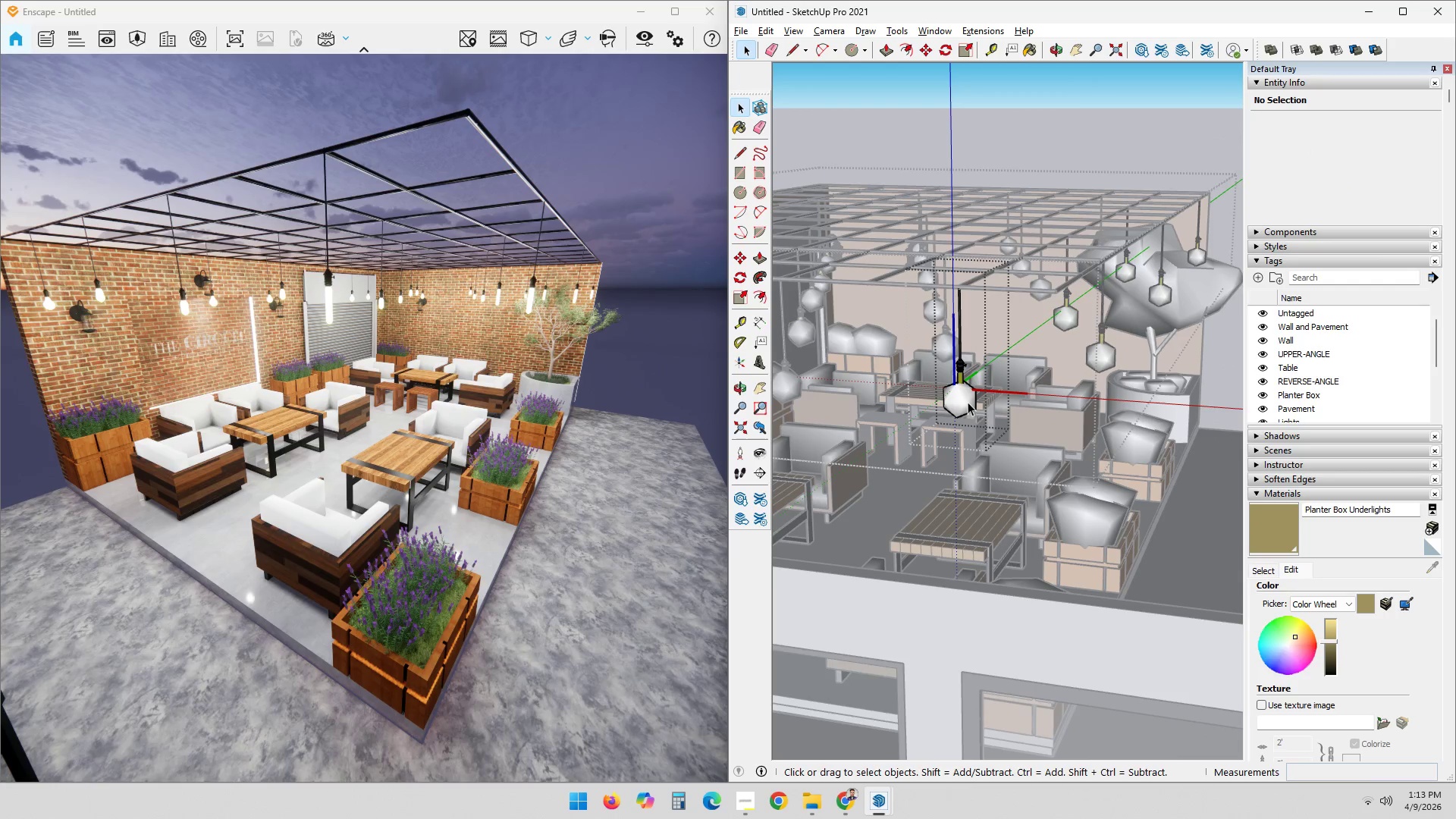 
double_click([968, 401])
 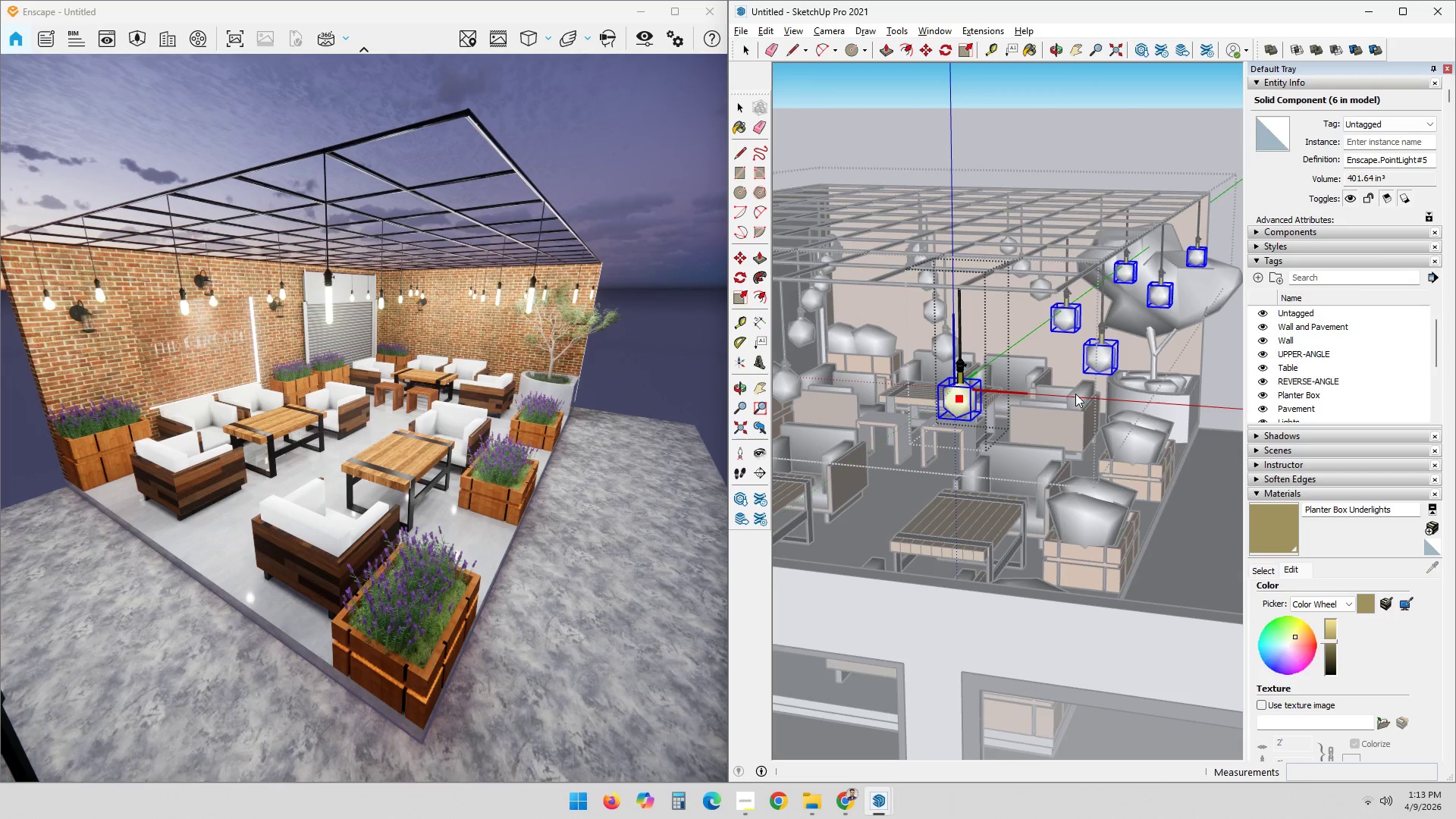 
scroll: coordinate [1294, 388], scroll_direction: up, amount: 1.0
 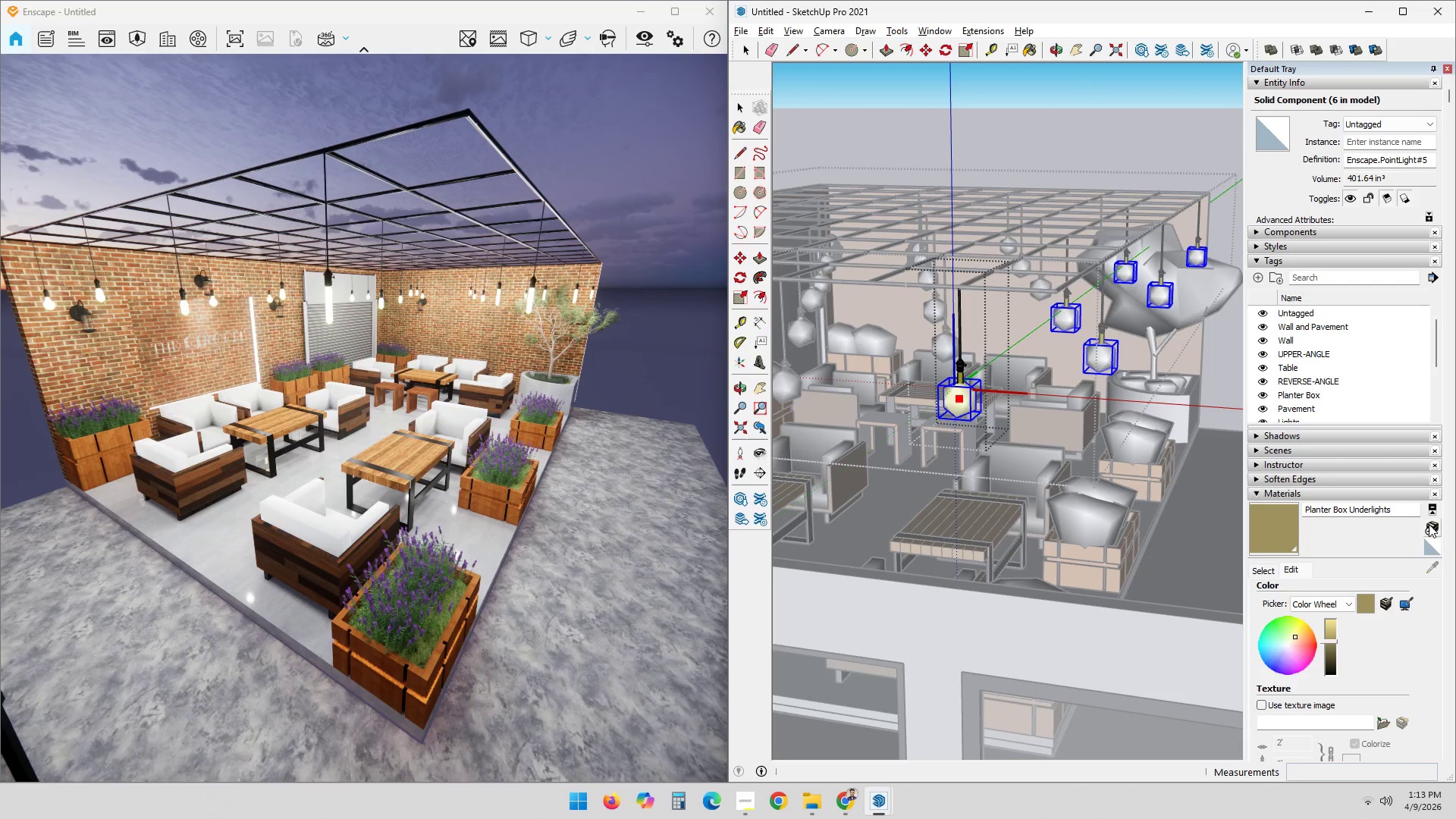 
left_click([1434, 529])
 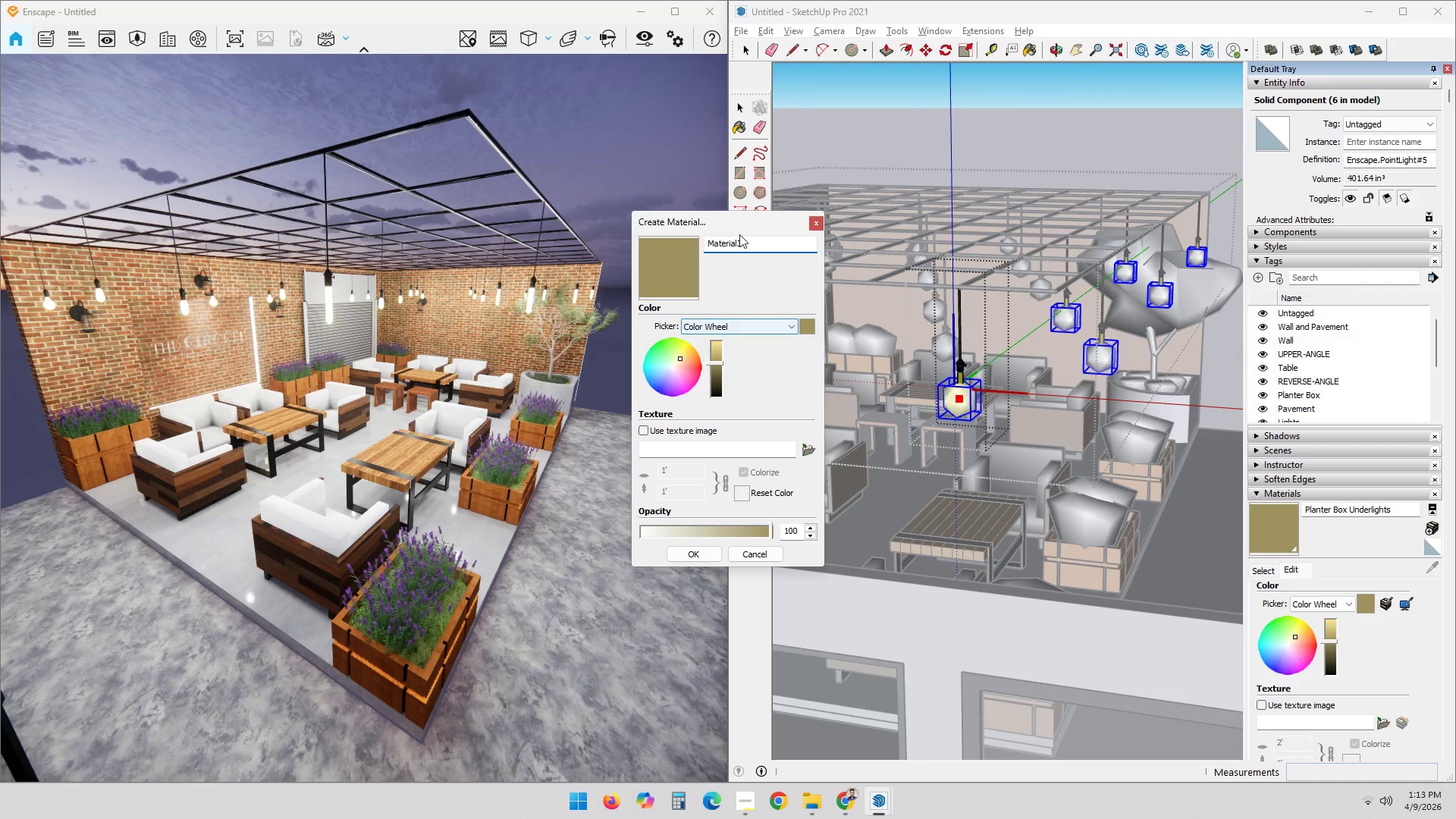 
double_click([750, 248])
 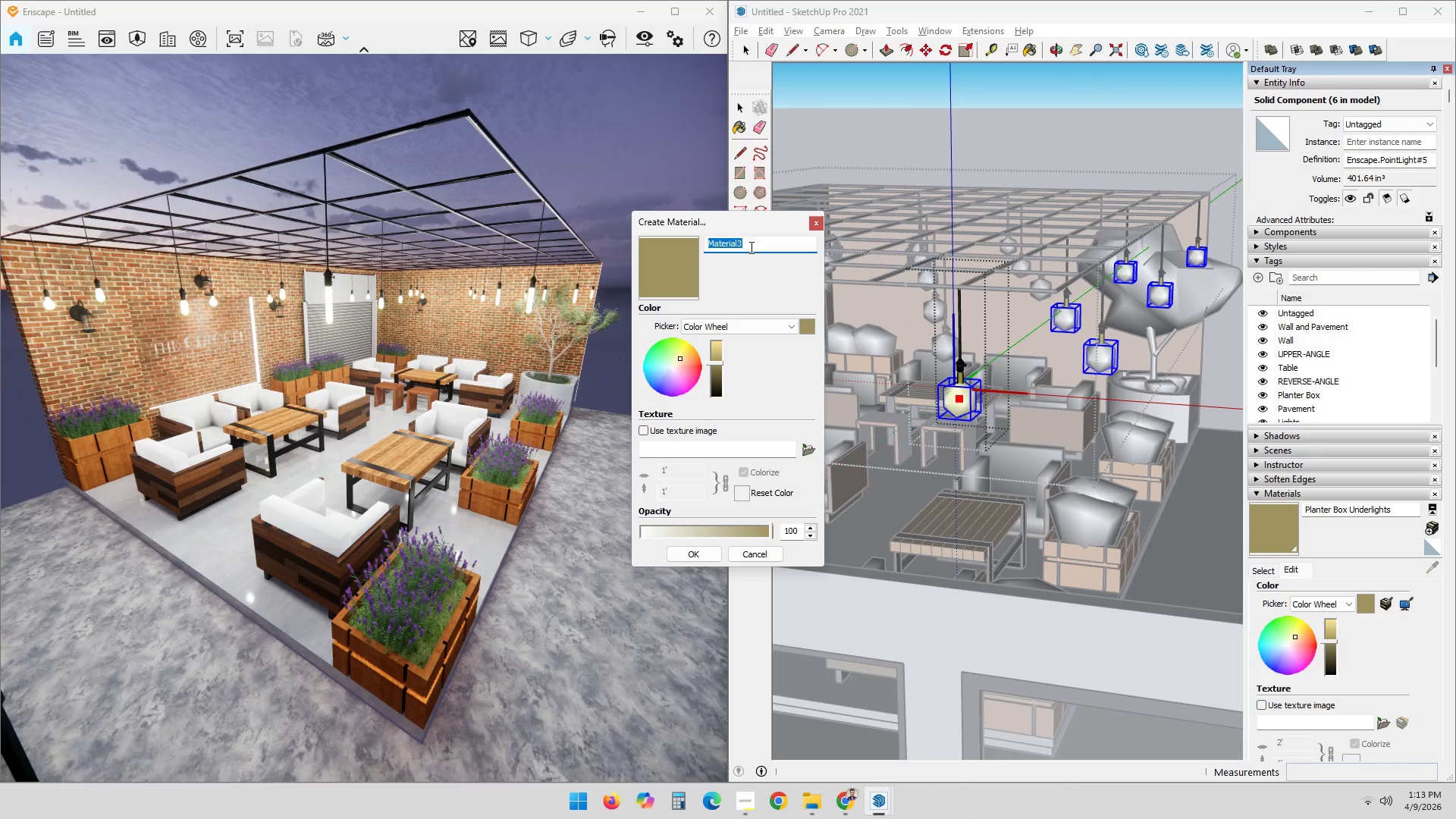 
type(Lighjt )
key(Backspace)
key(Backspace)
key(Backspace)
type(t Color)
 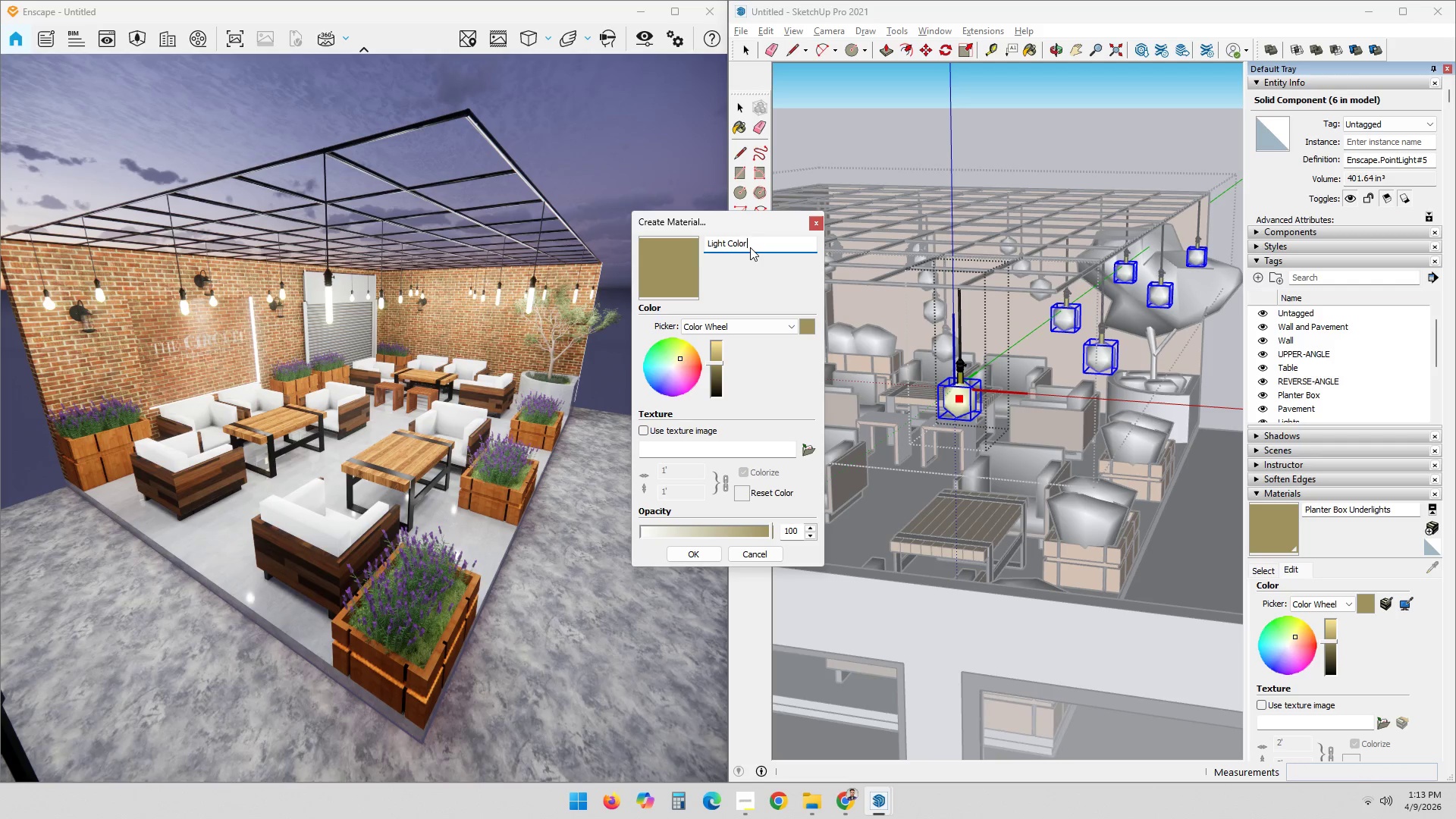 
scroll: coordinate [682, 367], scroll_direction: up, amount: 2.0
 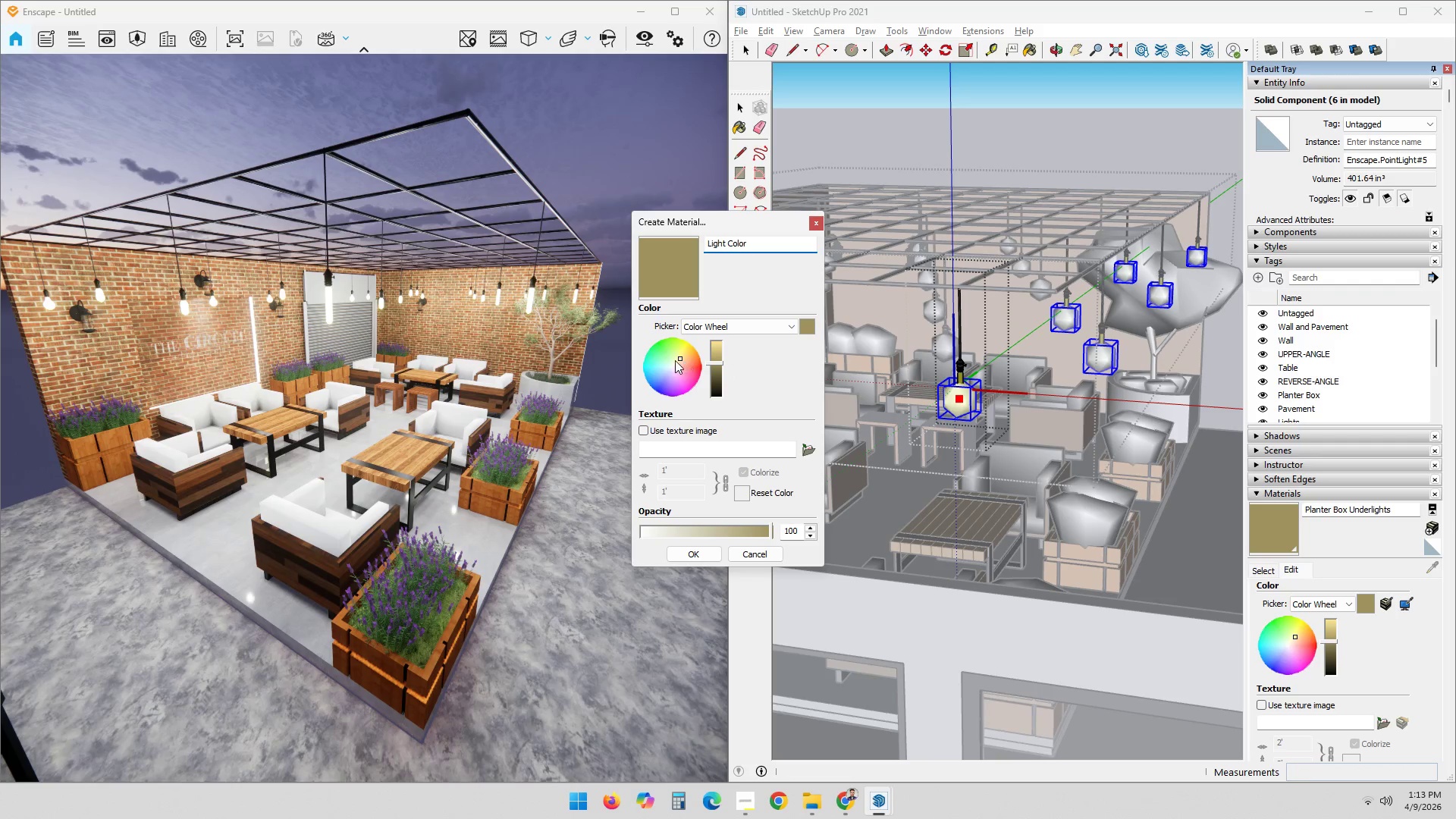 
left_click_drag(start_coordinate=[678, 360], to_coordinate=[682, 358])
 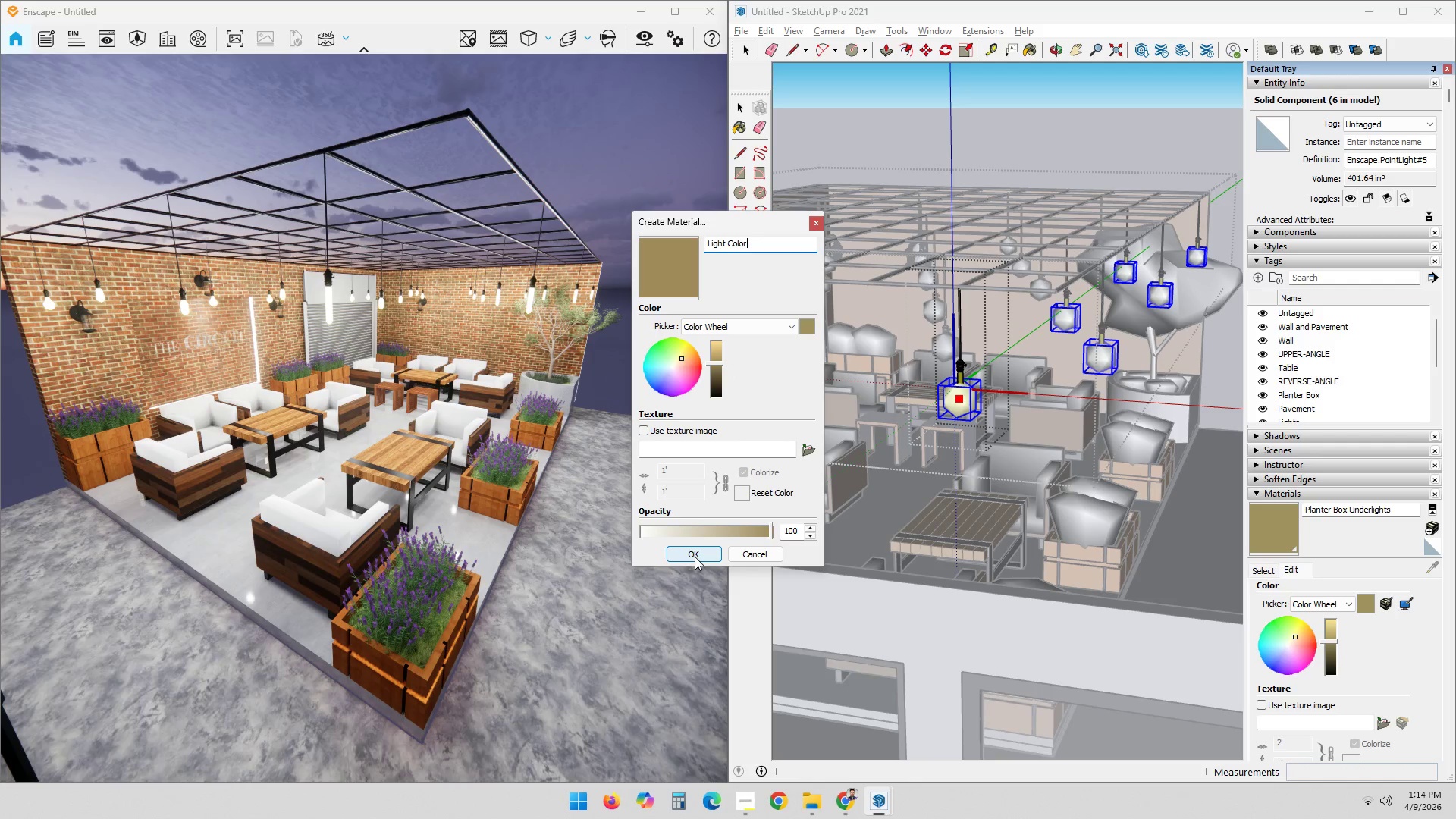 
left_click([695, 557])
 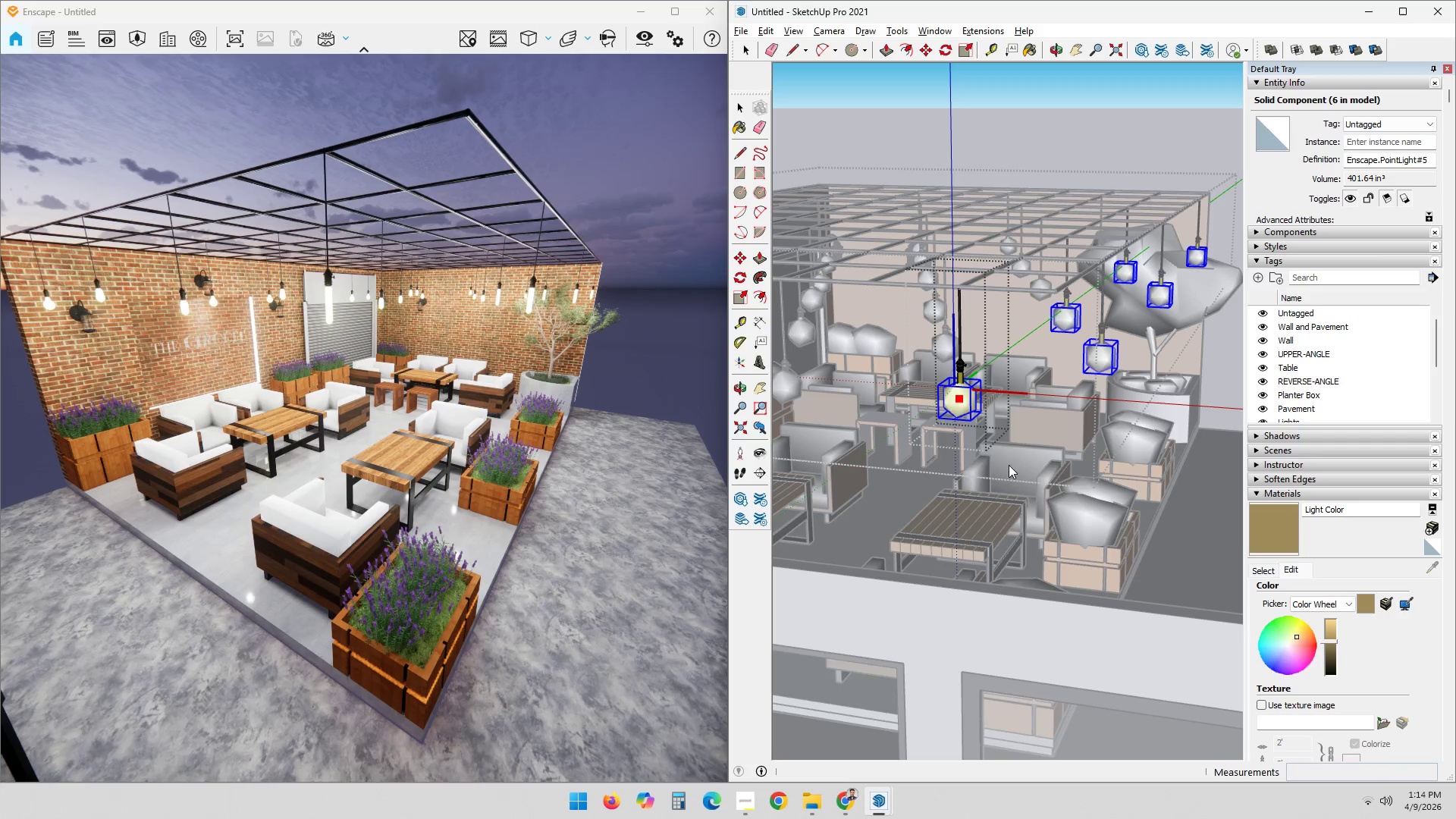 
scroll: coordinate [959, 447], scroll_direction: up, amount: 3.0
 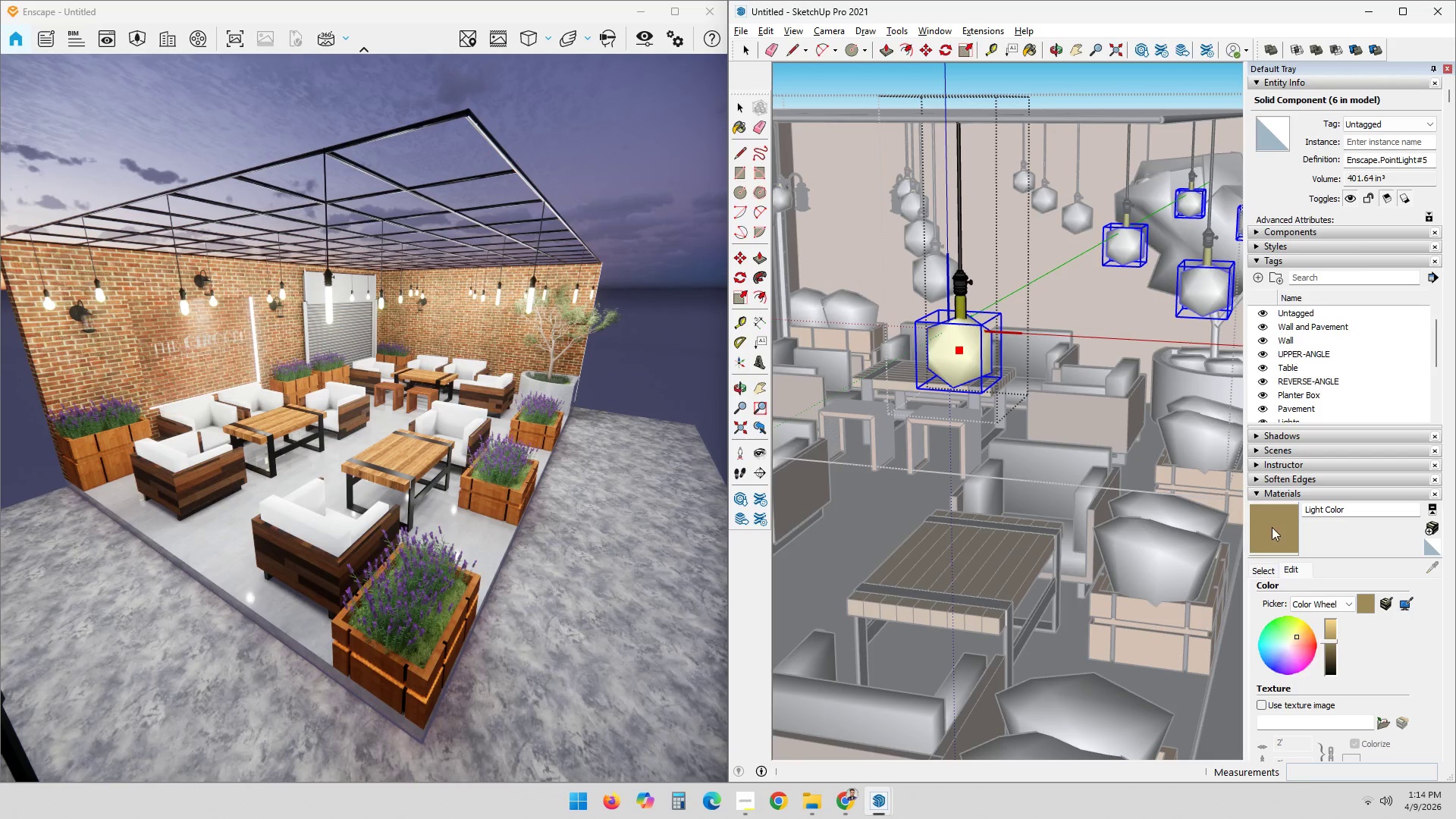 
left_click_drag(start_coordinate=[1278, 527], to_coordinate=[1274, 523])
 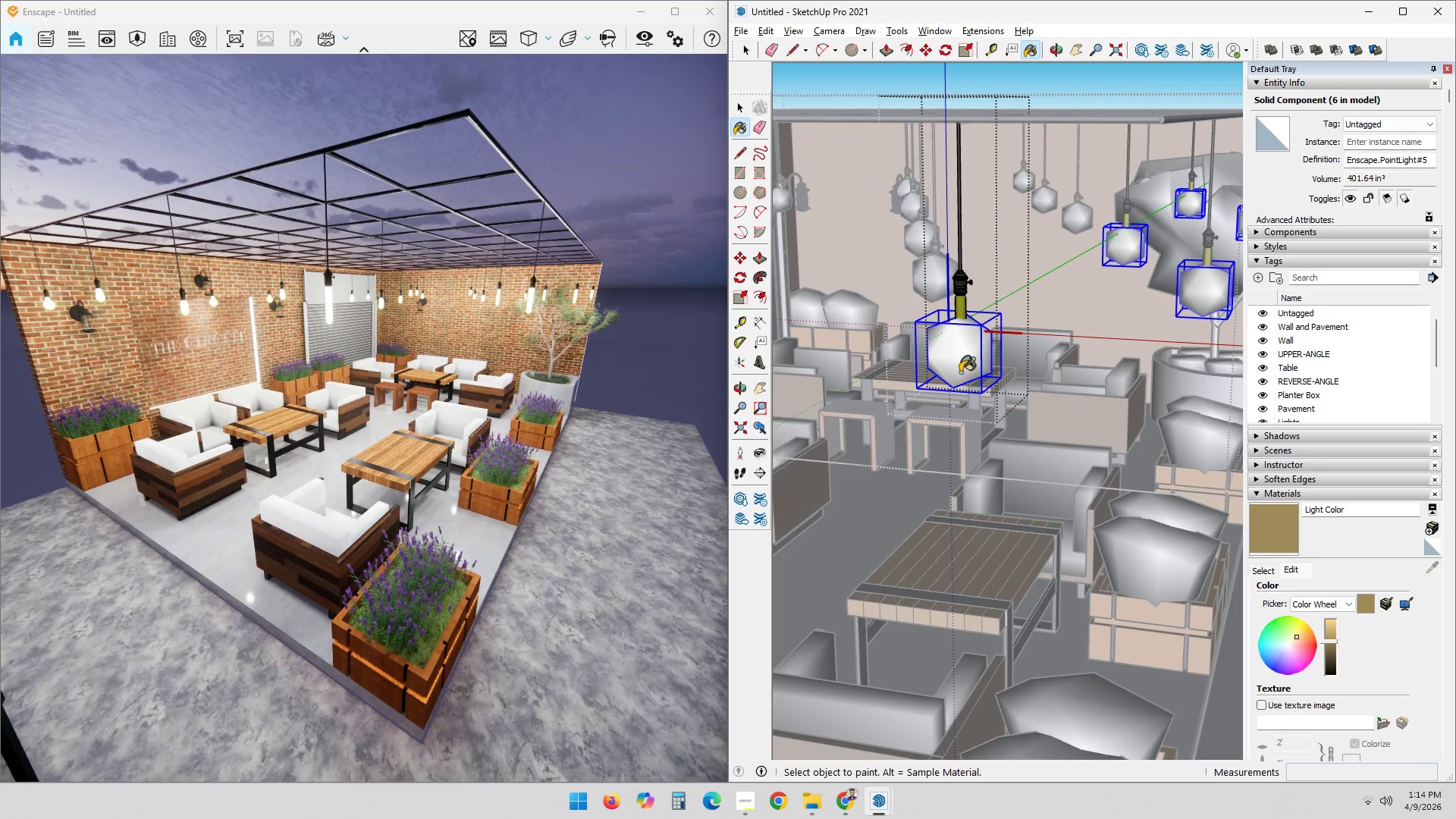 
left_click([956, 367])
 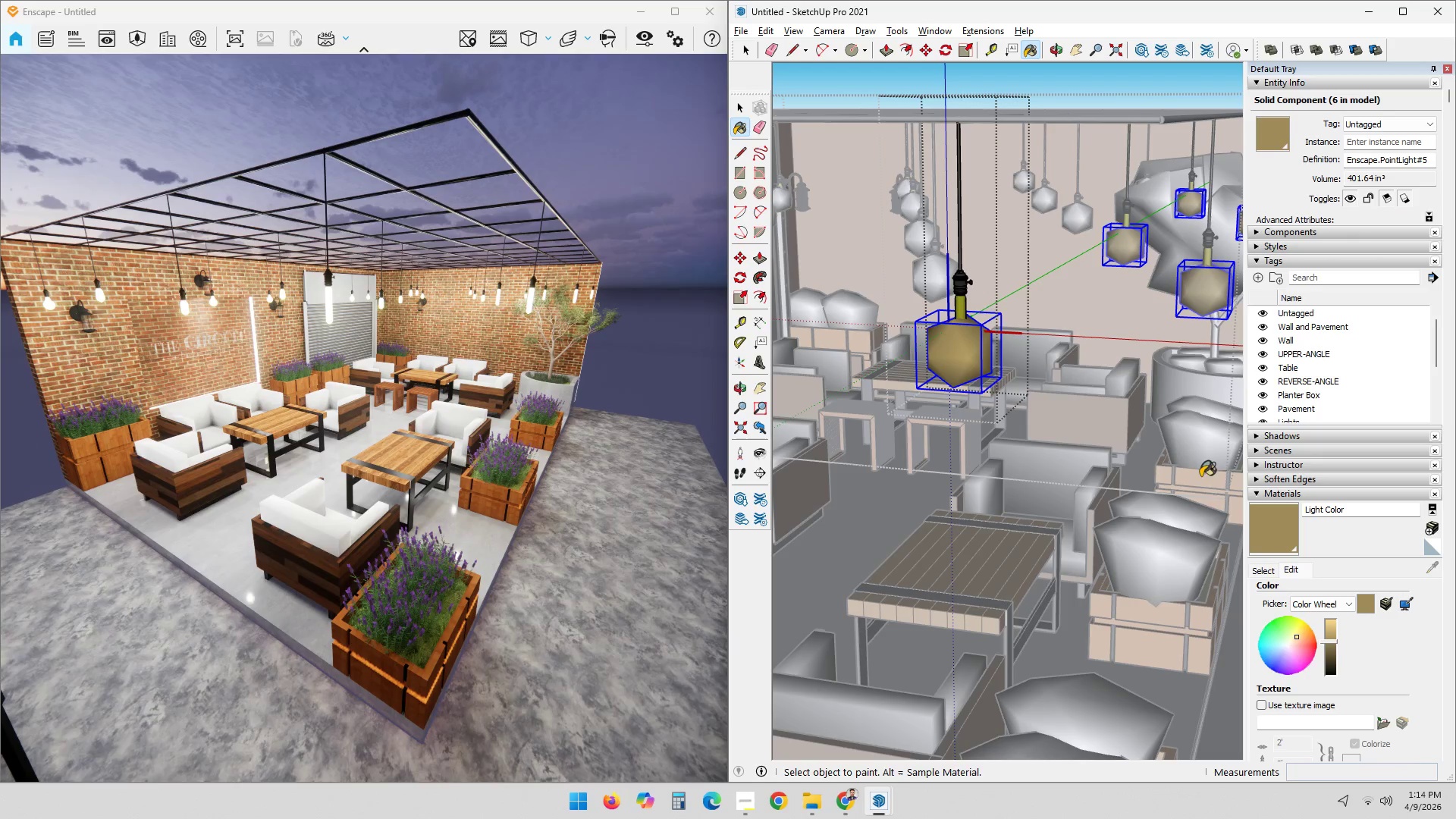 
key(Space)
 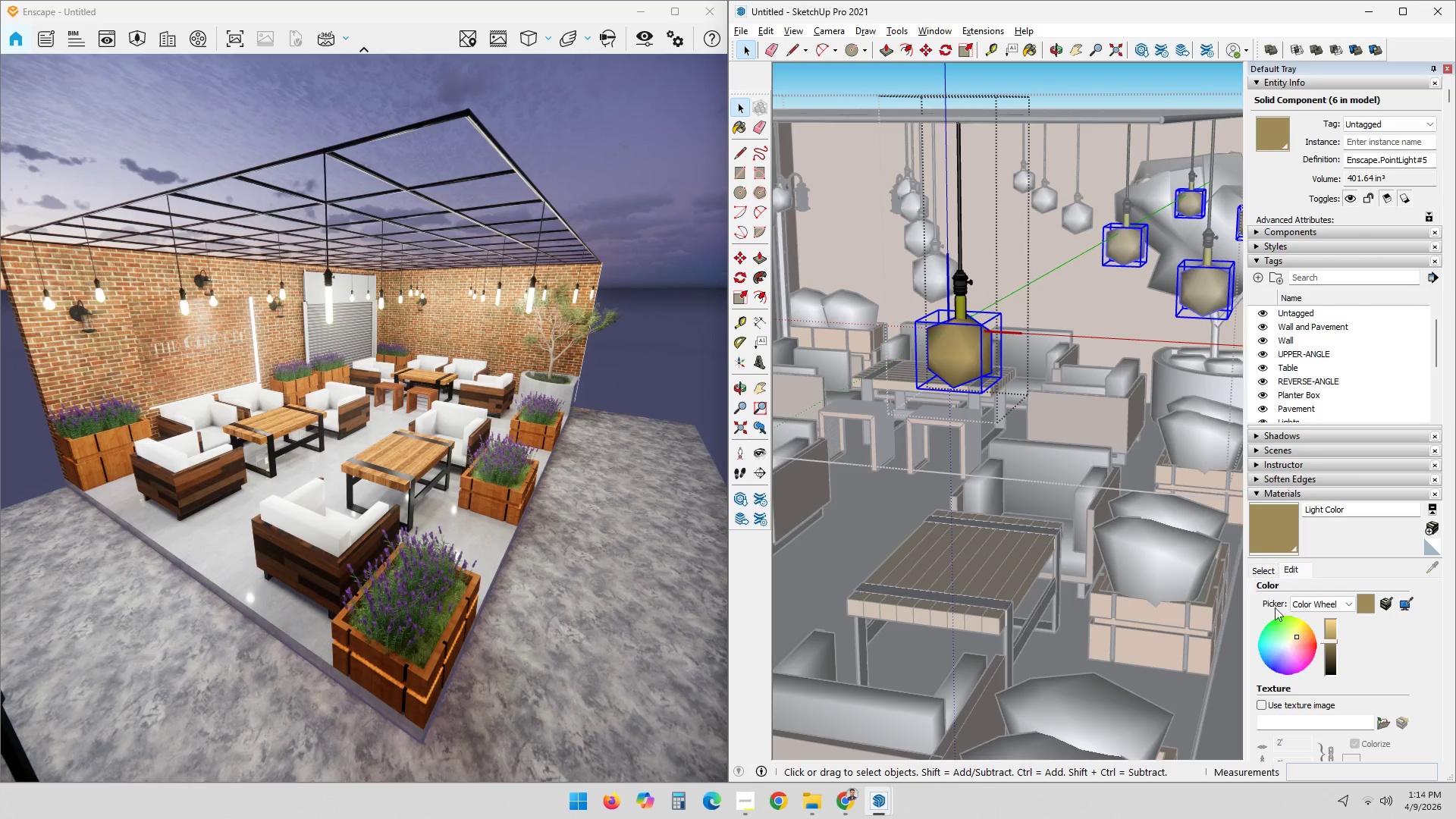 
left_click_drag(start_coordinate=[1288, 632], to_coordinate=[1304, 626])
 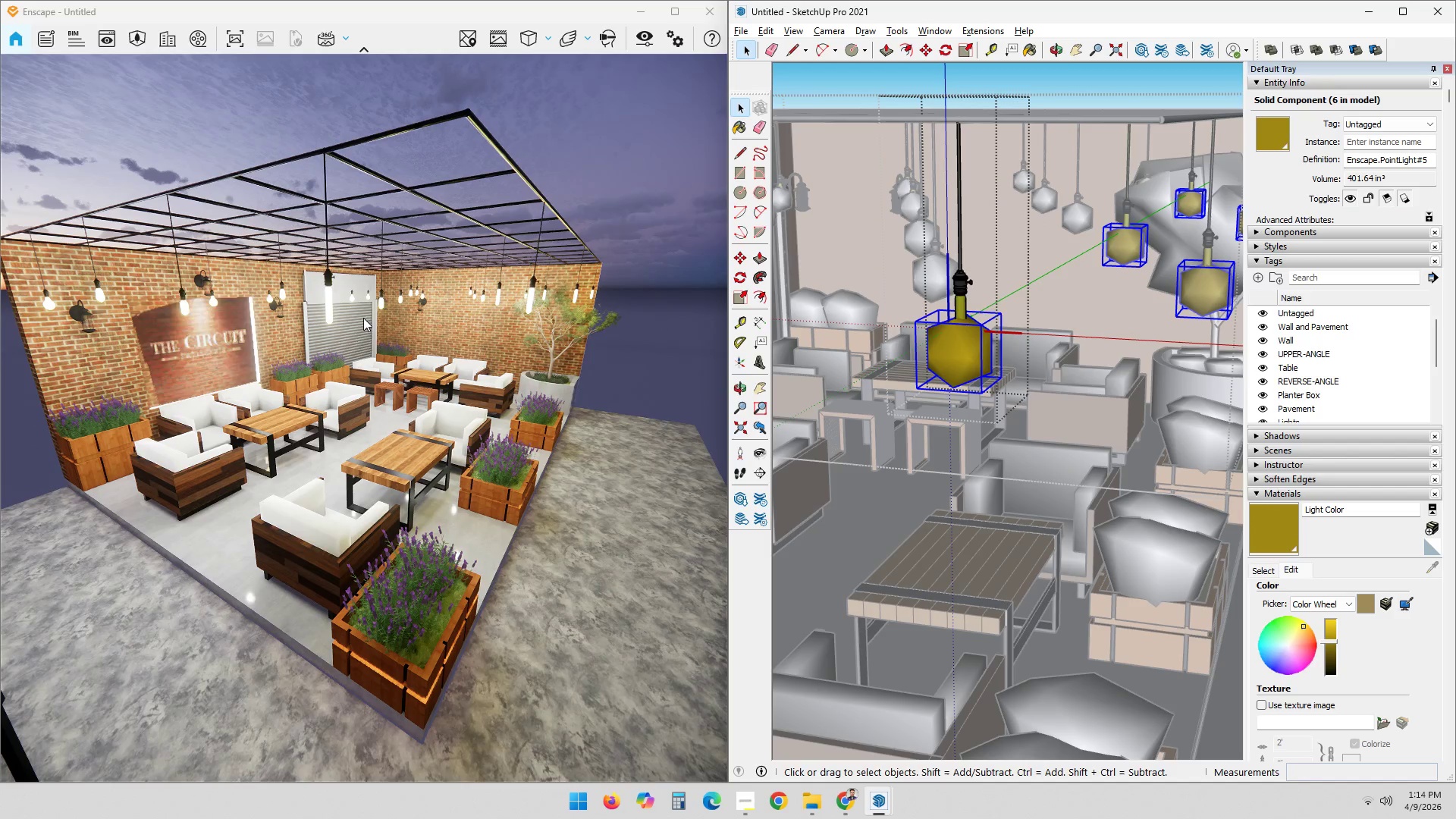 
scroll: coordinate [912, 291], scroll_direction: down, amount: 7.0
 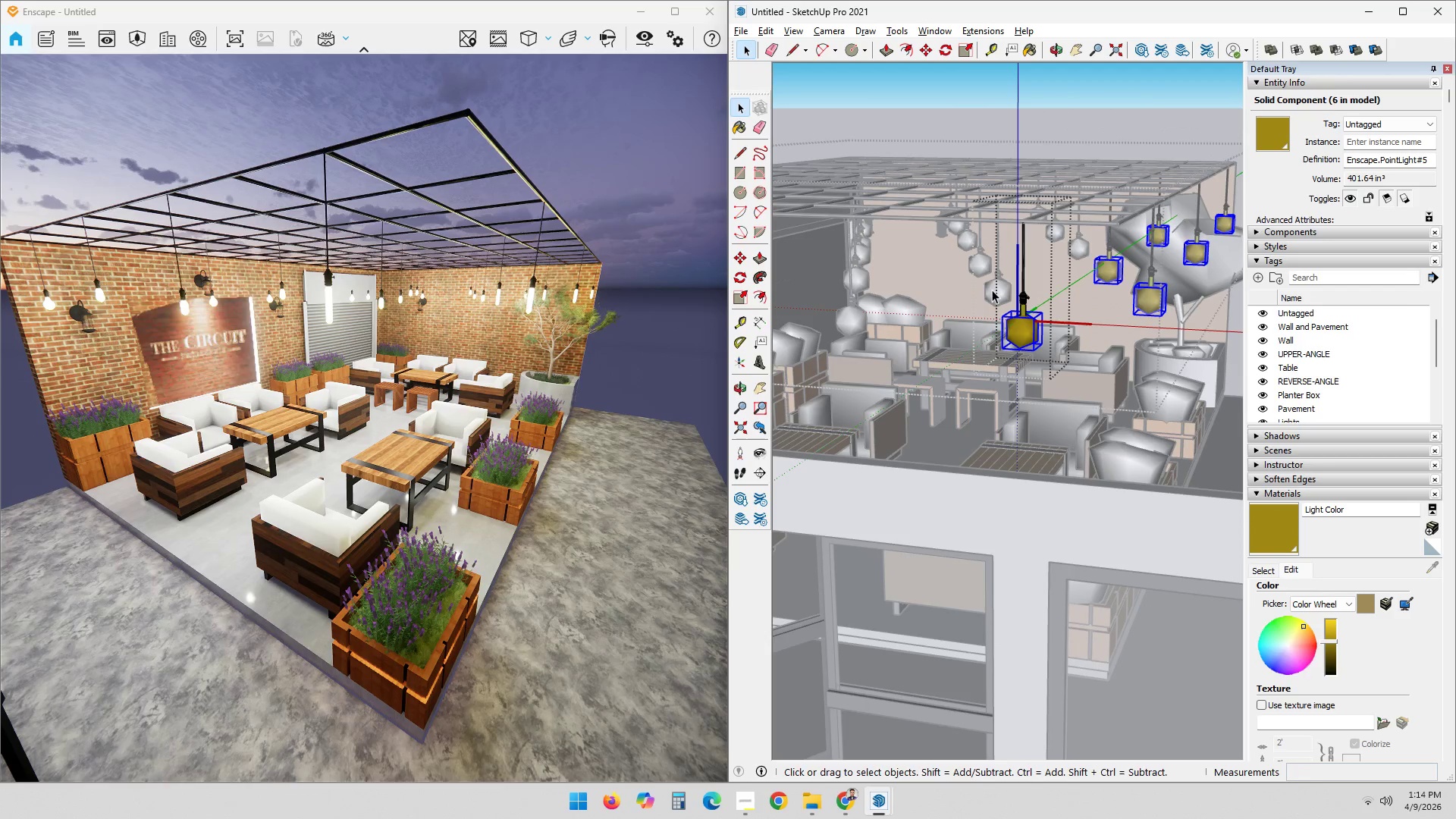 
double_click([992, 290])
 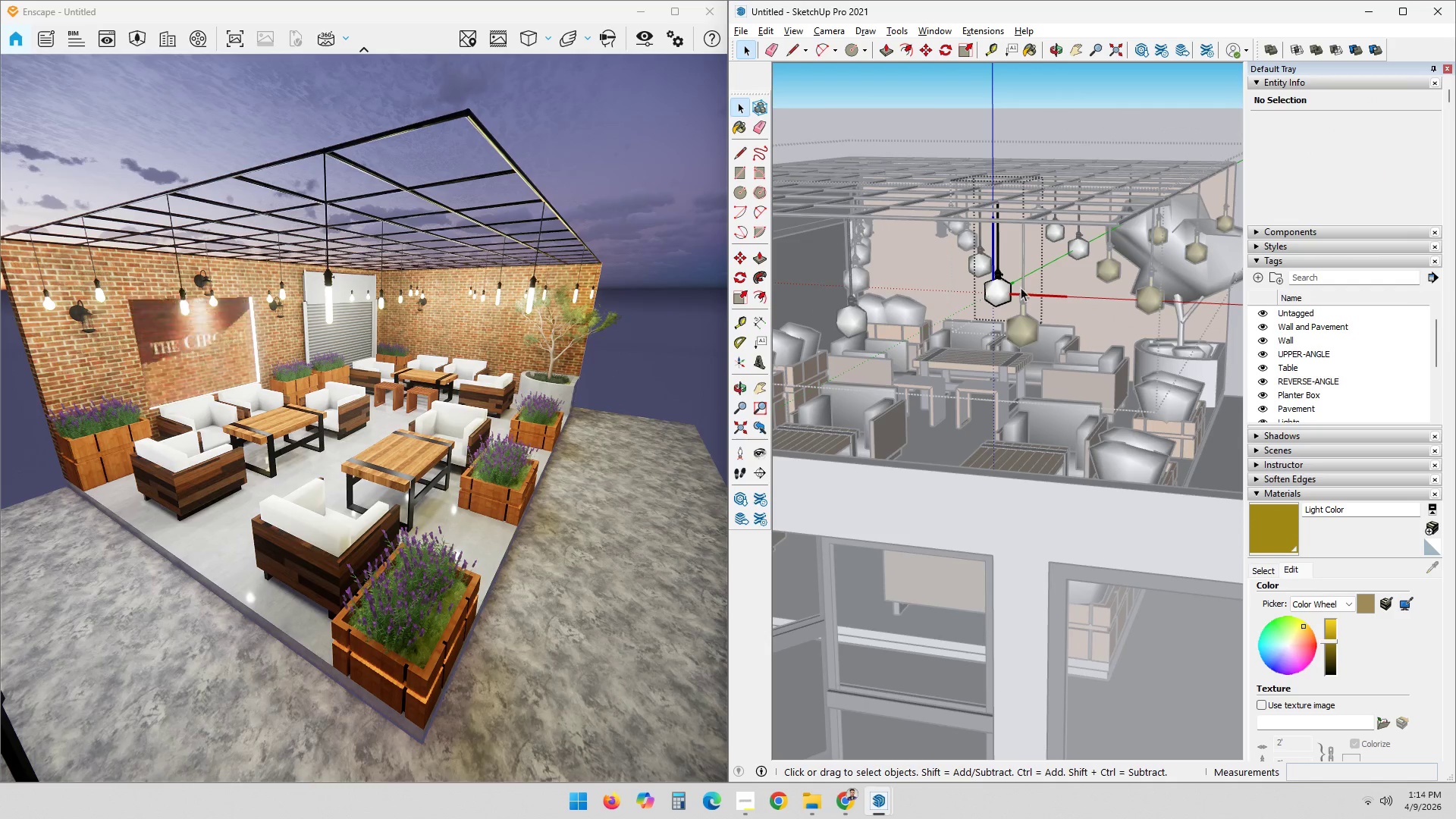 
double_click([1002, 291])
 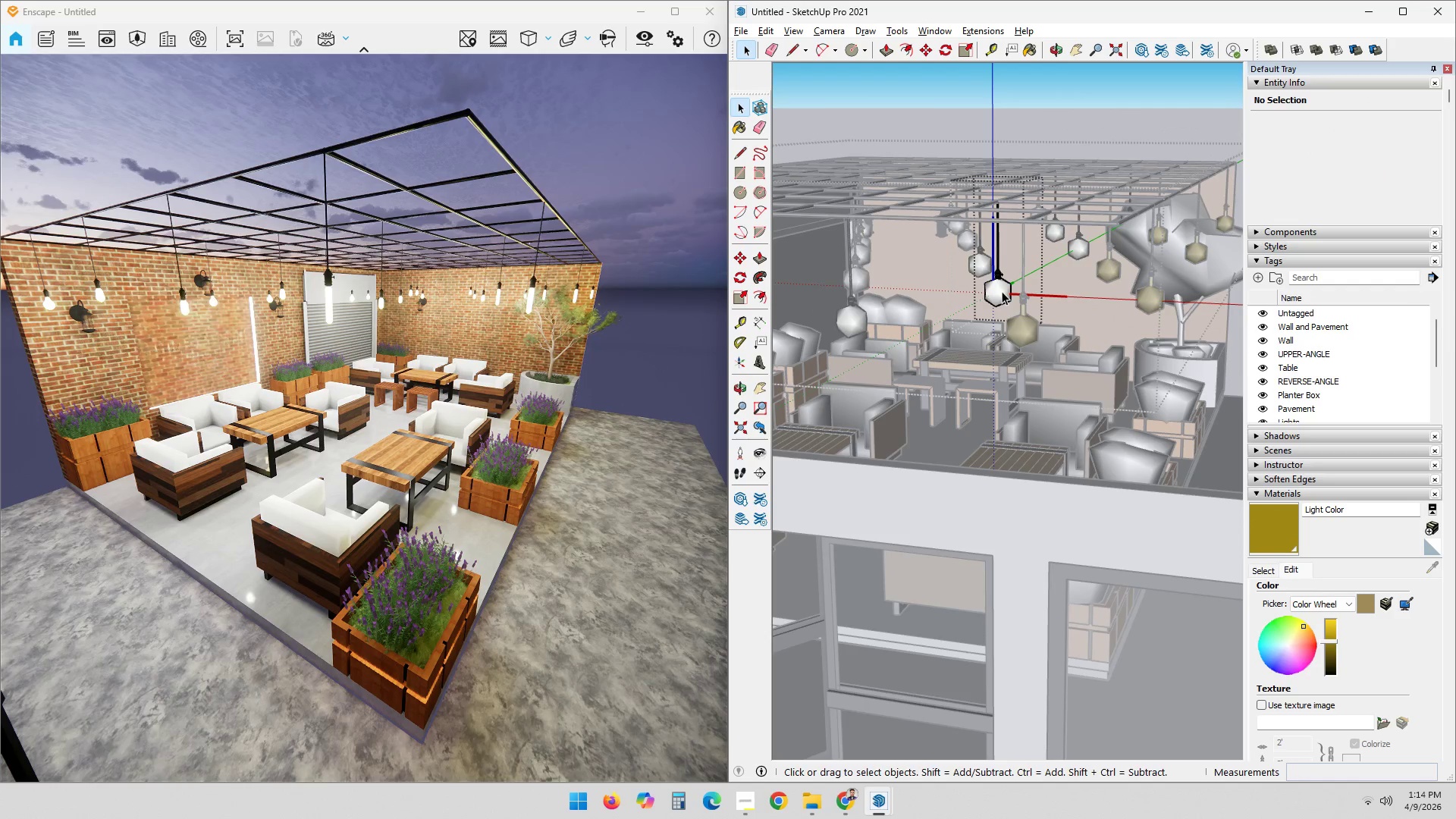 
triple_click([1002, 291])
 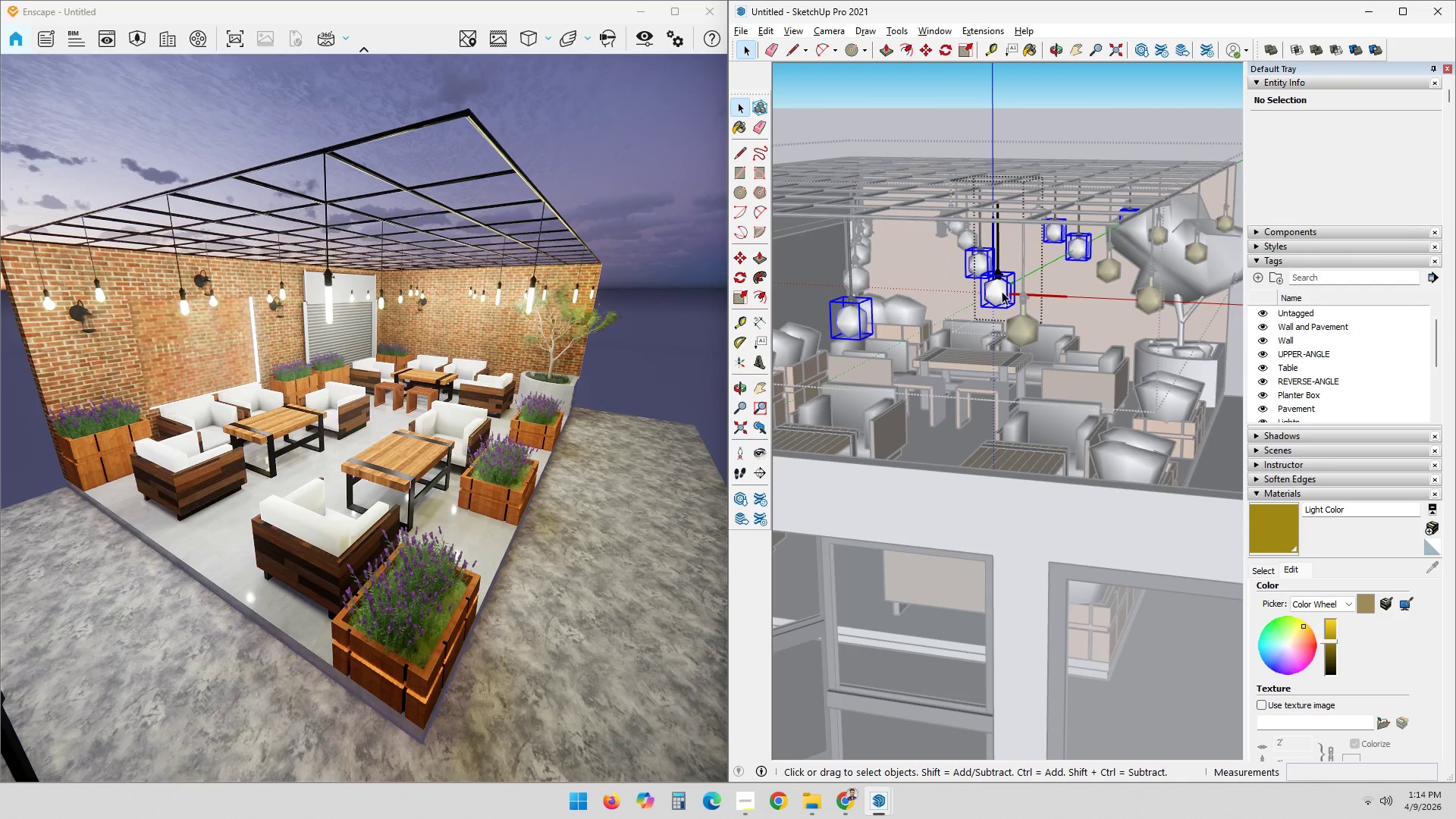 
triple_click([1002, 291])
 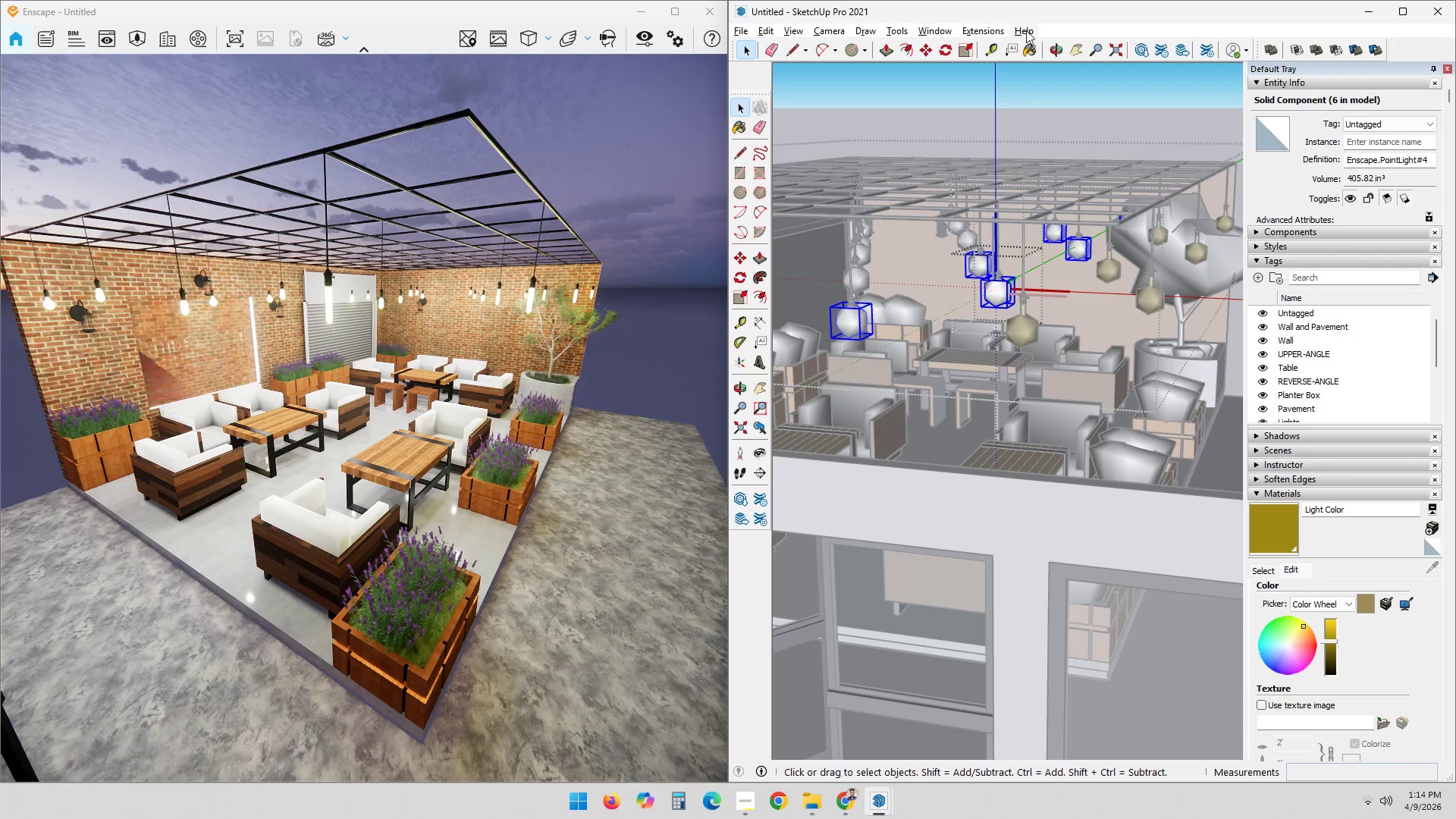 
left_click([978, 27])
 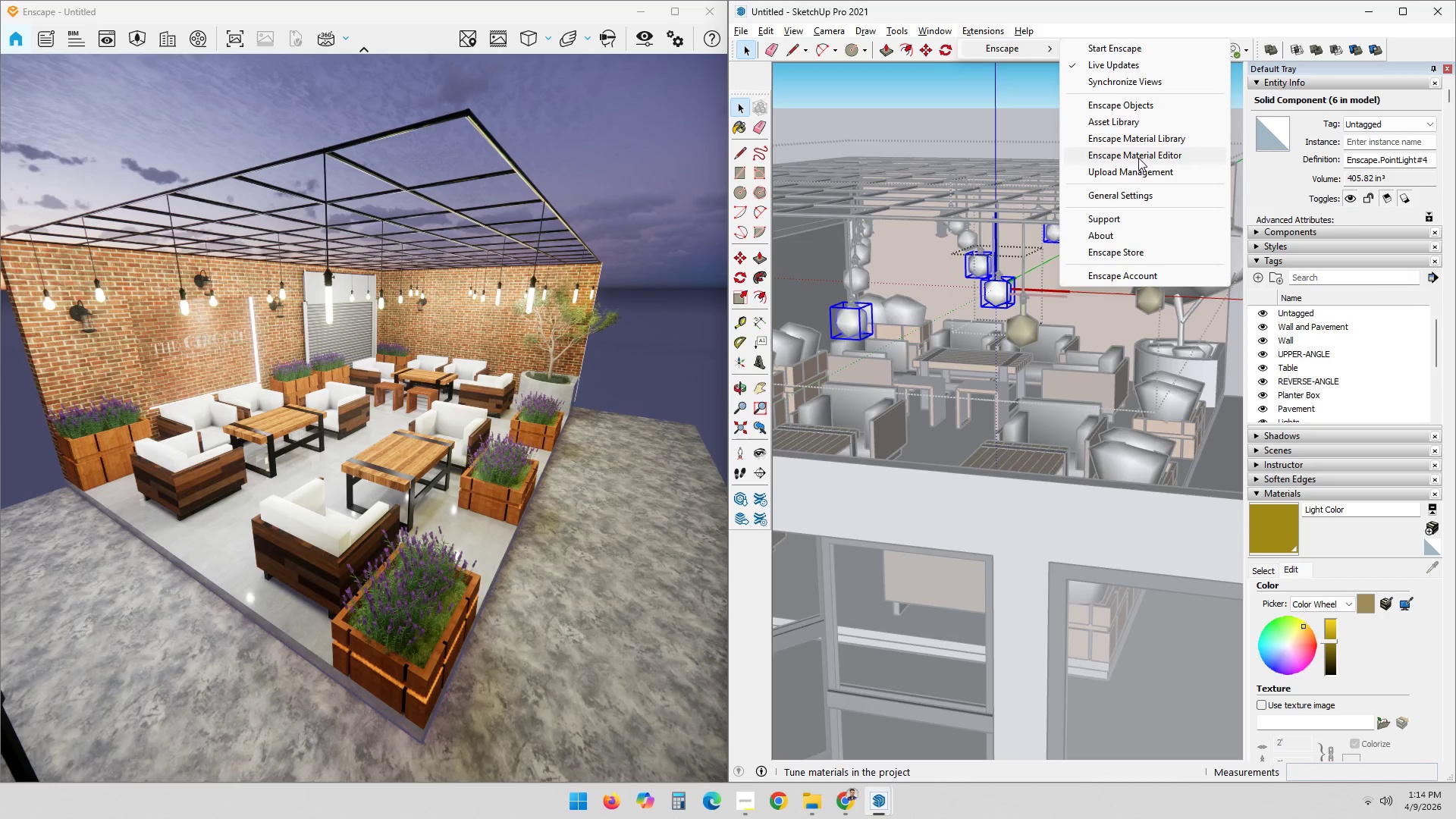 
left_click([1125, 107])
 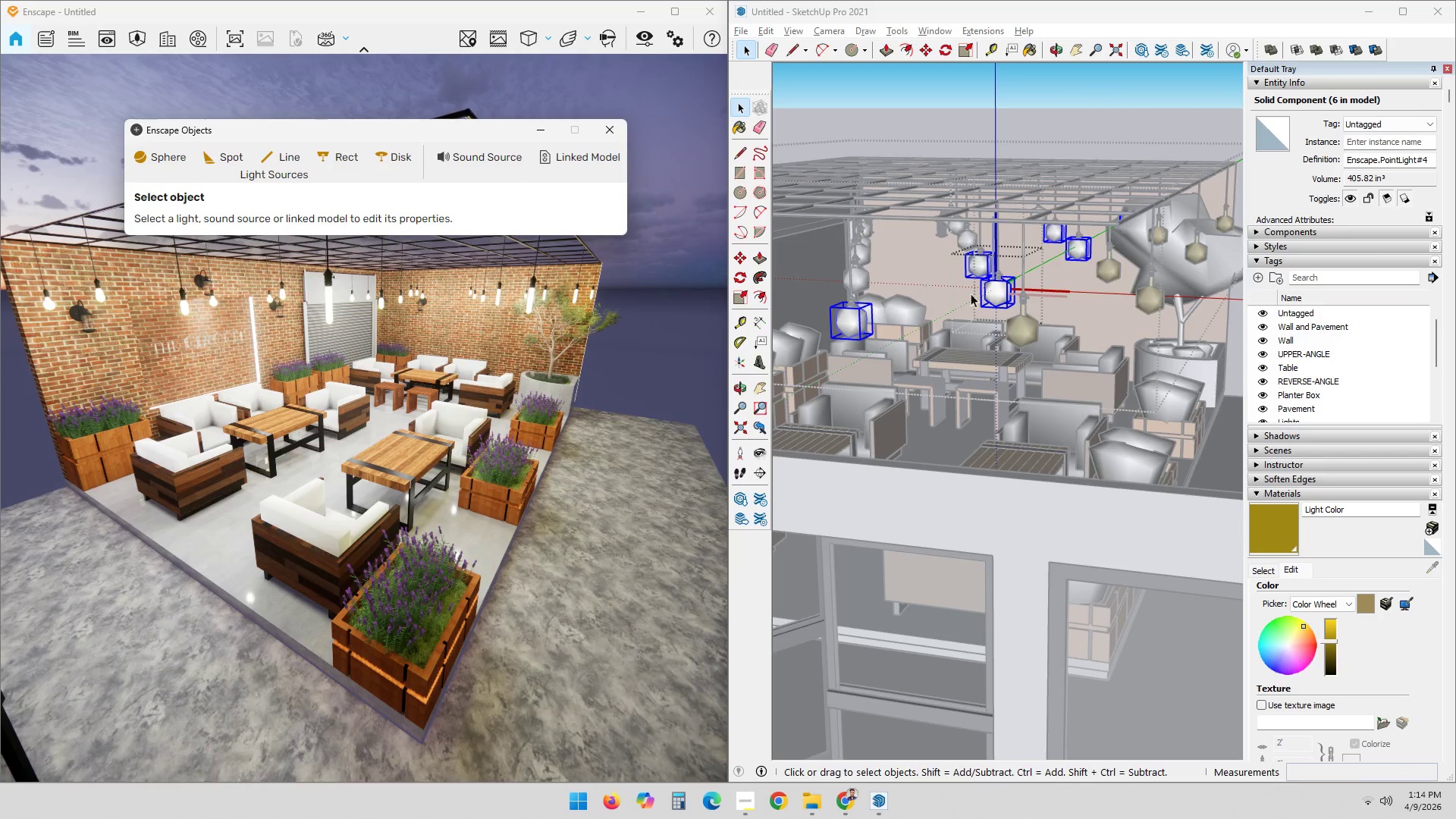 
left_click([996, 290])
 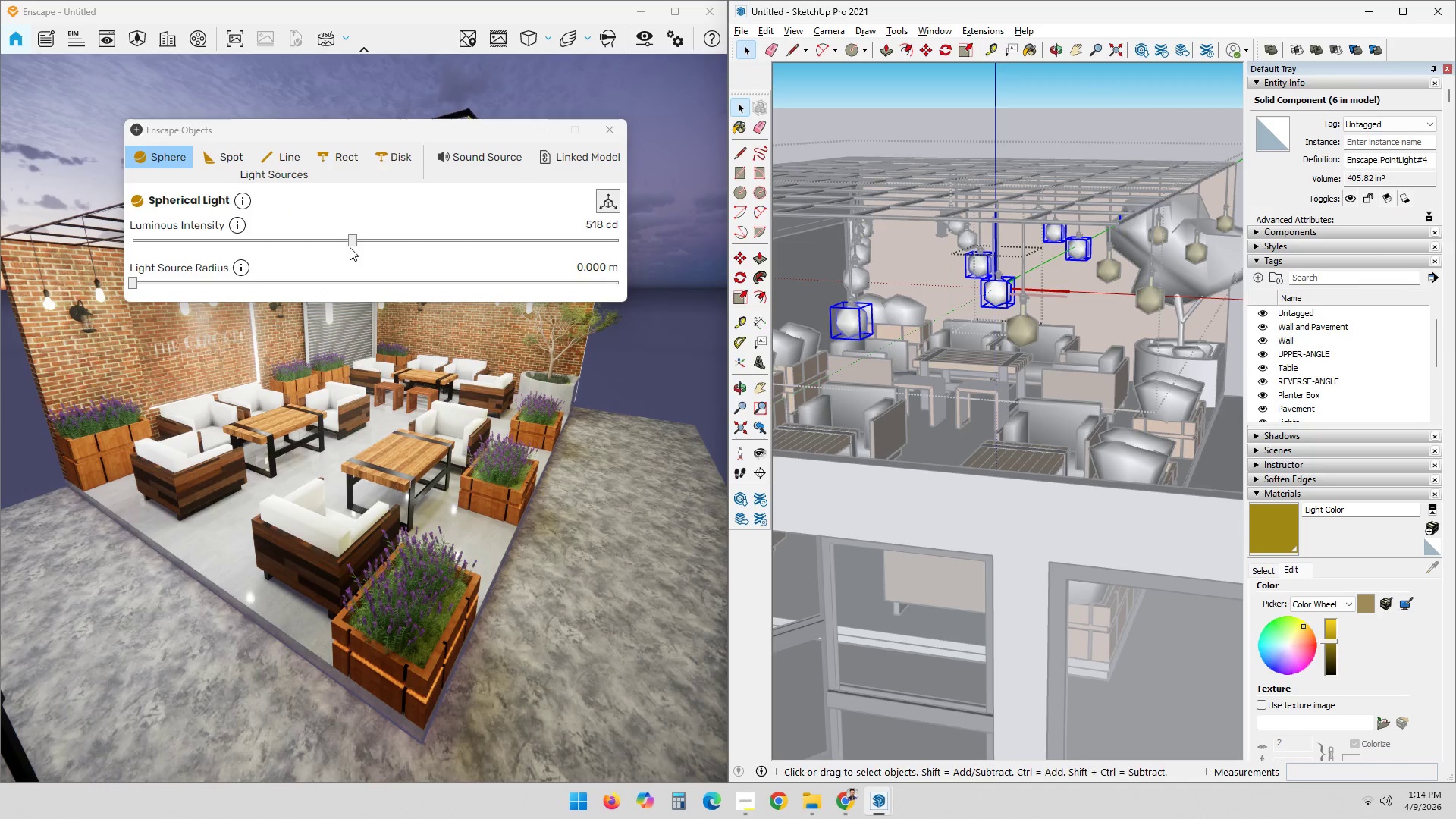 
left_click_drag(start_coordinate=[353, 240], to_coordinate=[77, 237])
 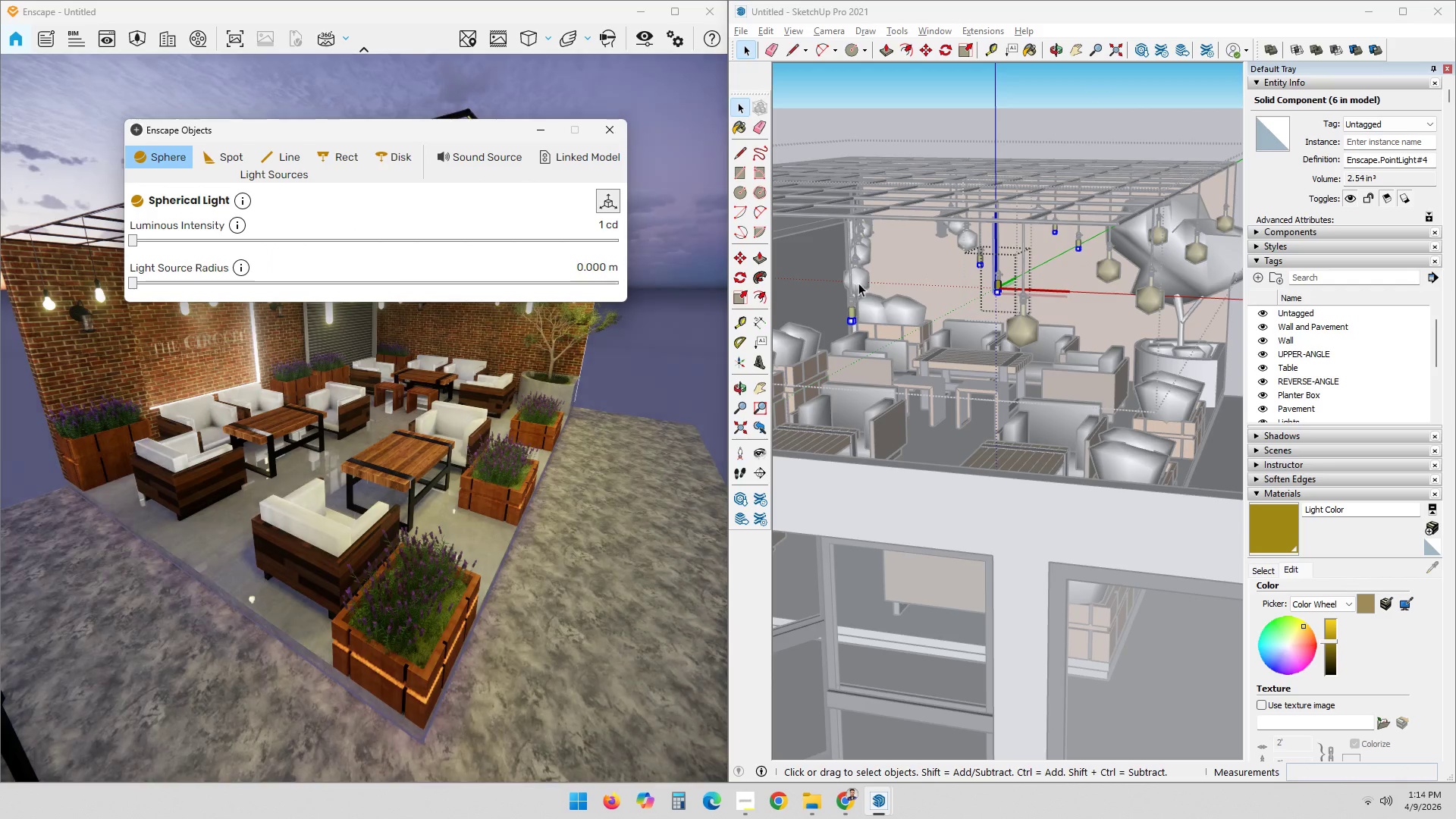 
double_click([861, 278])
 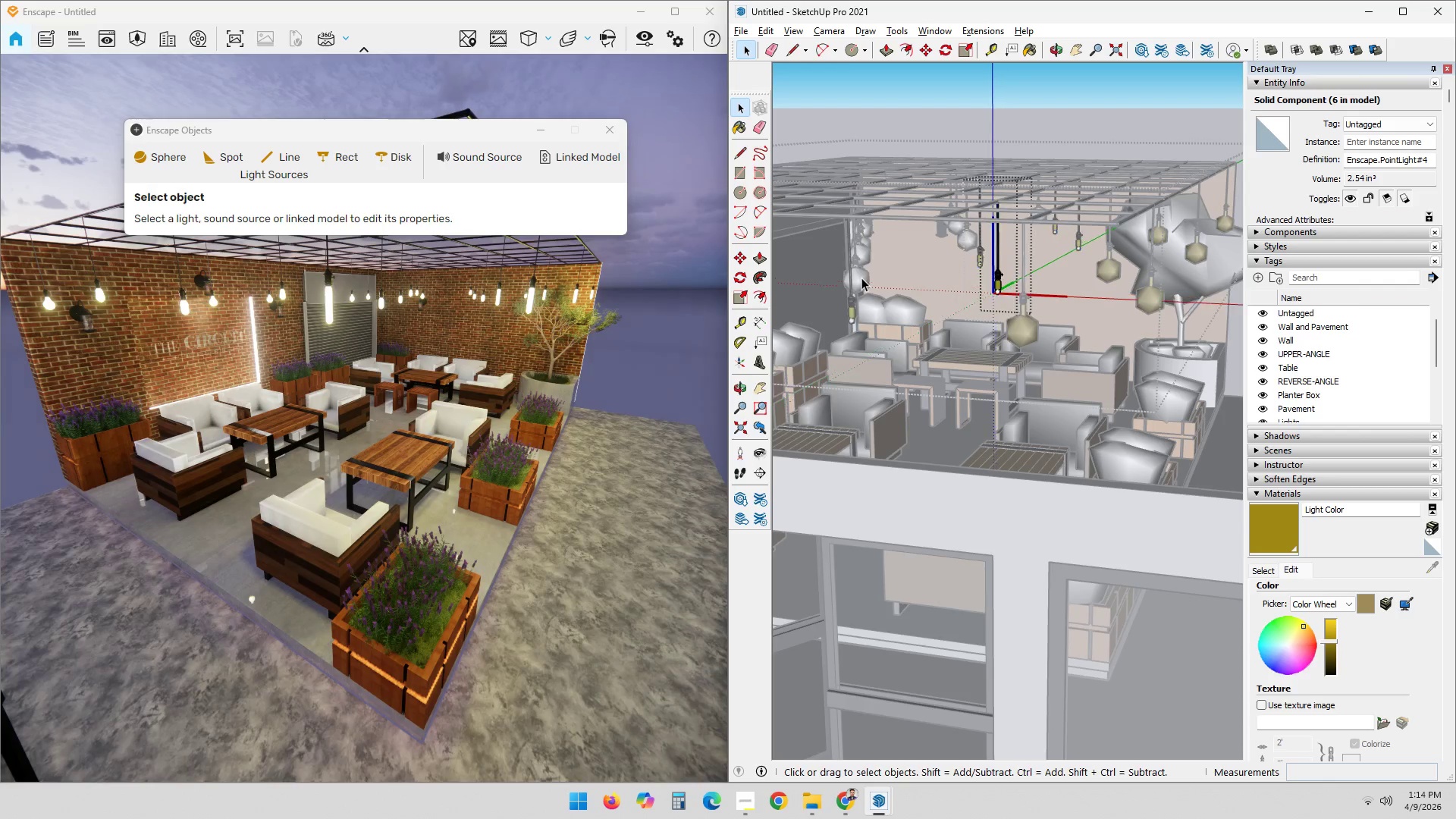 
triple_click([861, 278])
 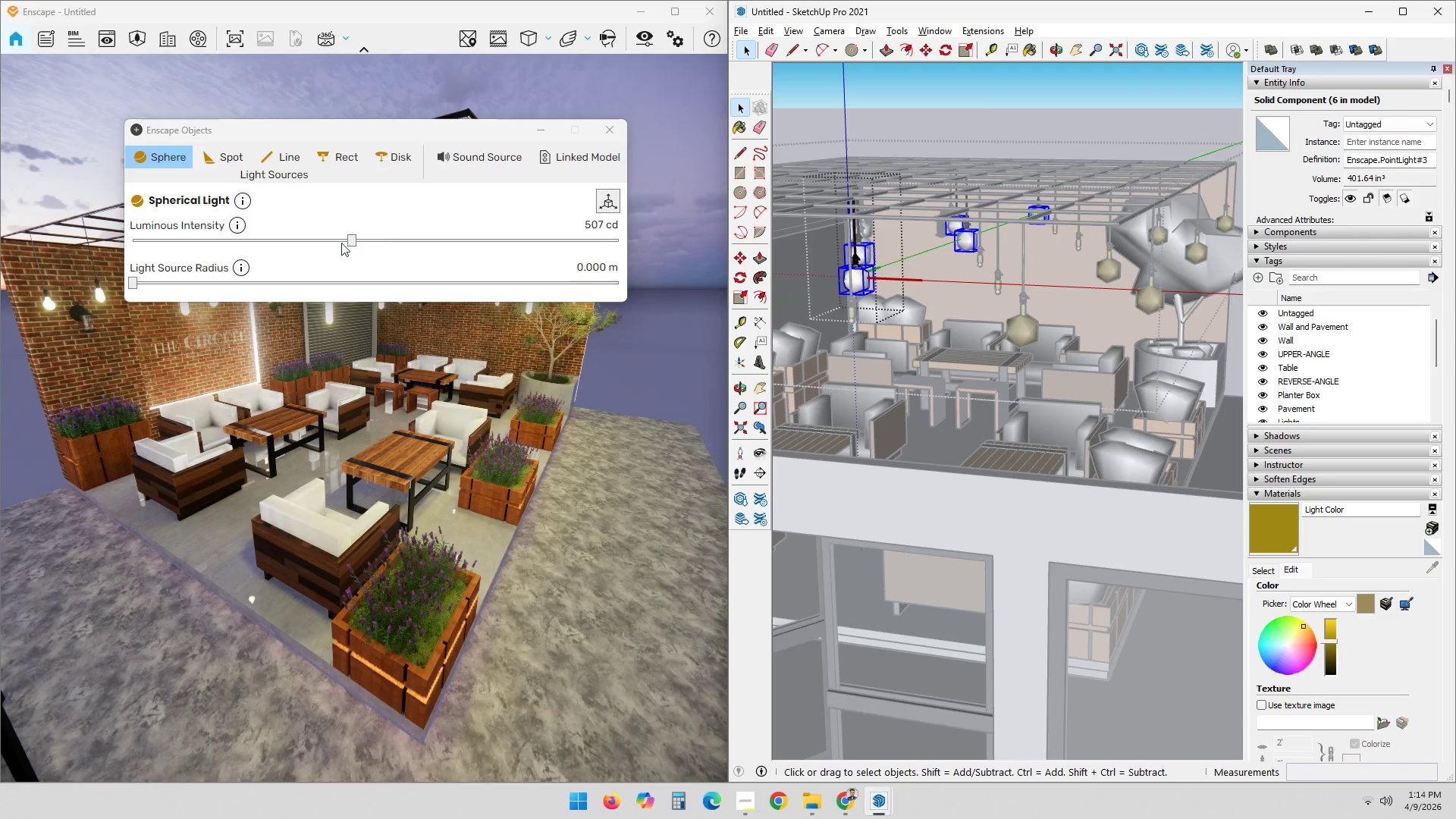 
left_click_drag(start_coordinate=[347, 240], to_coordinate=[98, 237])
 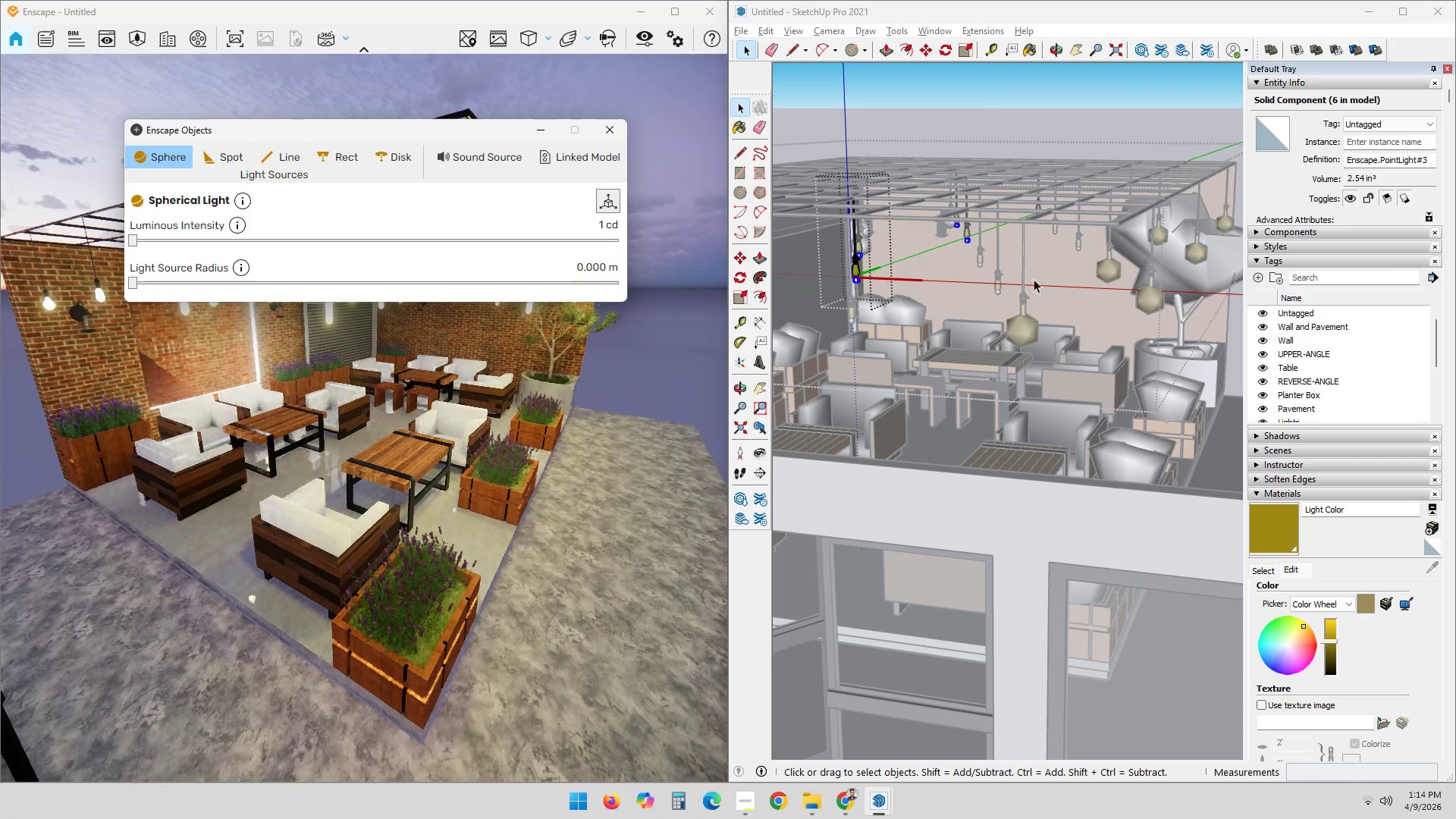 
hold_key(key=ShiftLeft, duration=0.7)
 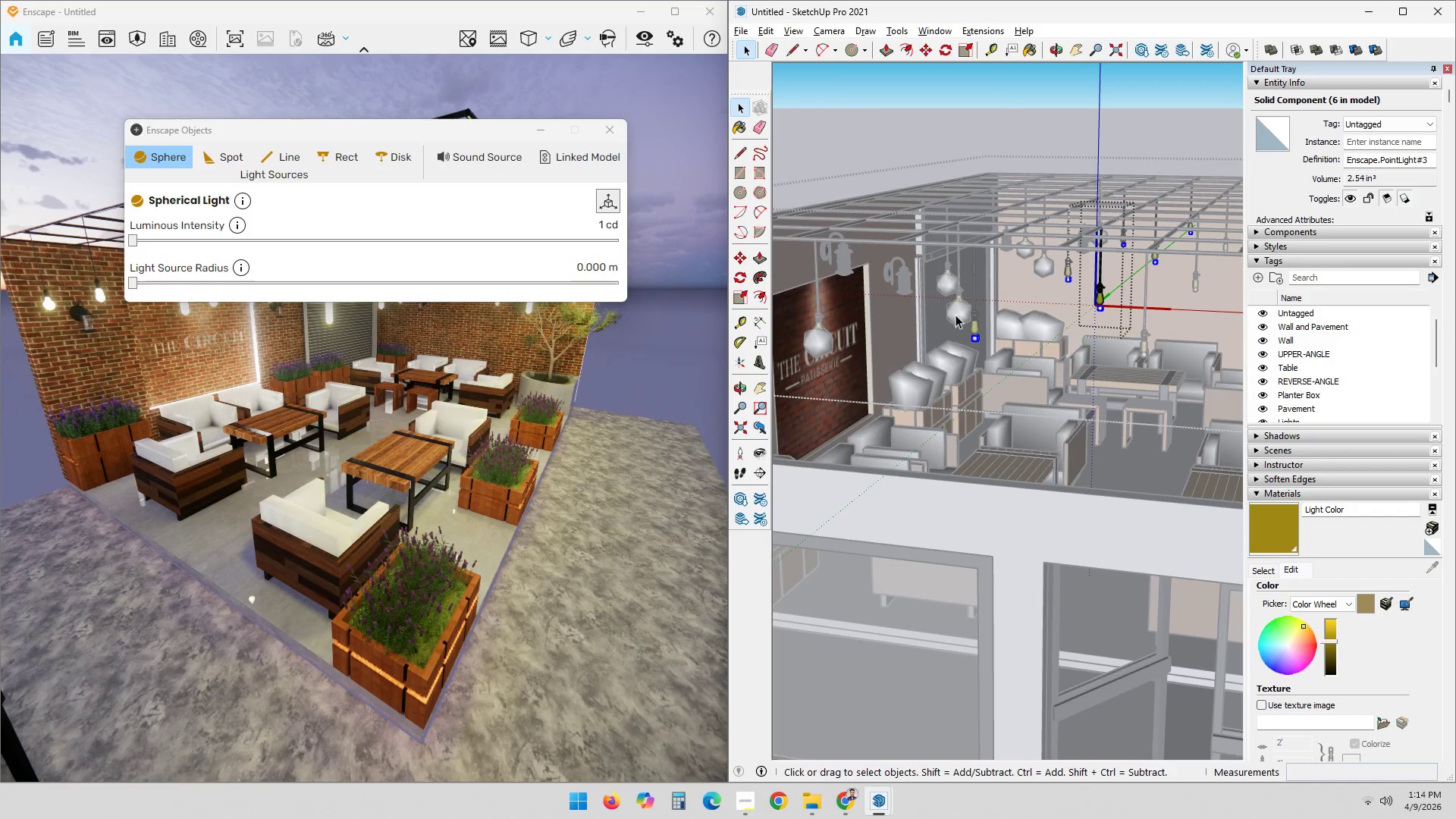 
double_click([956, 315])
 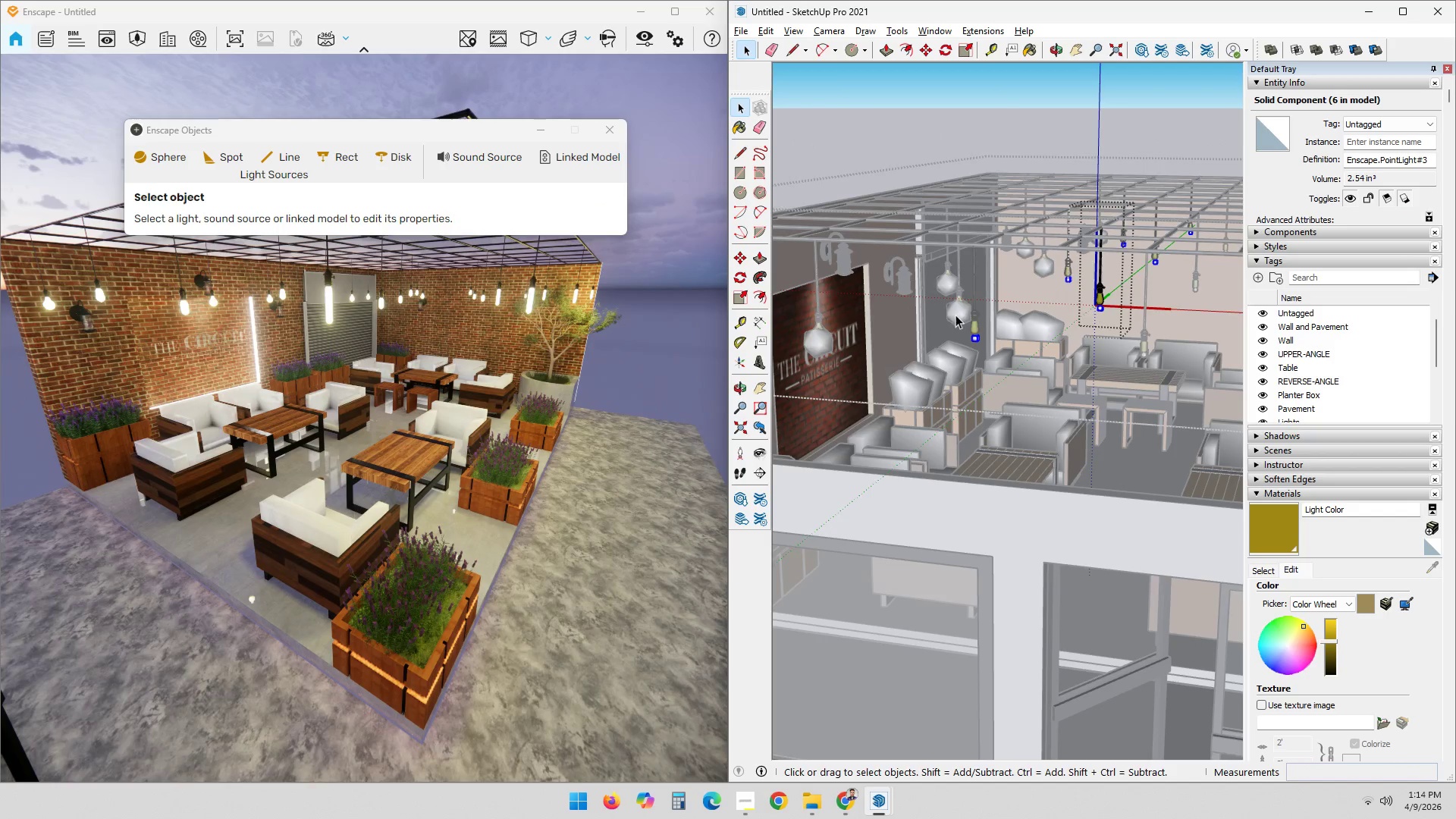 
triple_click([956, 315])
 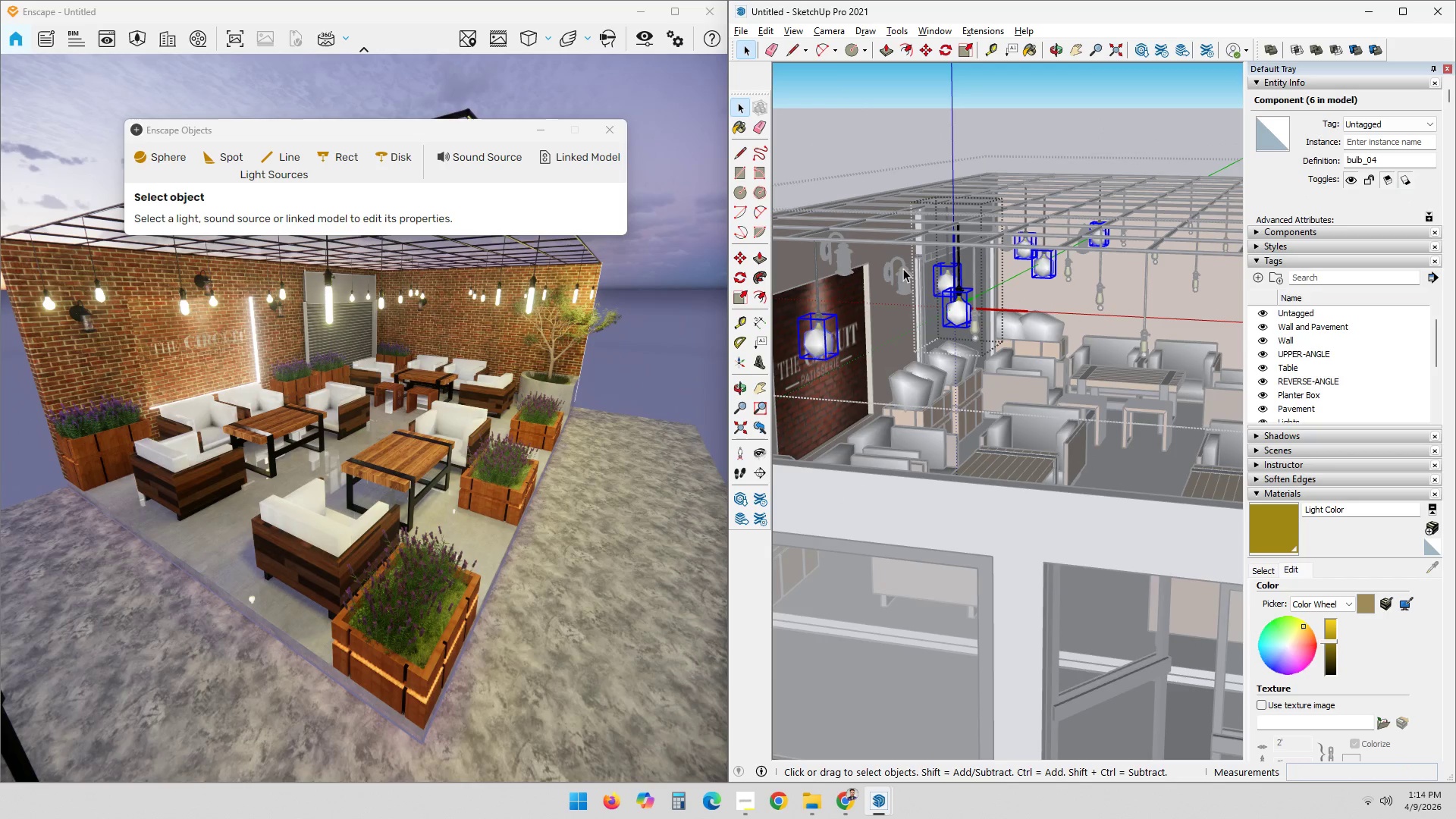 
left_click([959, 314])
 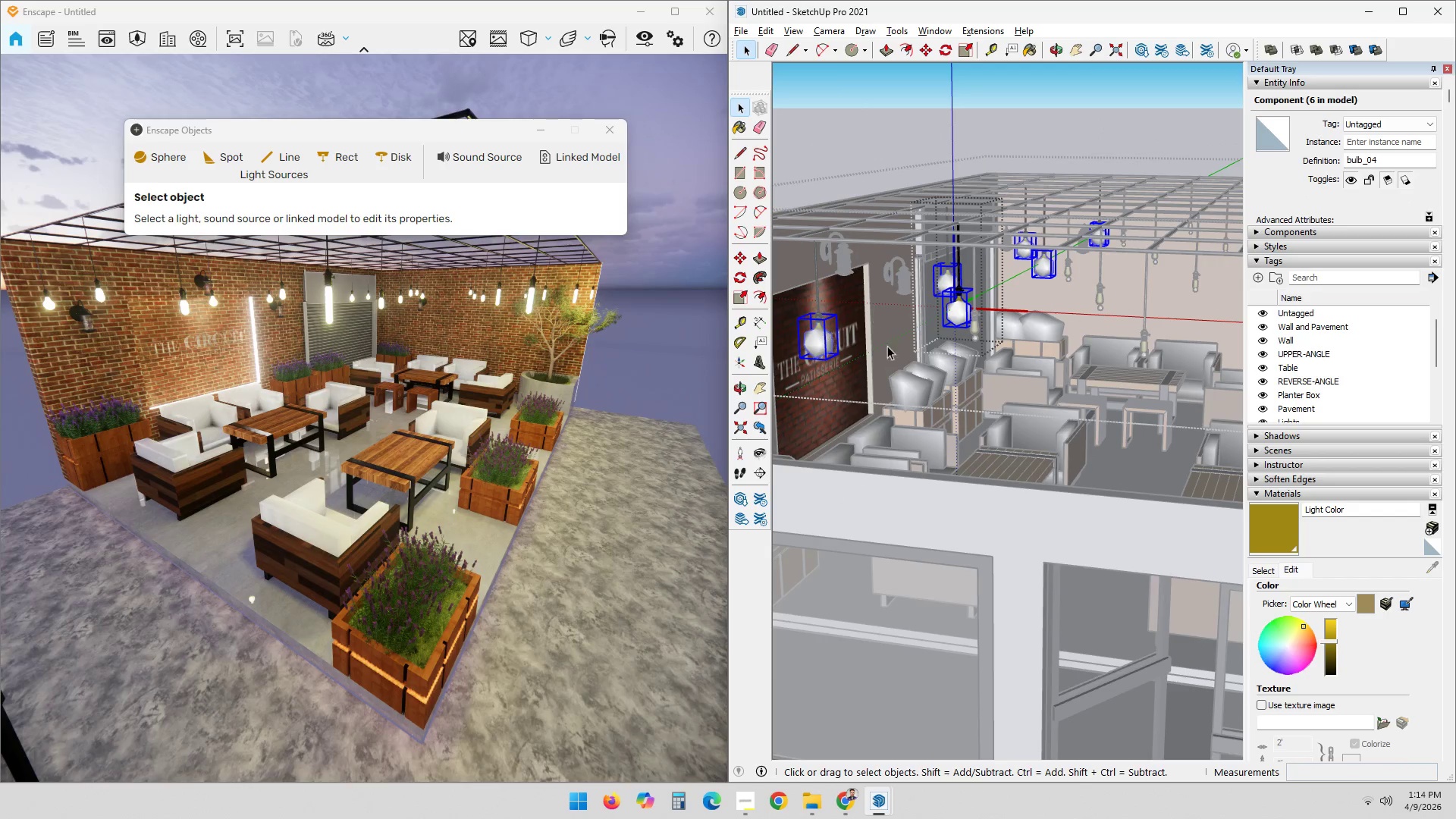 
left_click([1087, 325])
 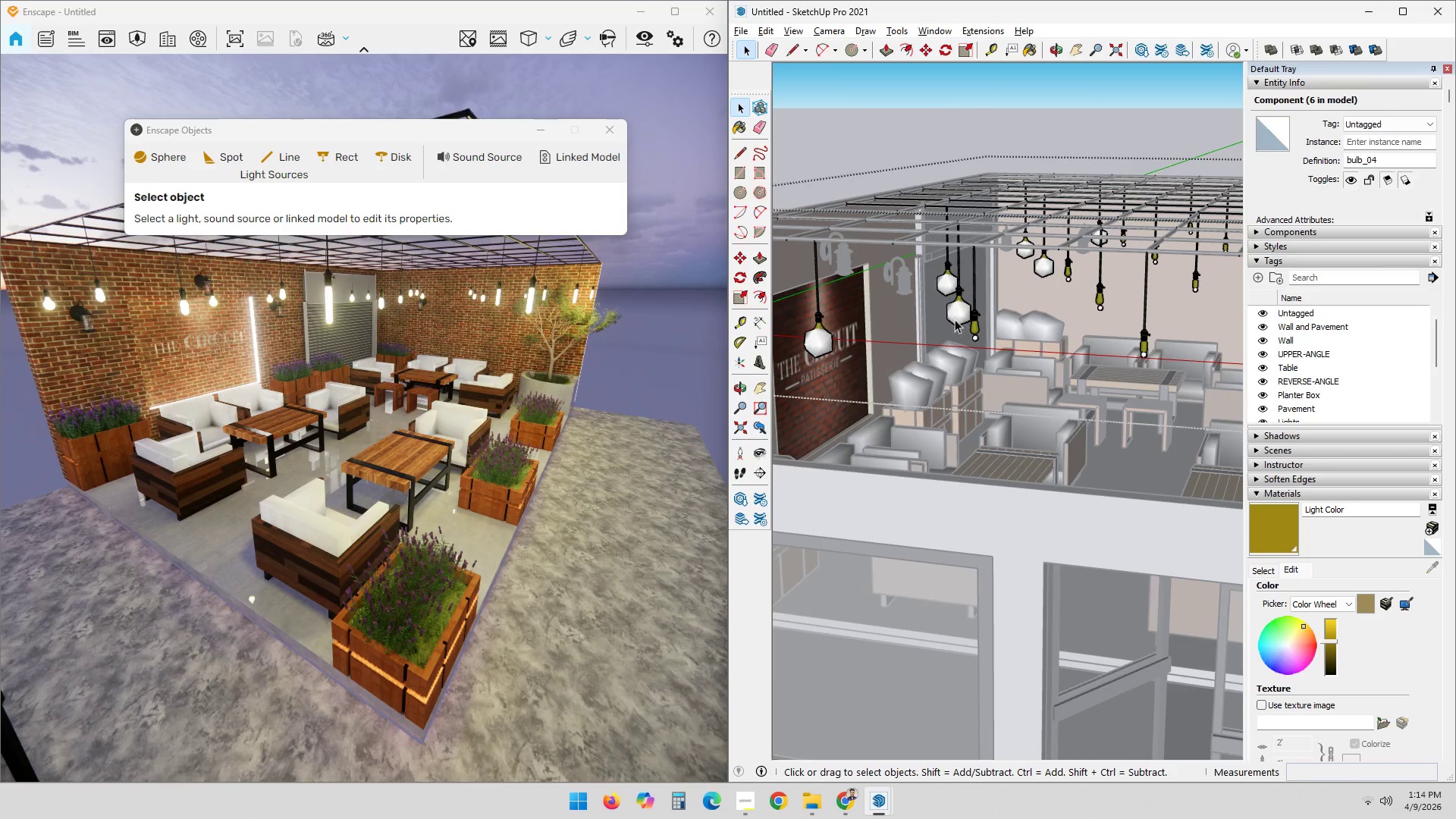 
left_click([956, 314])
 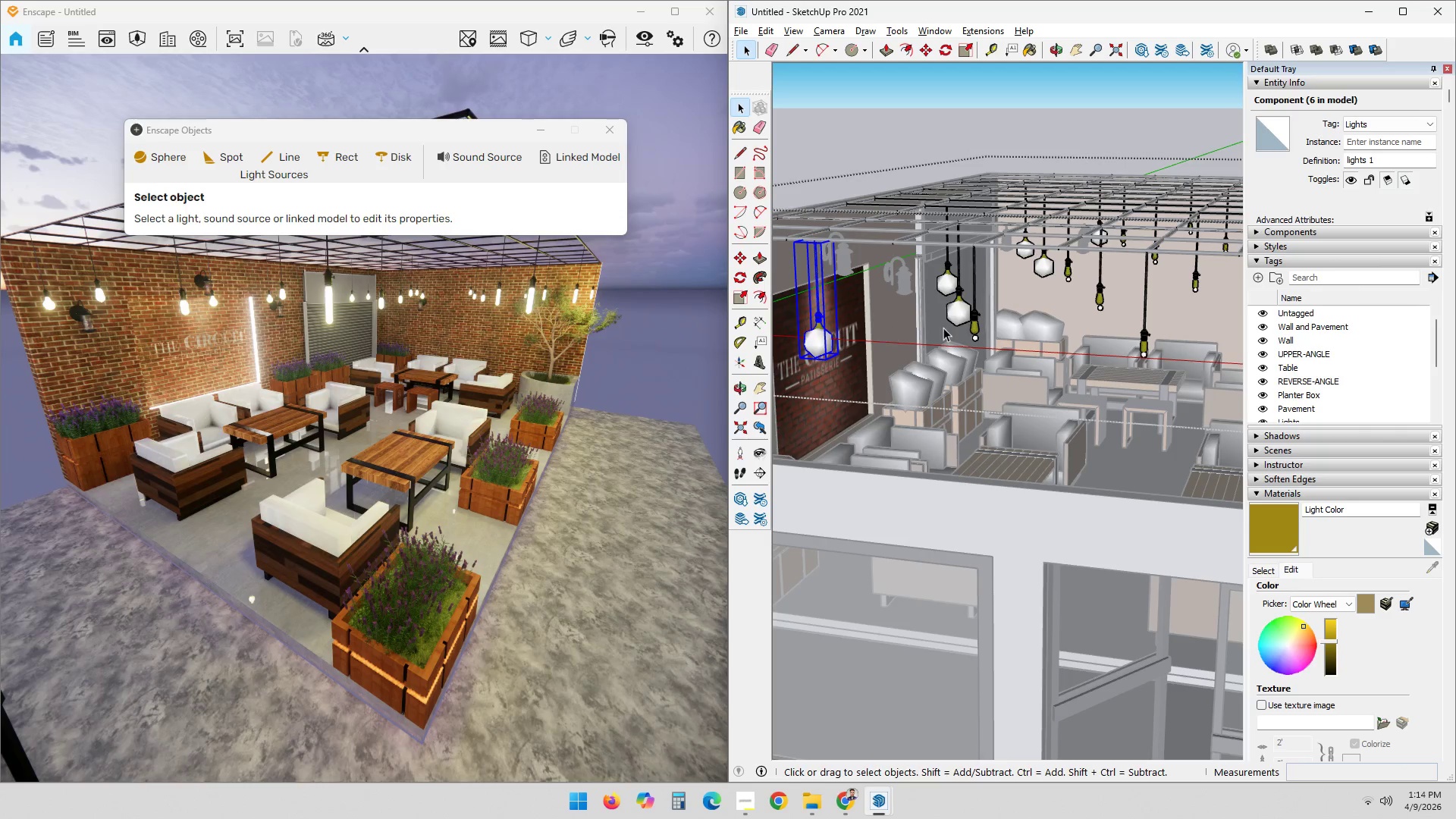 
wait(5.27)
 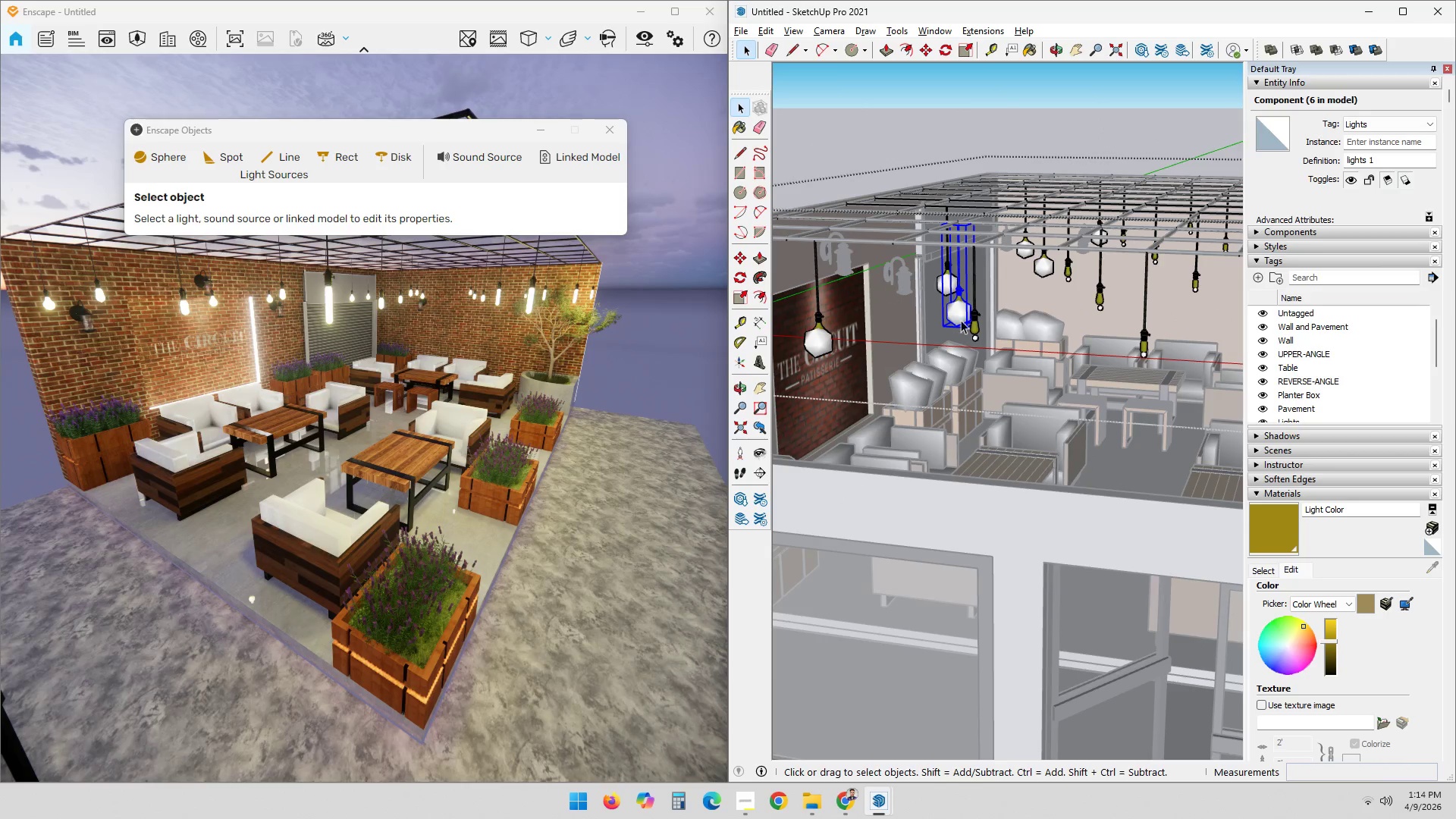 
triple_click([857, 143])
 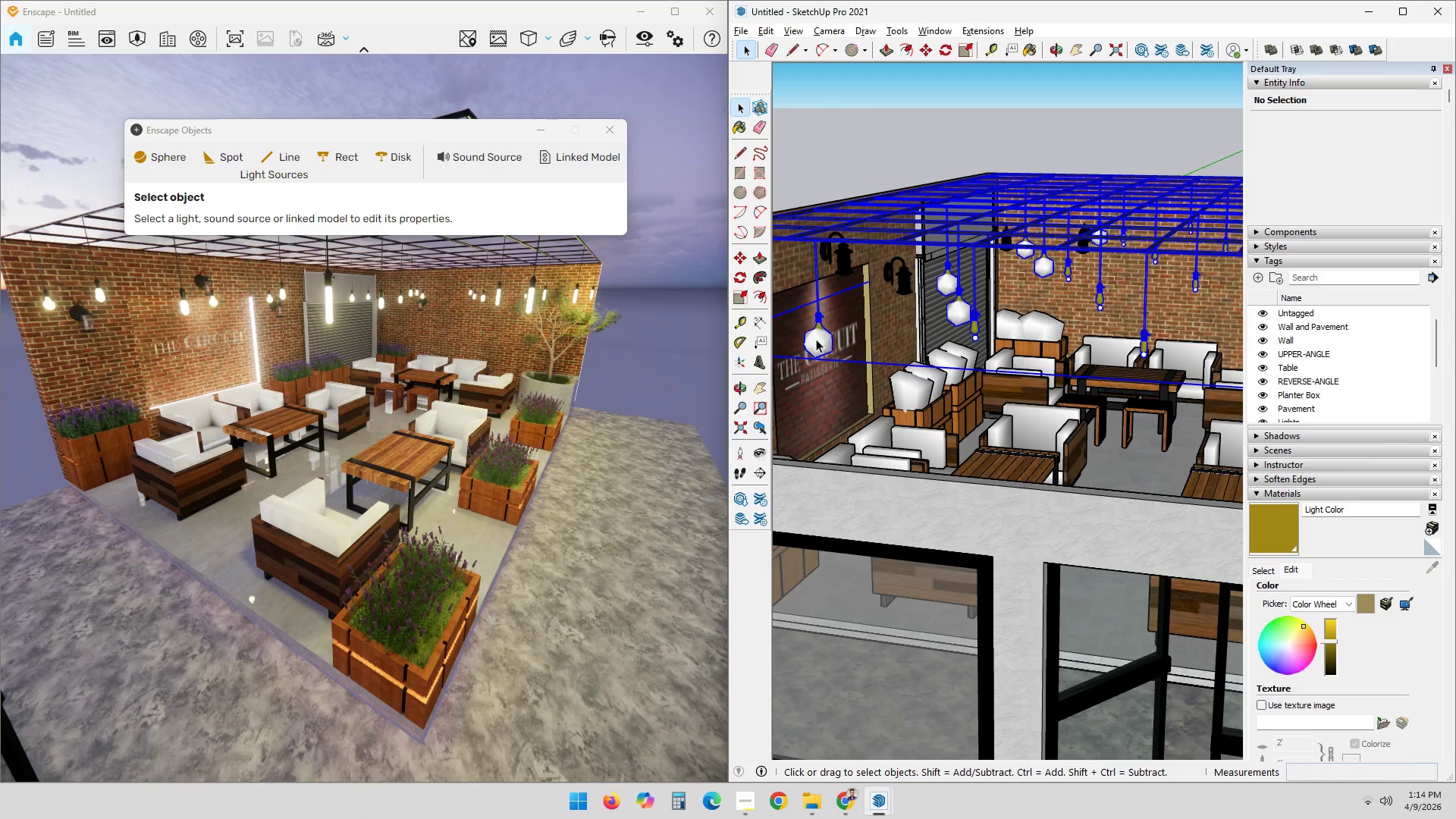 
double_click([816, 339])
 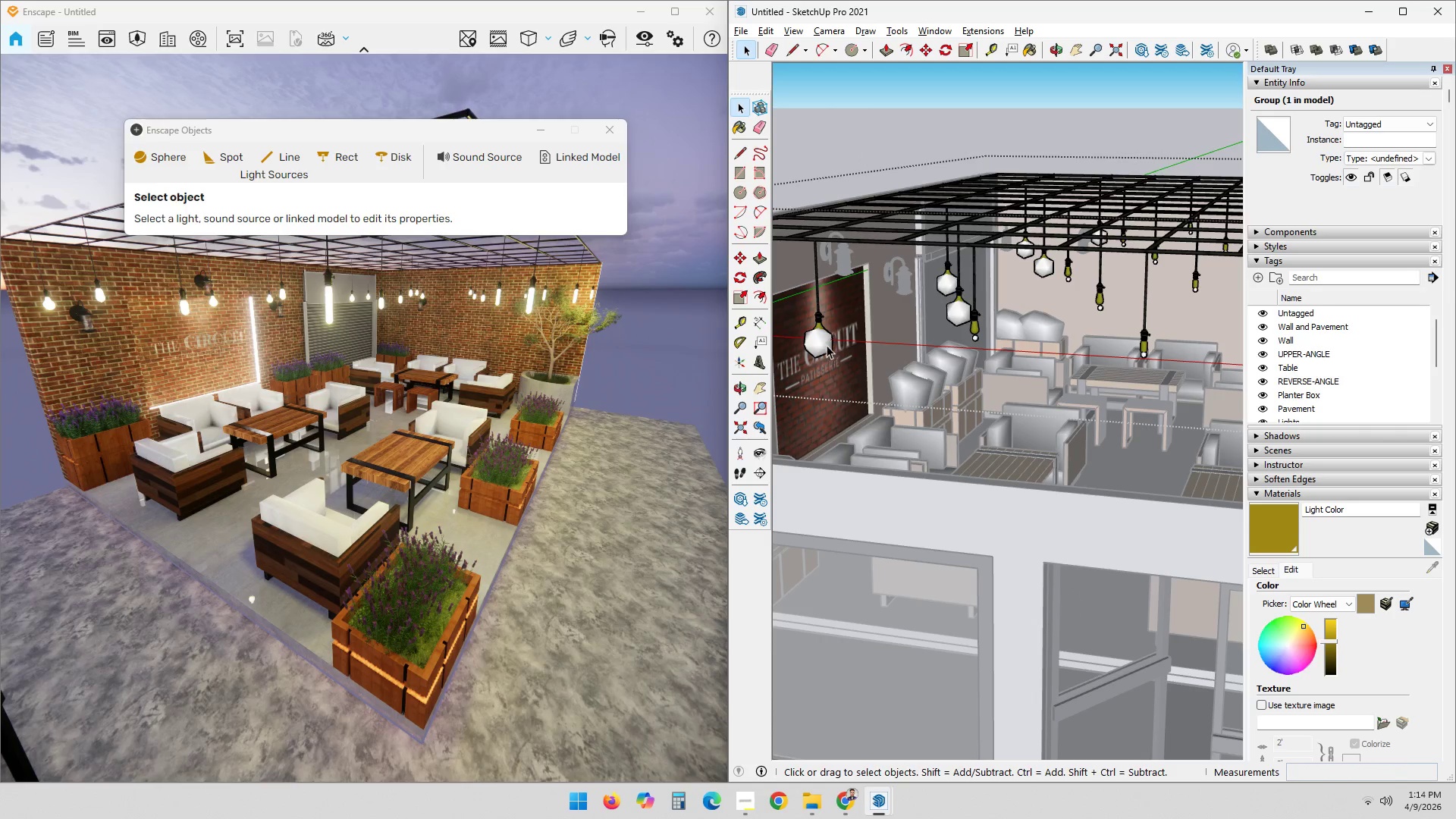 
triple_click([817, 339])
 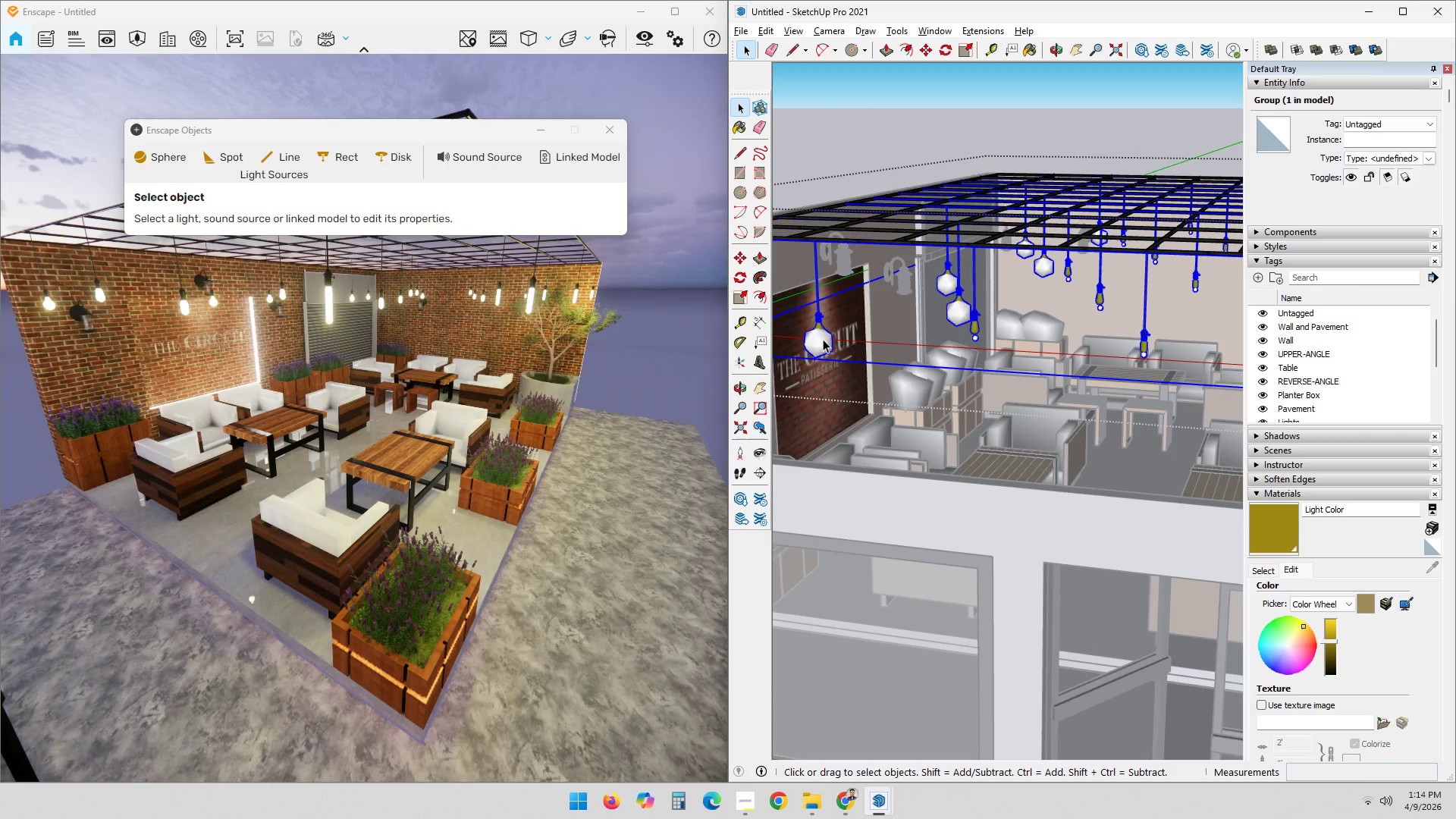 
double_click([821, 339])
 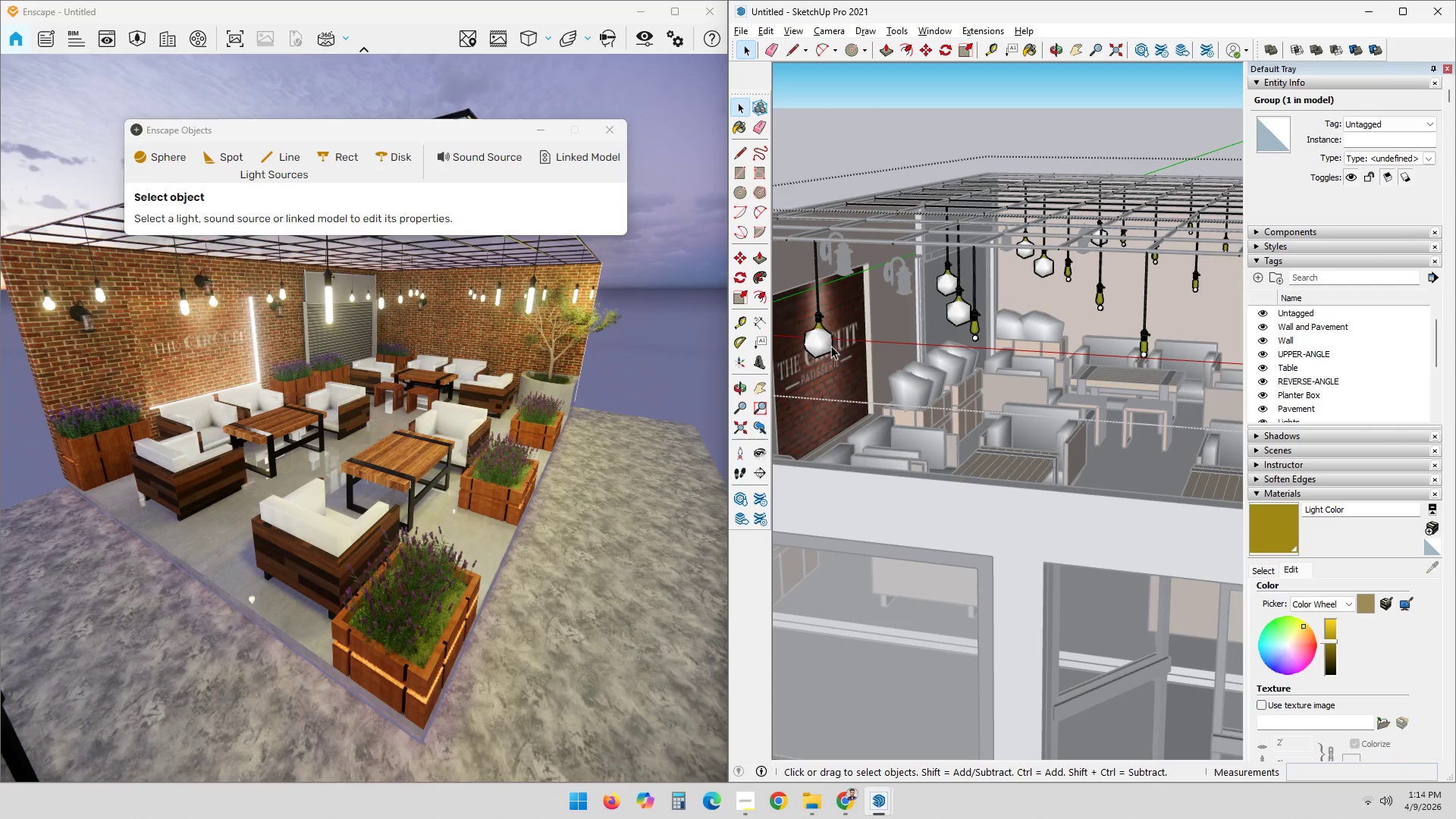 
left_click([830, 345])
 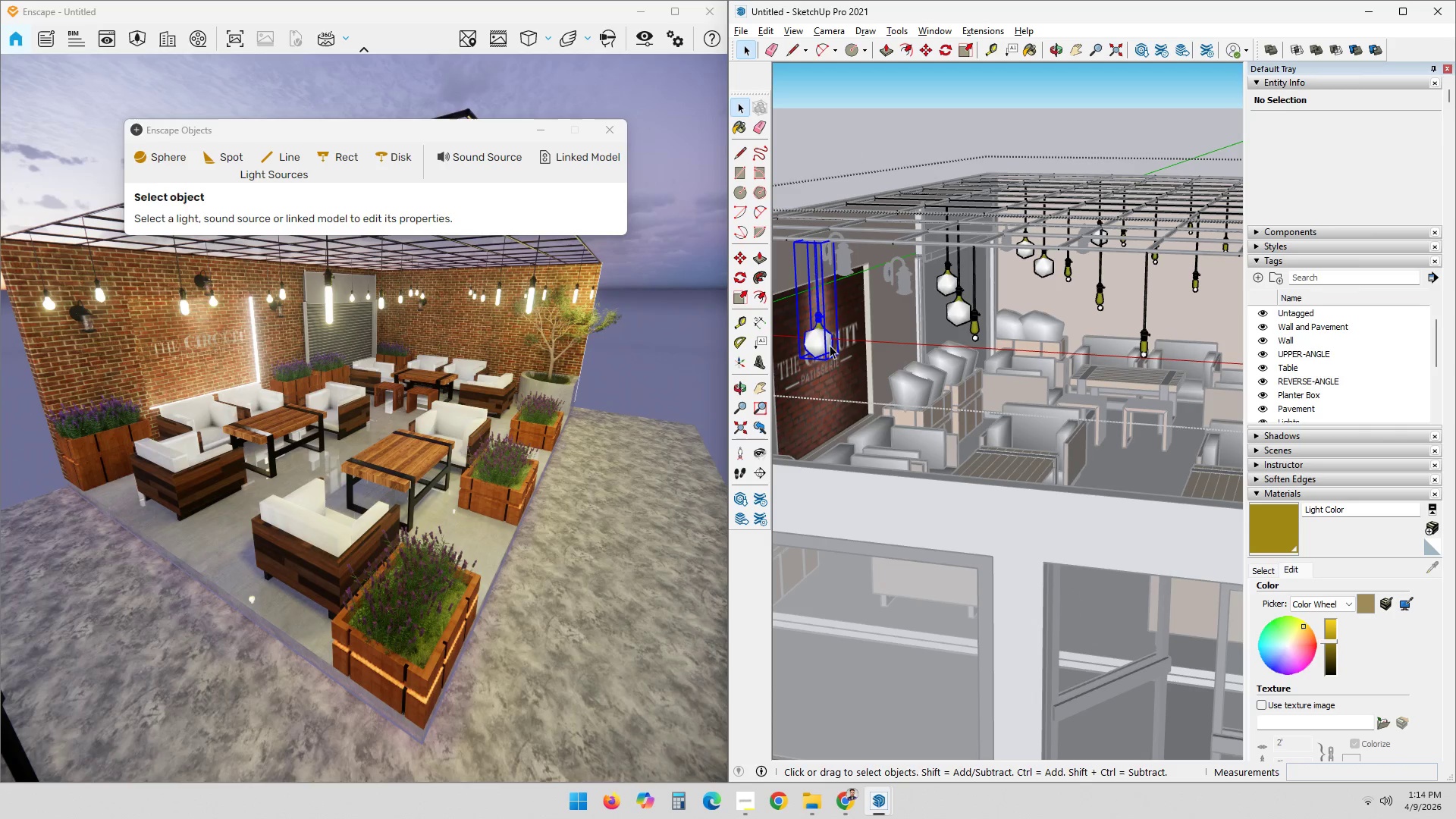 
left_click([811, 342])
 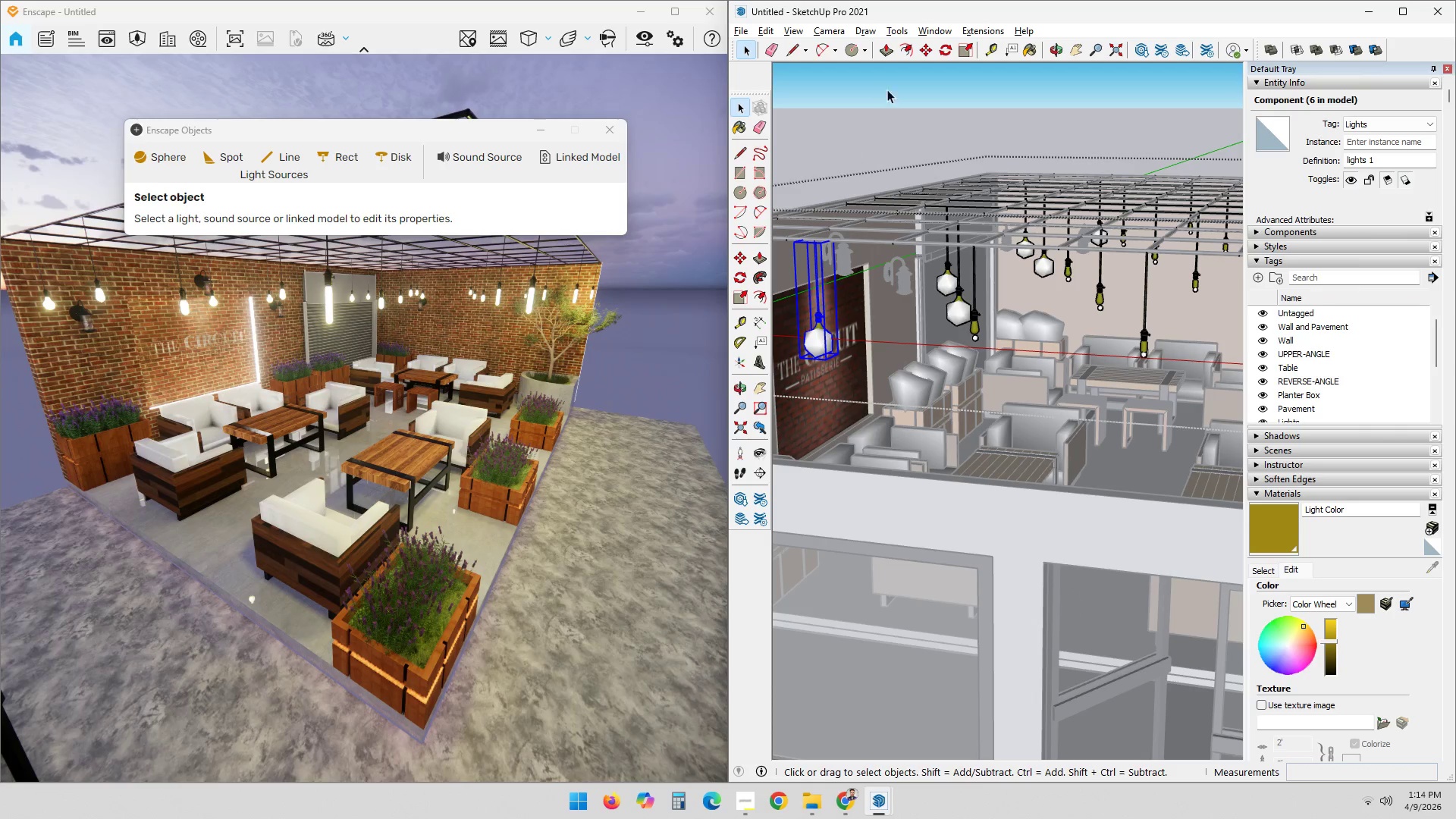 
scroll: coordinate [1001, 287], scroll_direction: down, amount: 2.0
 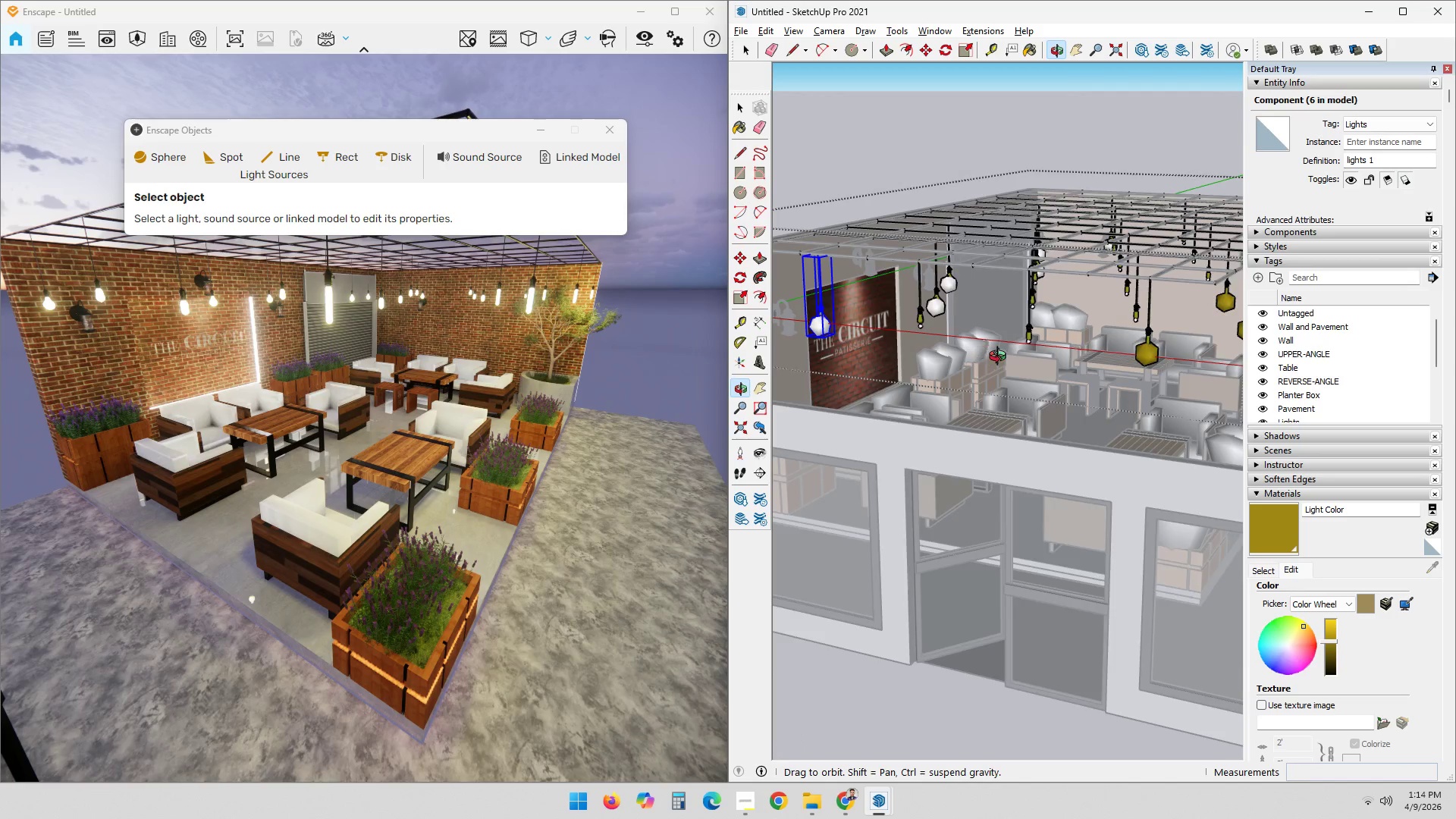 
double_click([857, 334])
 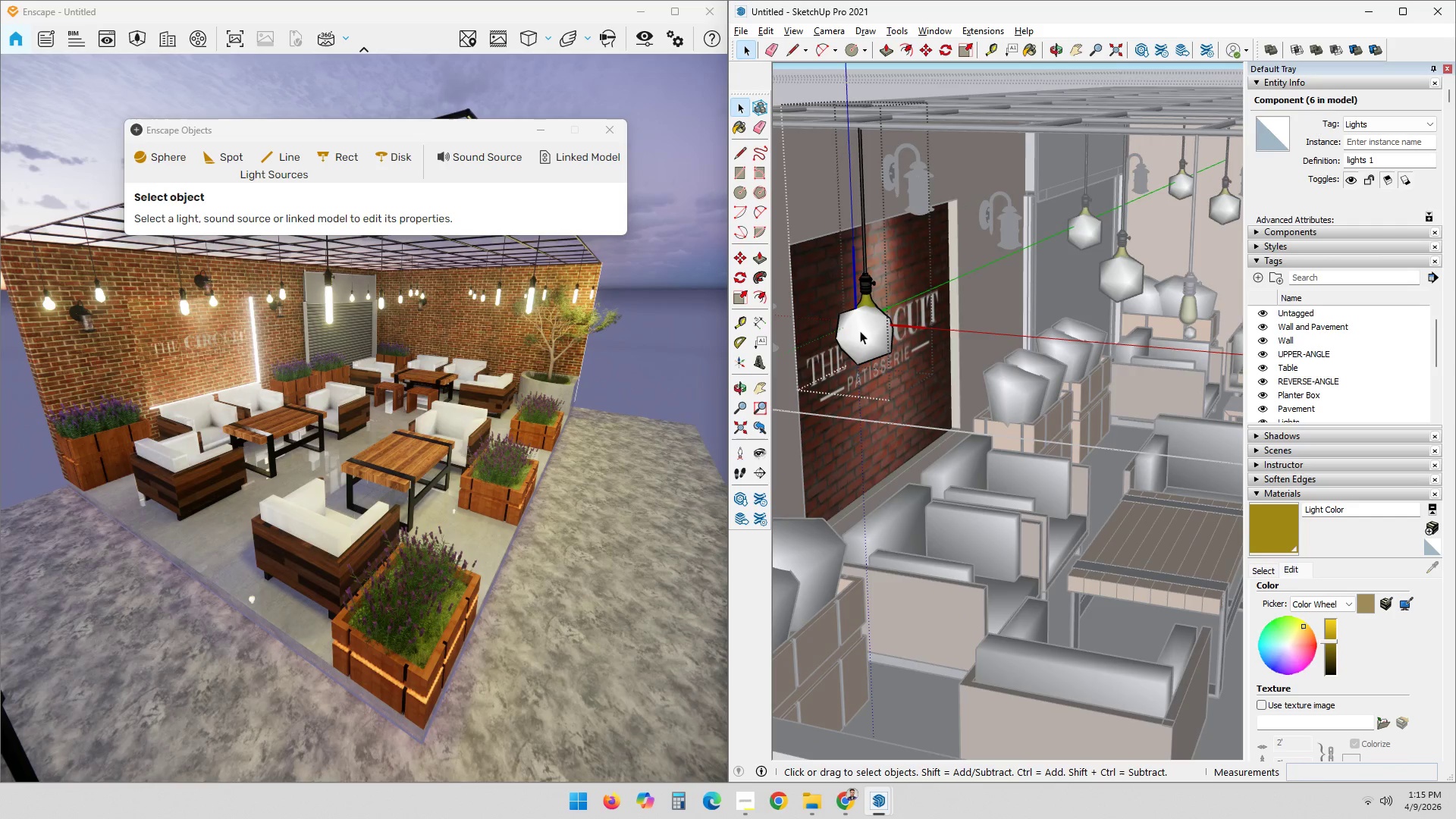 
scroll: coordinate [855, 333], scroll_direction: up, amount: 13.0
 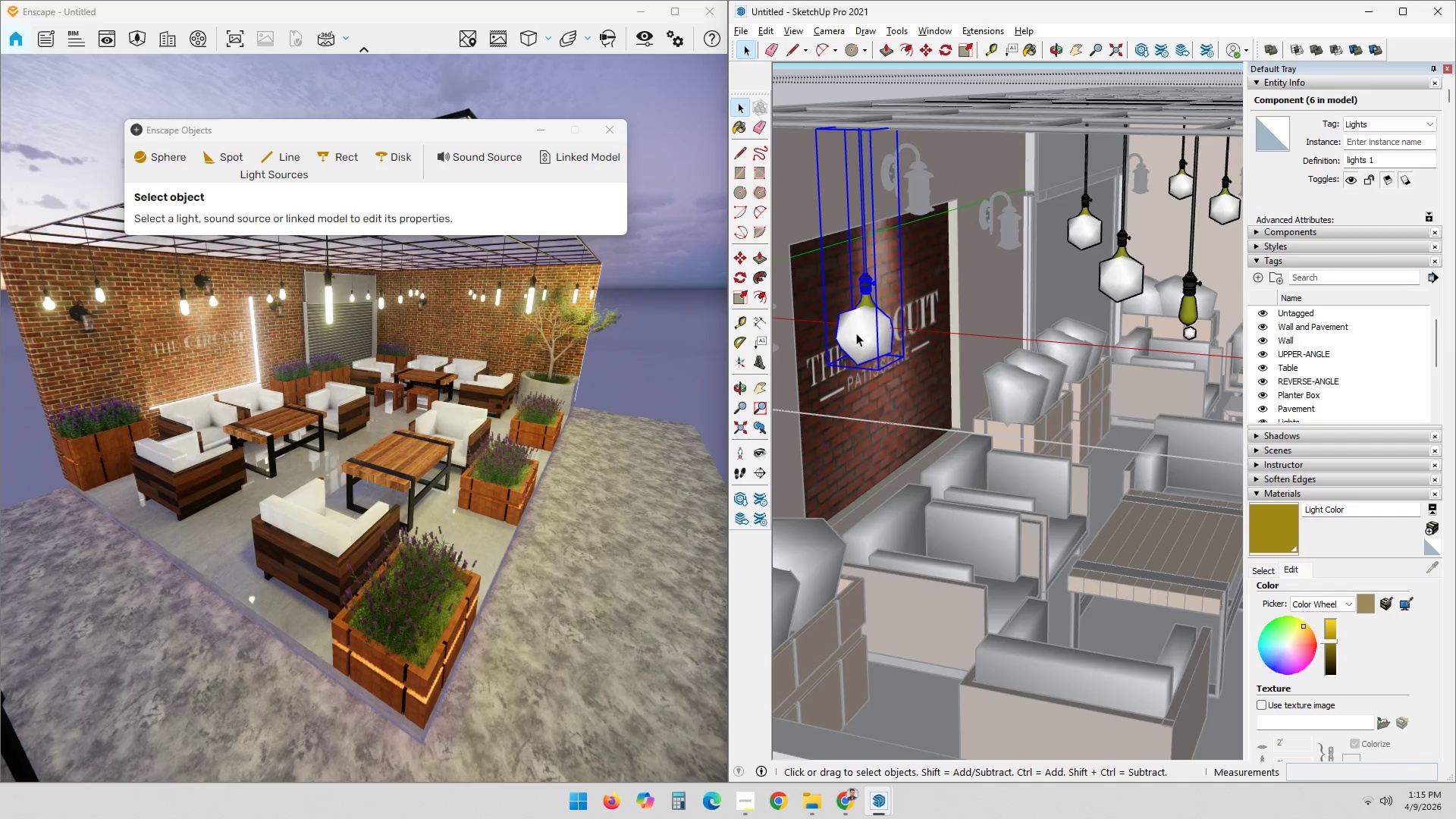 
left_click([861, 331])
 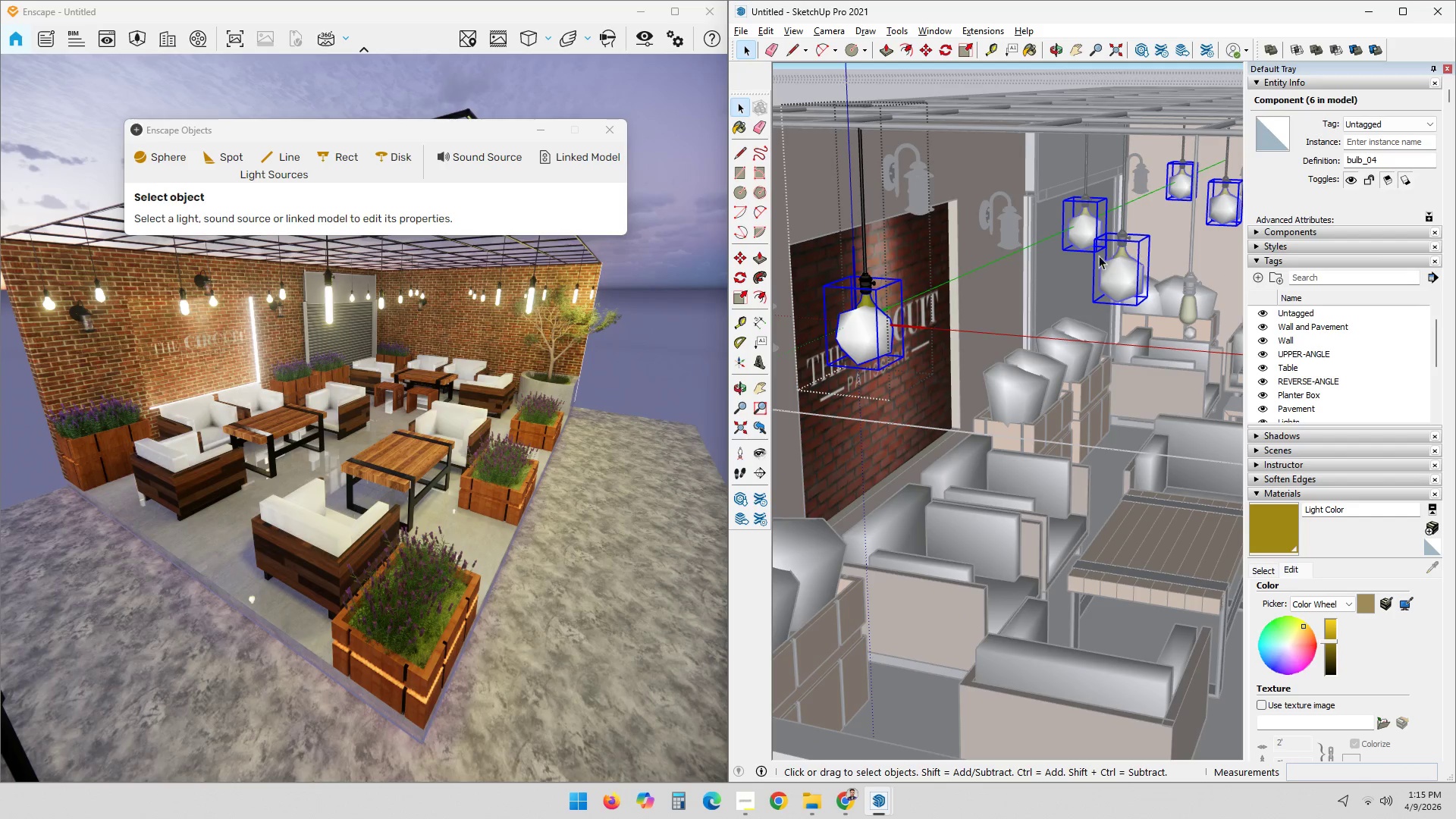 
left_click([1089, 227])
 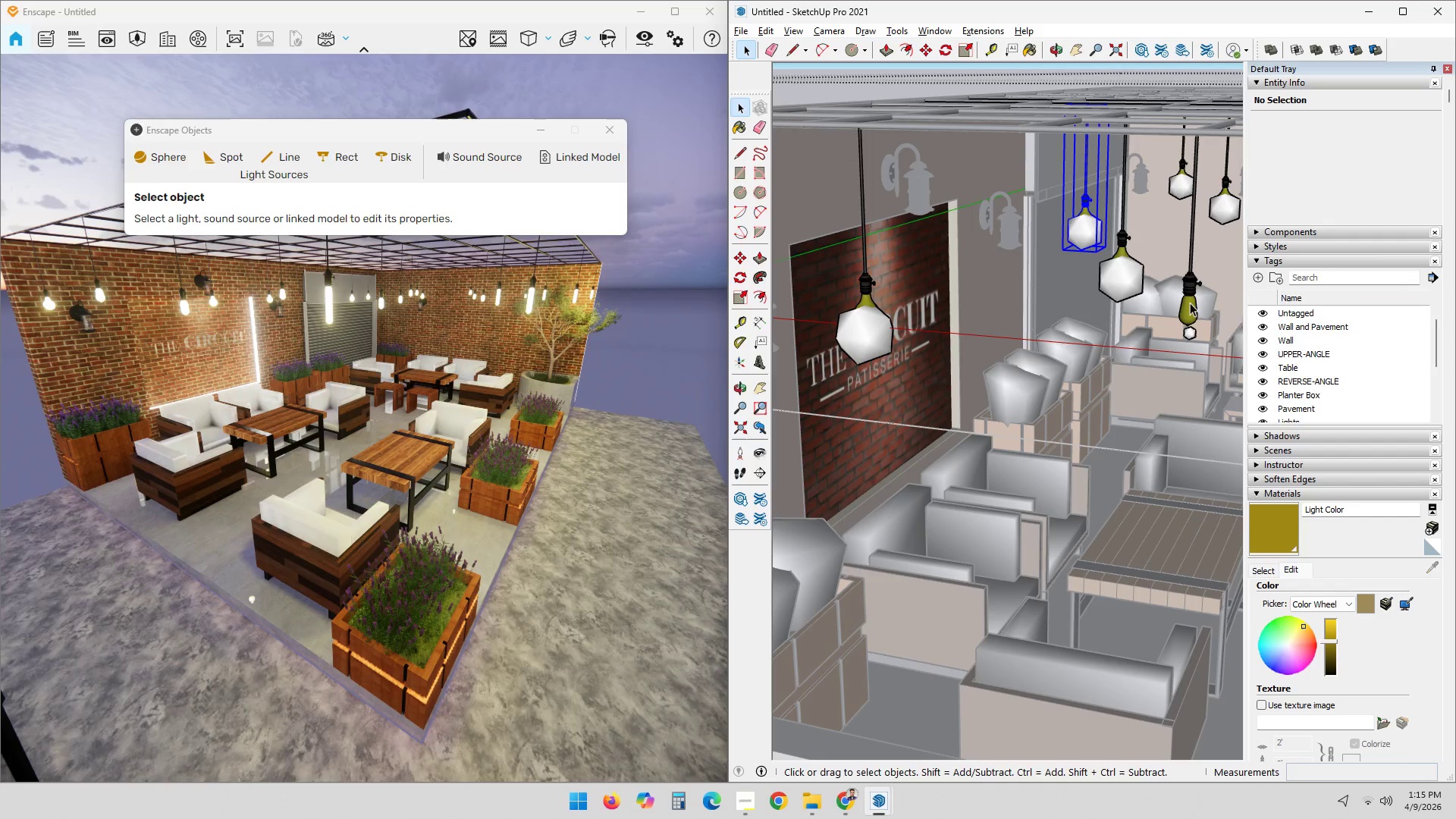 
left_click([1185, 302])
 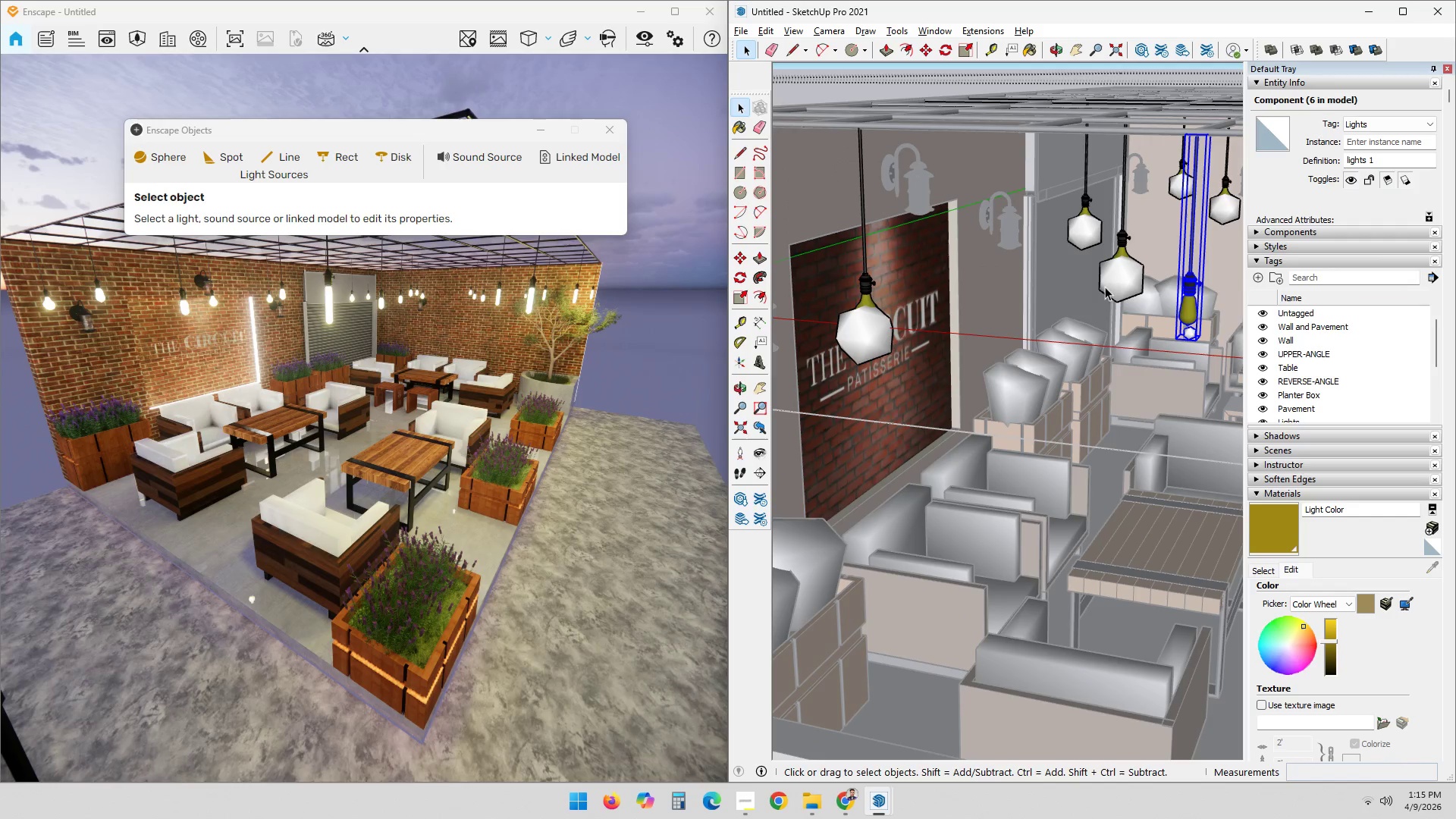 
left_click([1107, 275])
 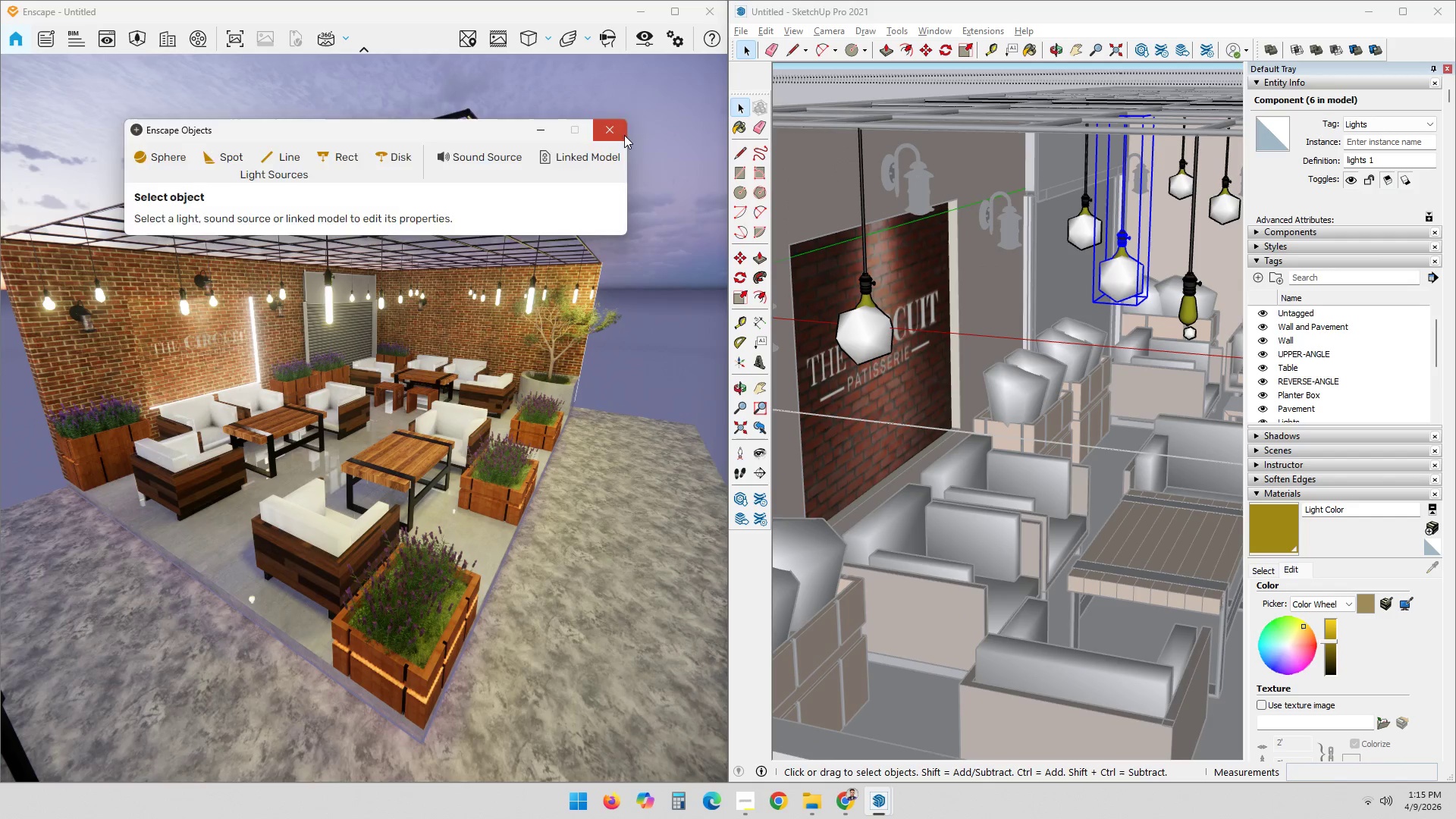 
double_click([892, 330])
 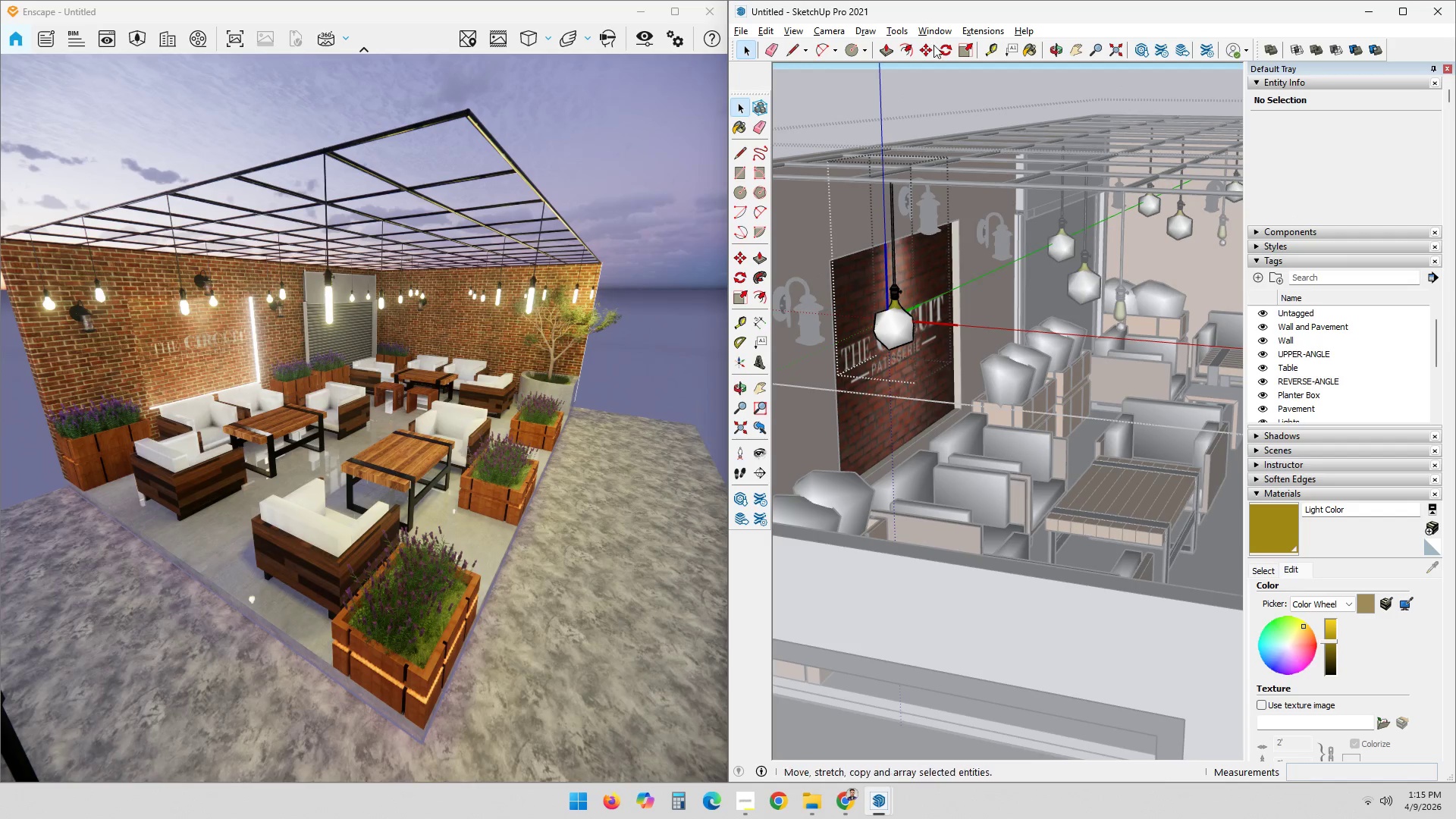 
scroll: coordinate [967, 313], scroll_direction: down, amount: 3.0
 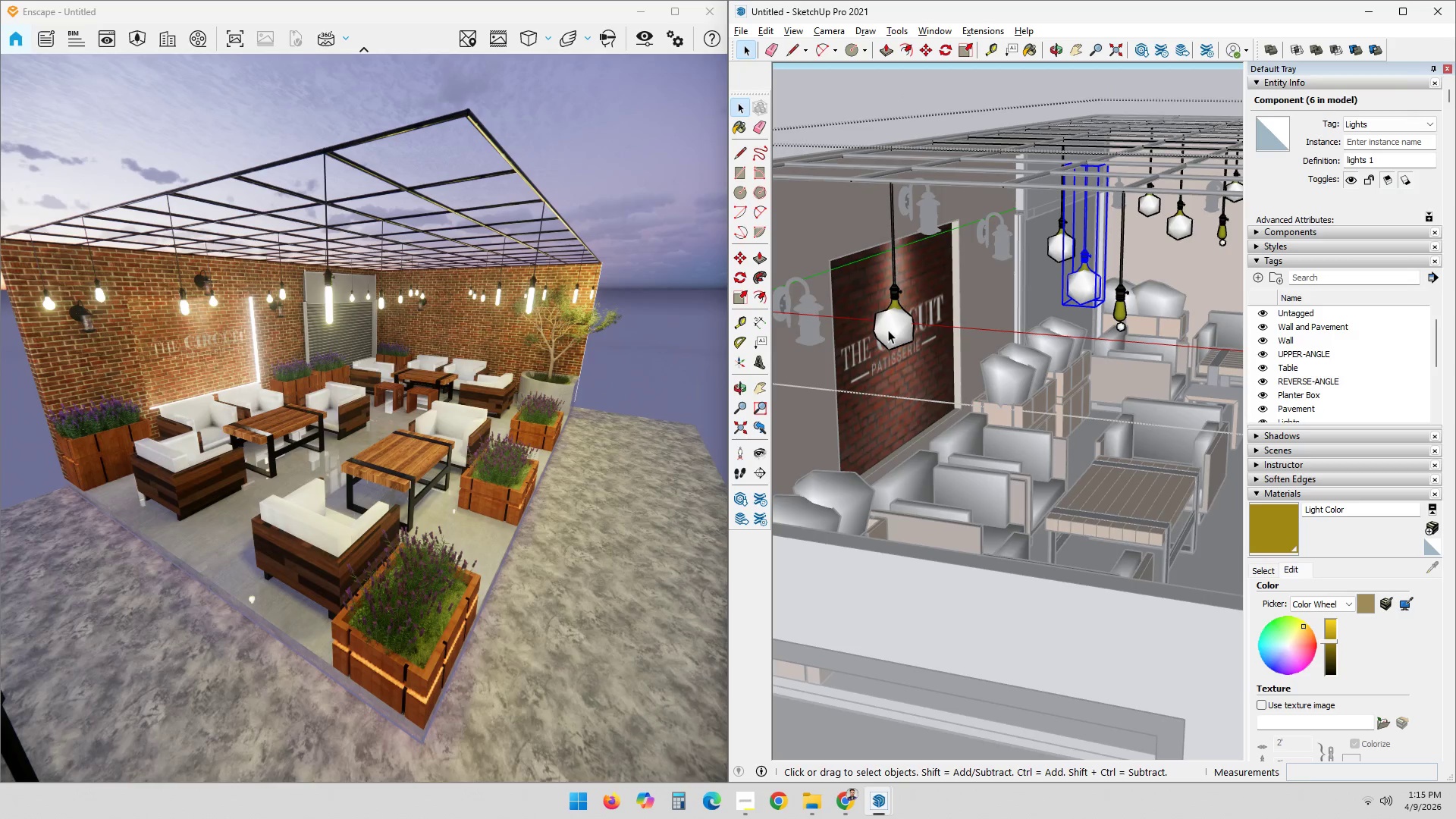 
left_click([970, 35])
 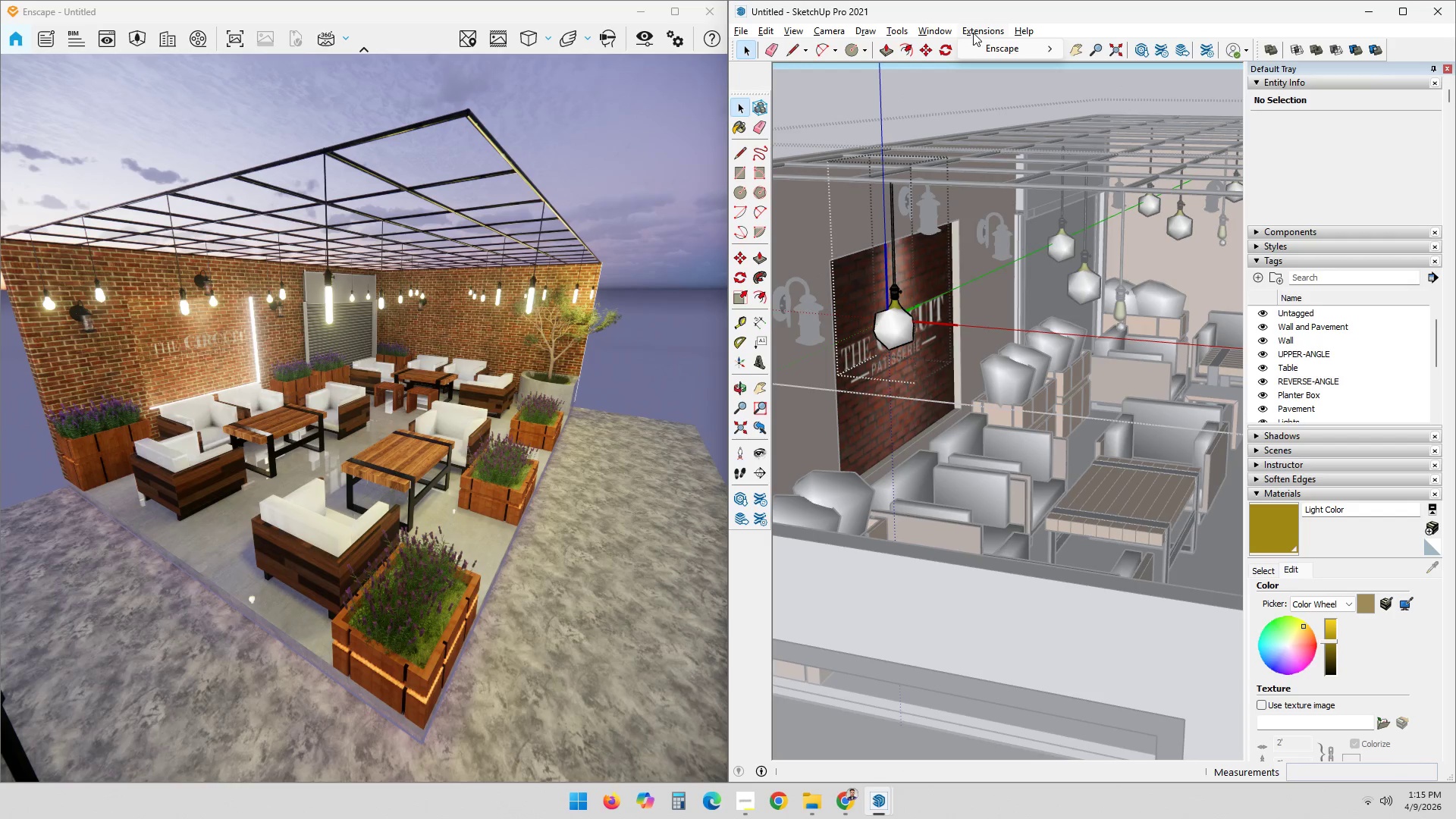 
left_click([1008, 49])
 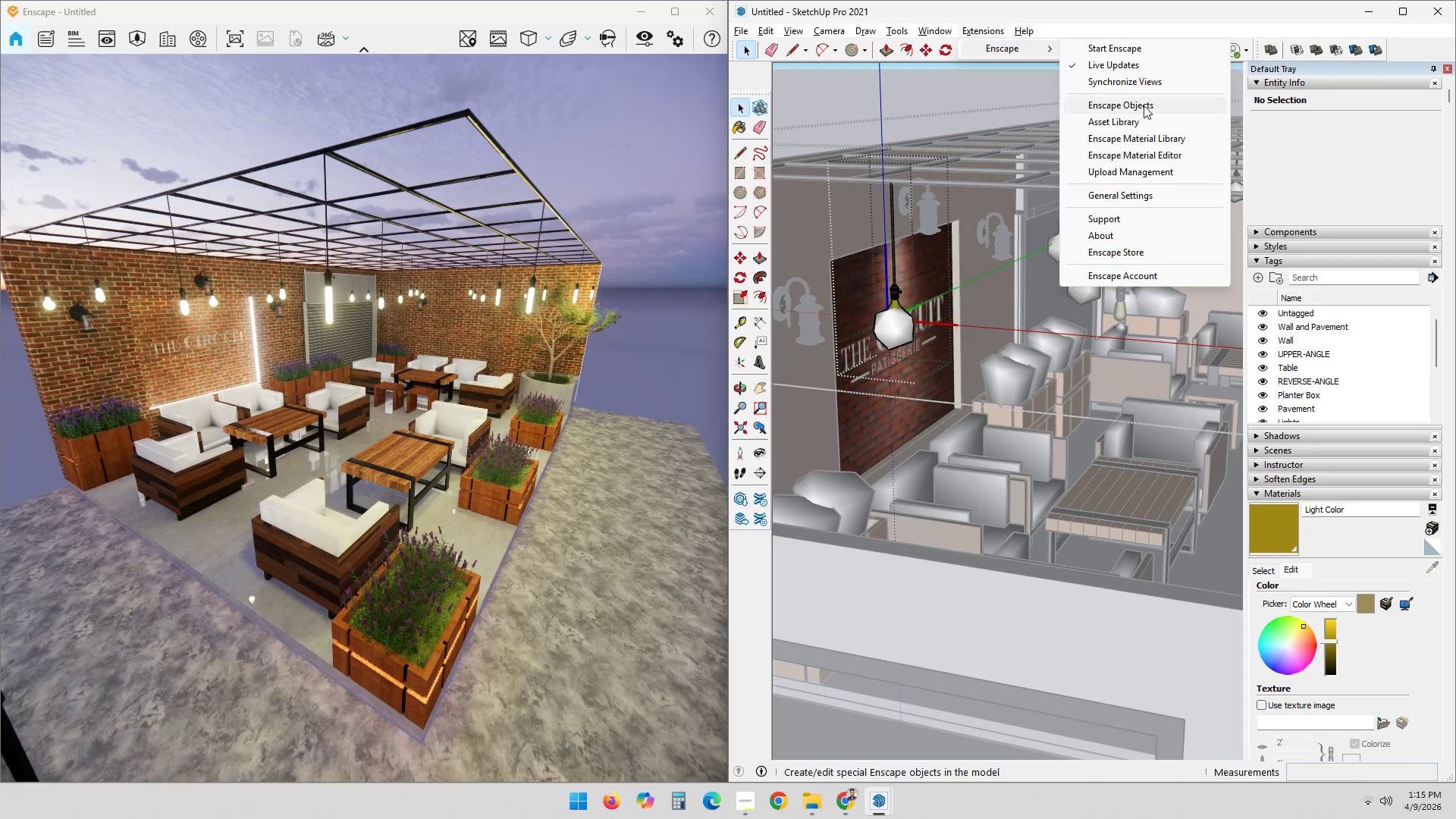 
left_click([1144, 103])
 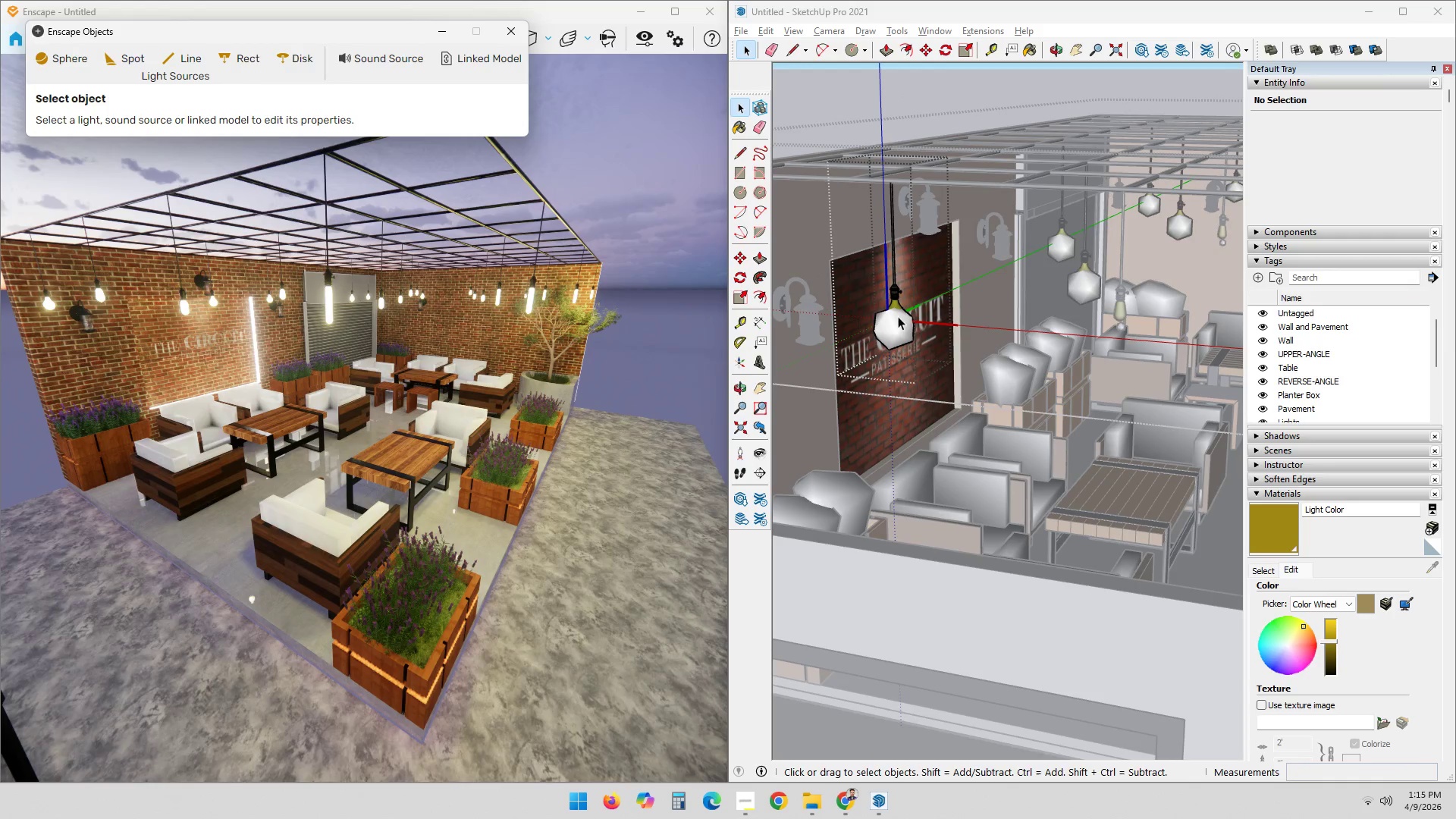 
left_click([903, 328])
 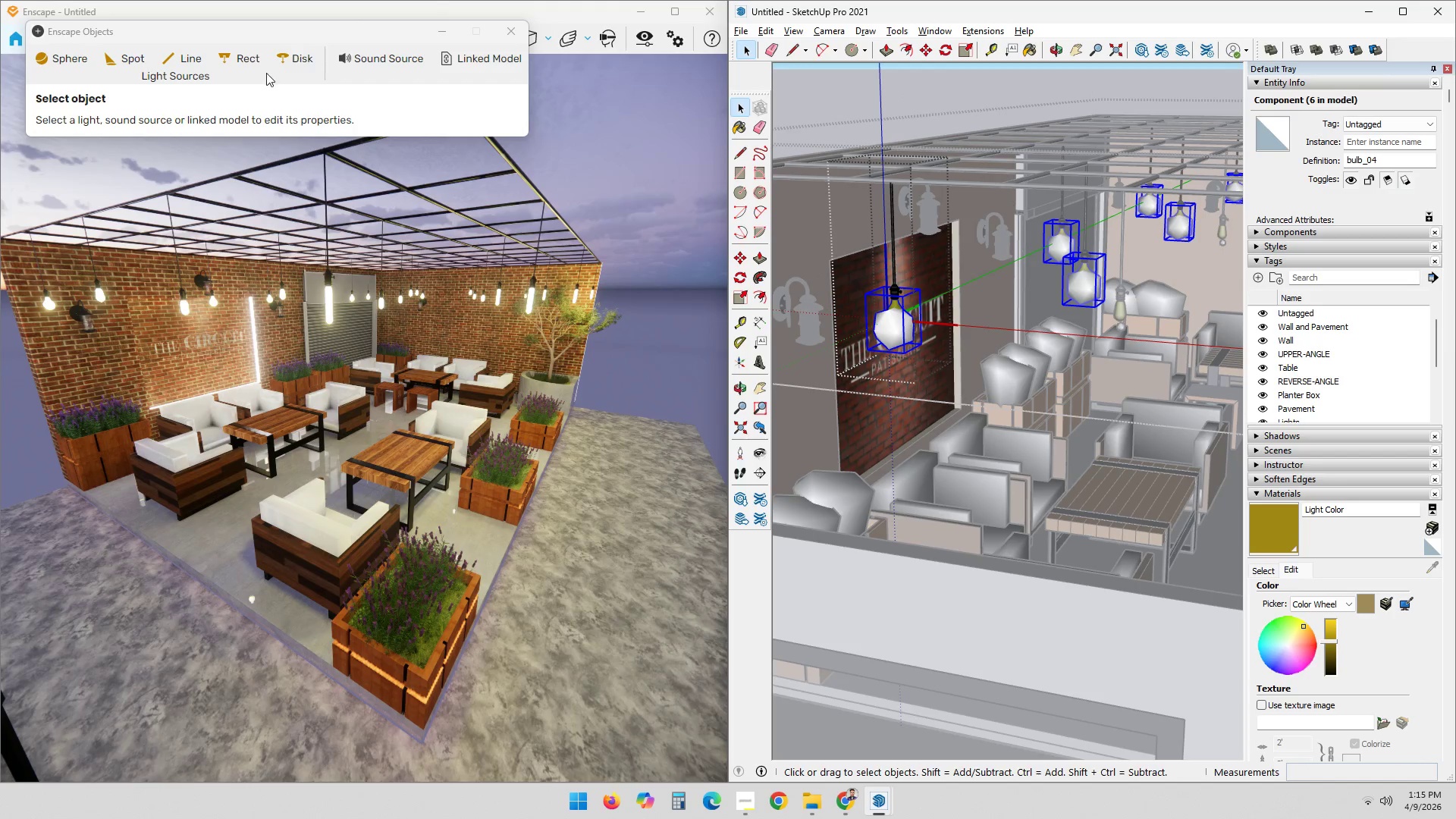 
left_click_drag(start_coordinate=[298, 33], to_coordinate=[448, 161])
 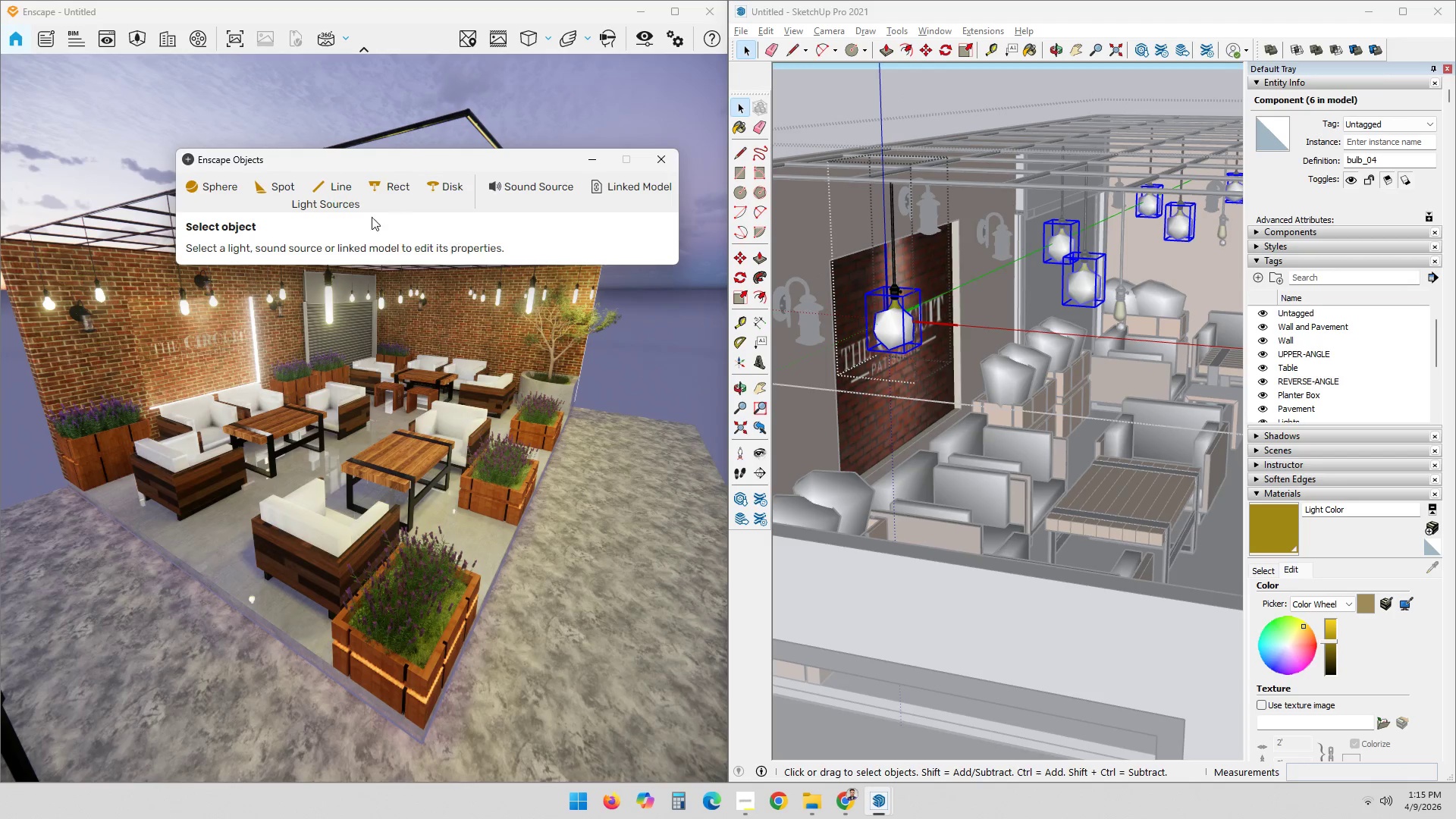 
left_click([356, 243])
 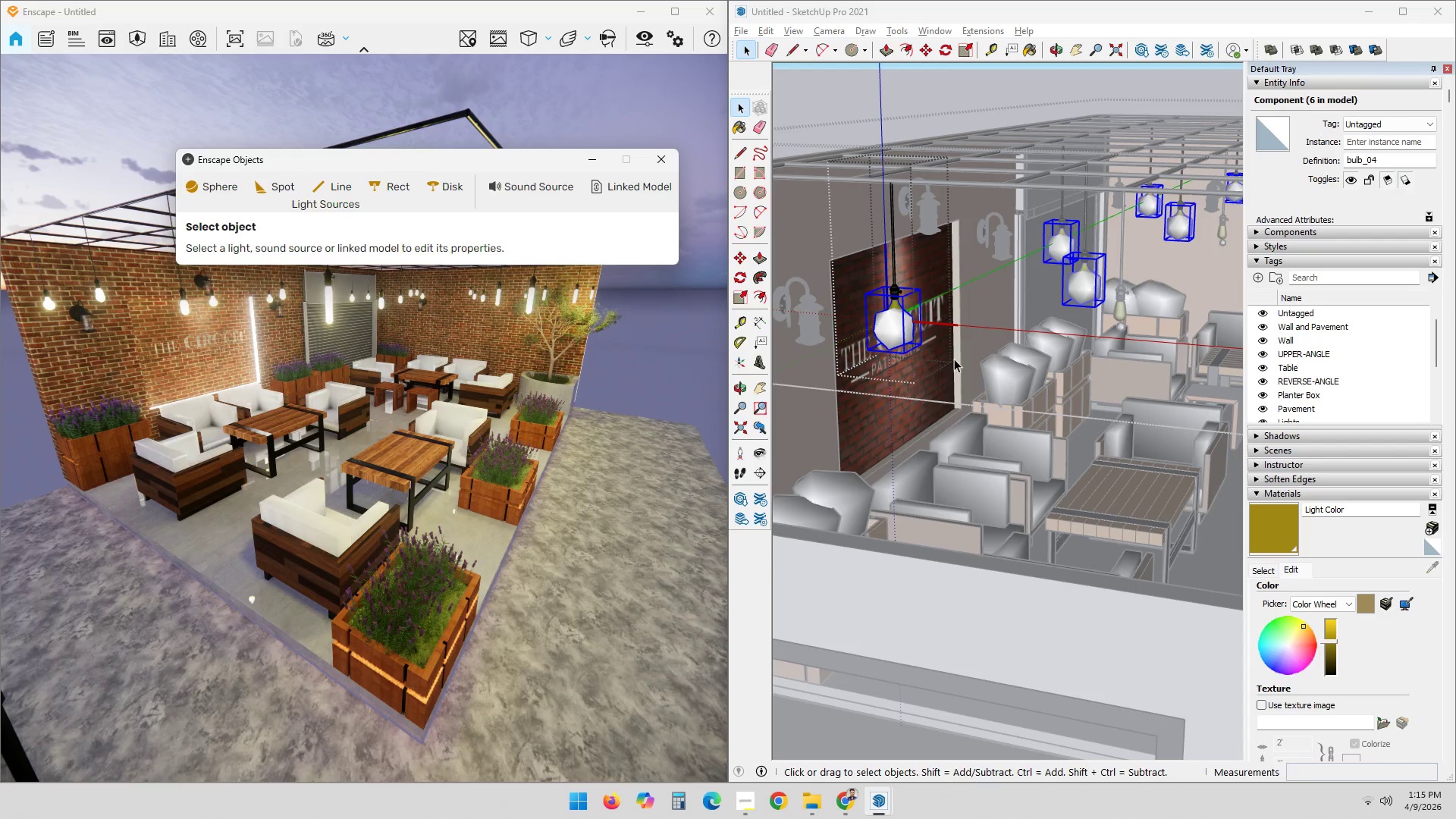 
left_click([888, 331])
 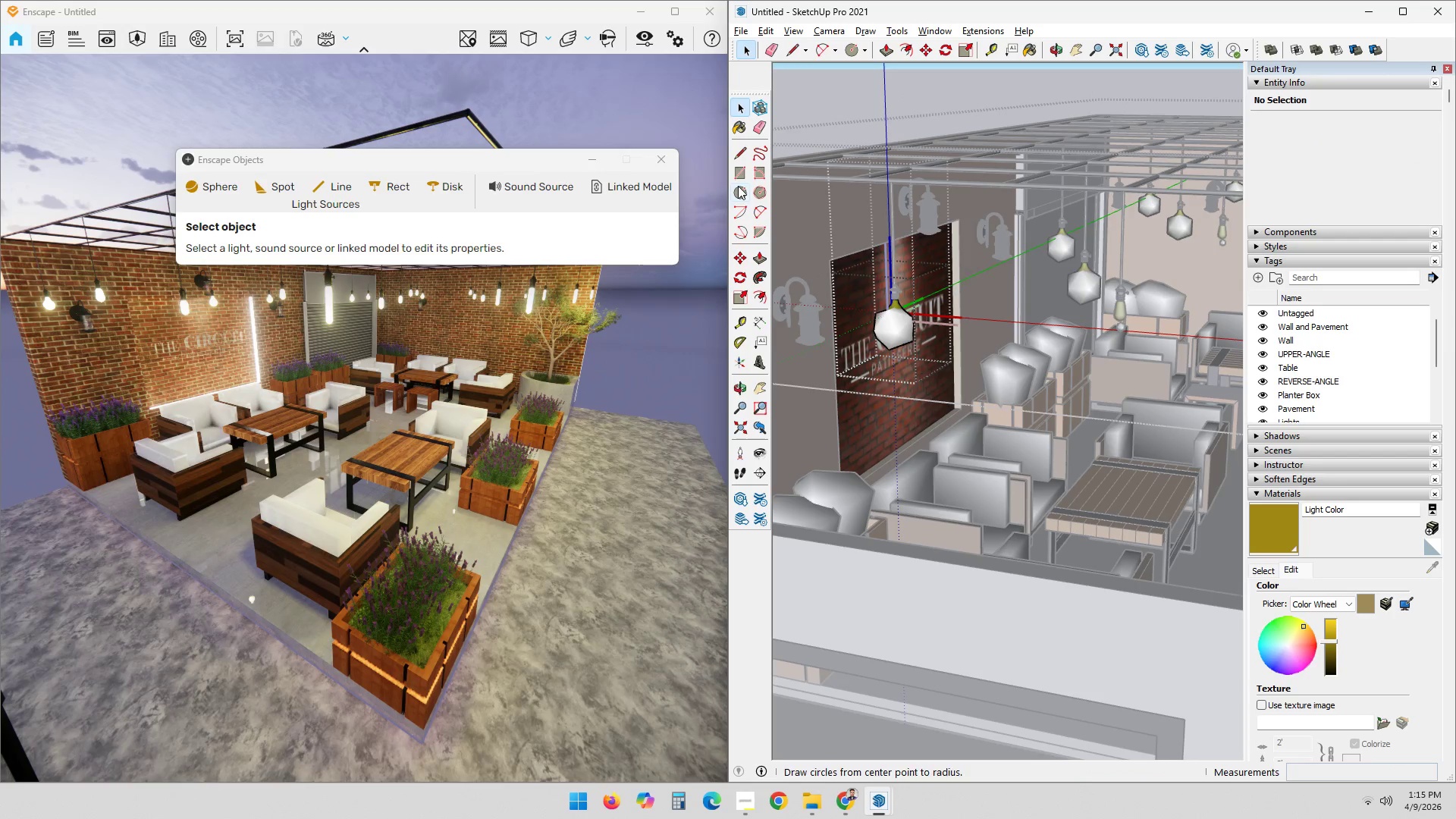 
left_click([651, 155])
 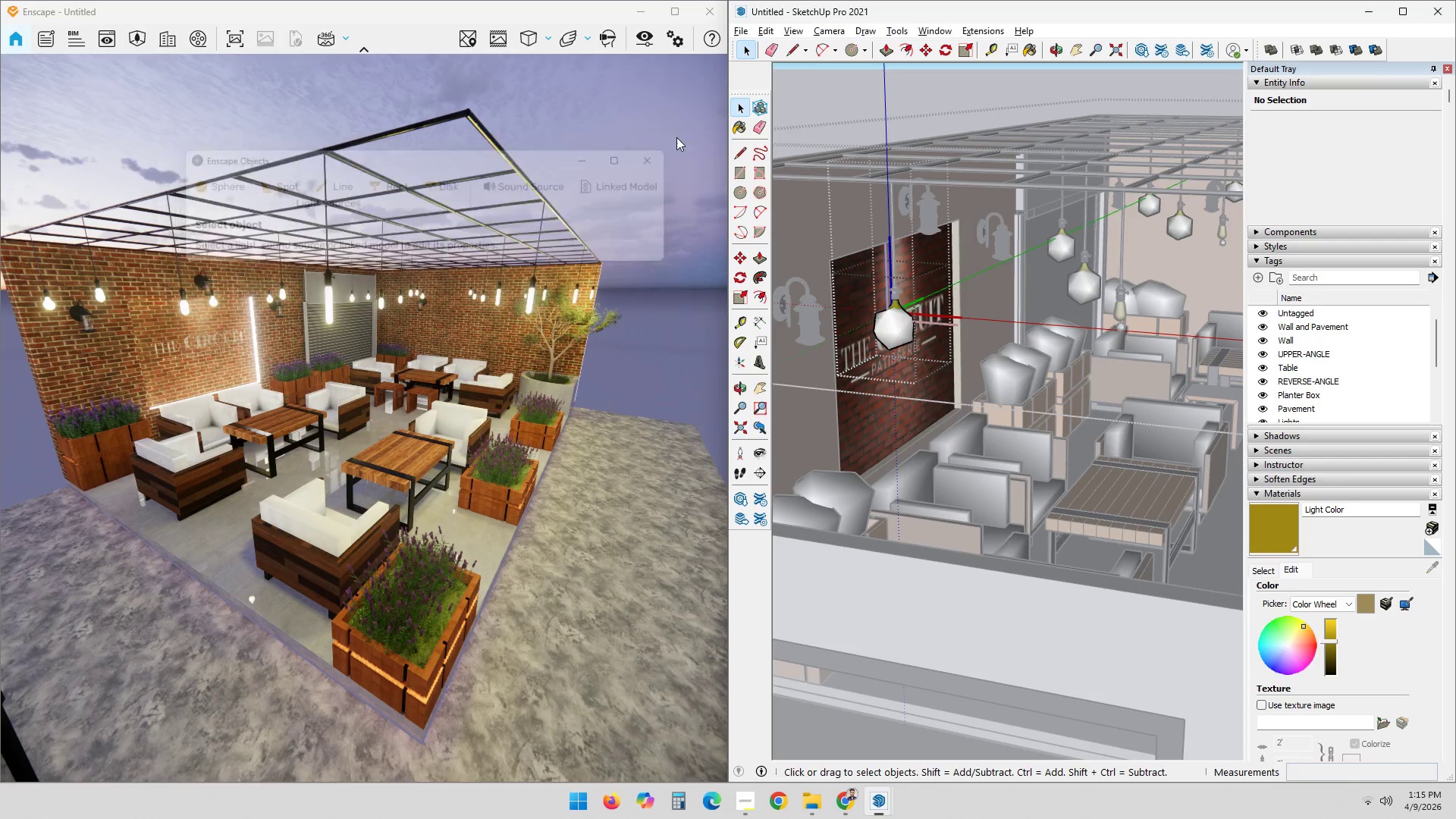 
left_click([646, 142])
 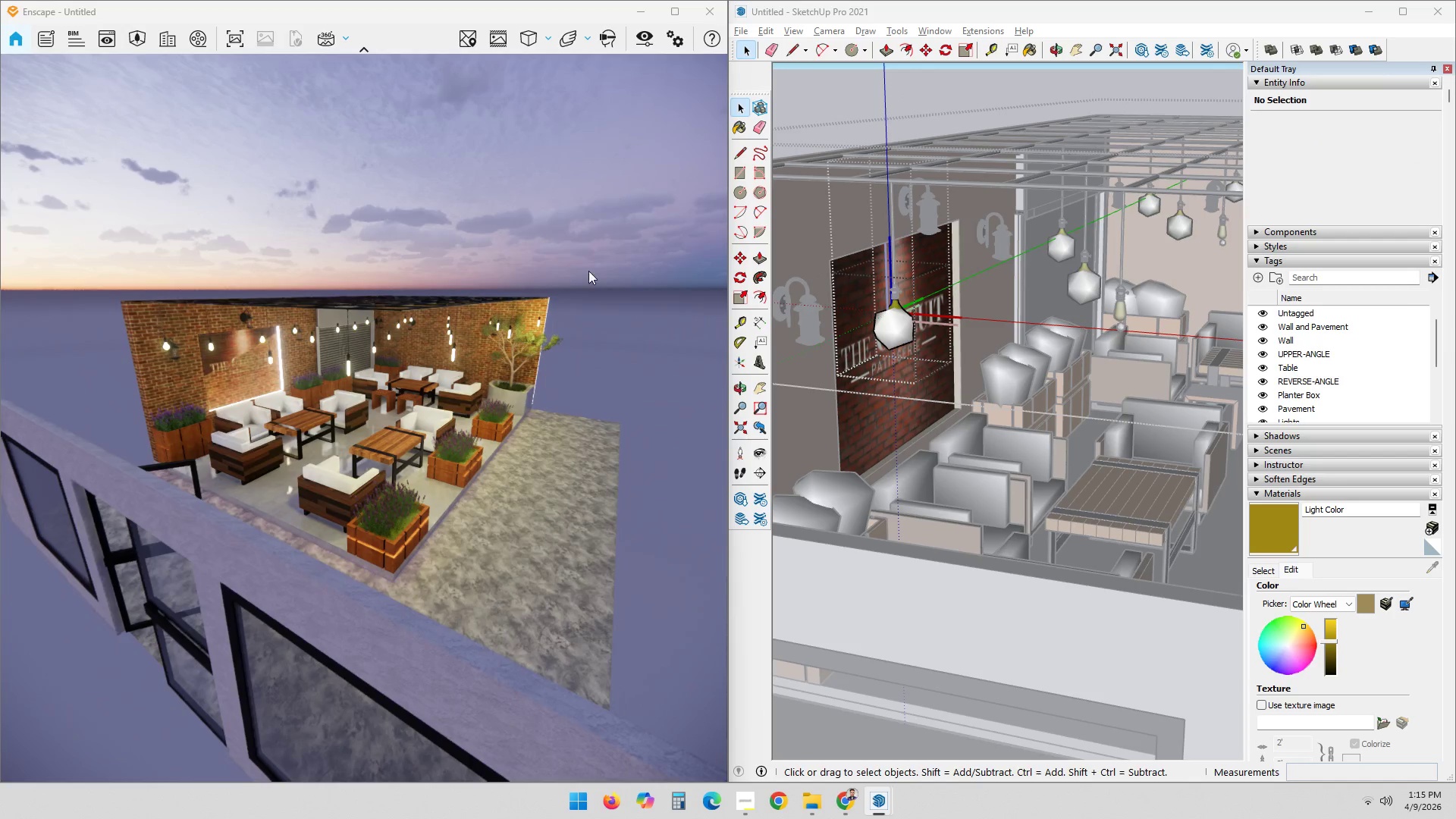 
scroll: coordinate [657, 119], scroll_direction: down, amount: 4.0
 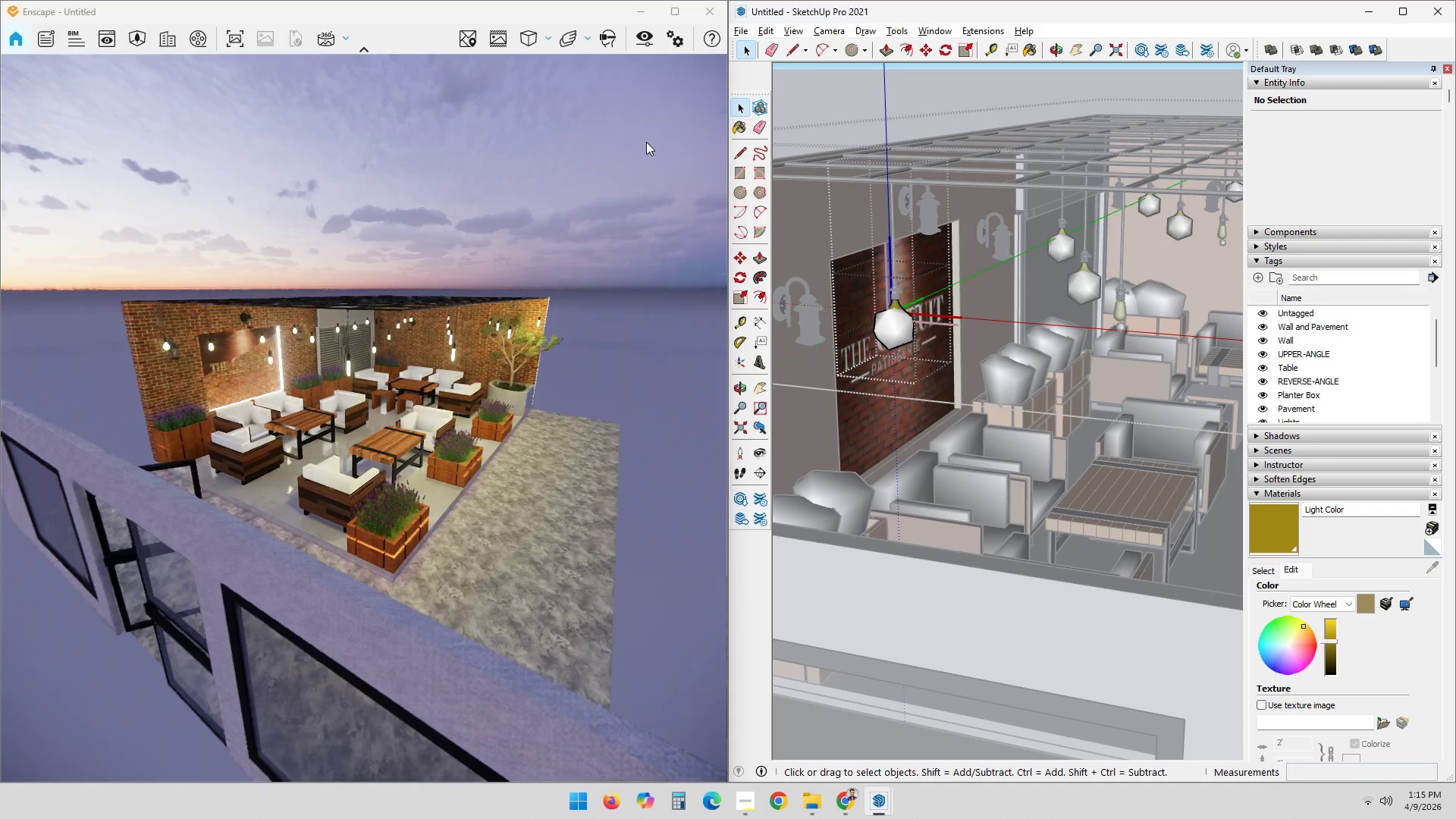 
hold_key(key=ShiftLeft, duration=0.58)
 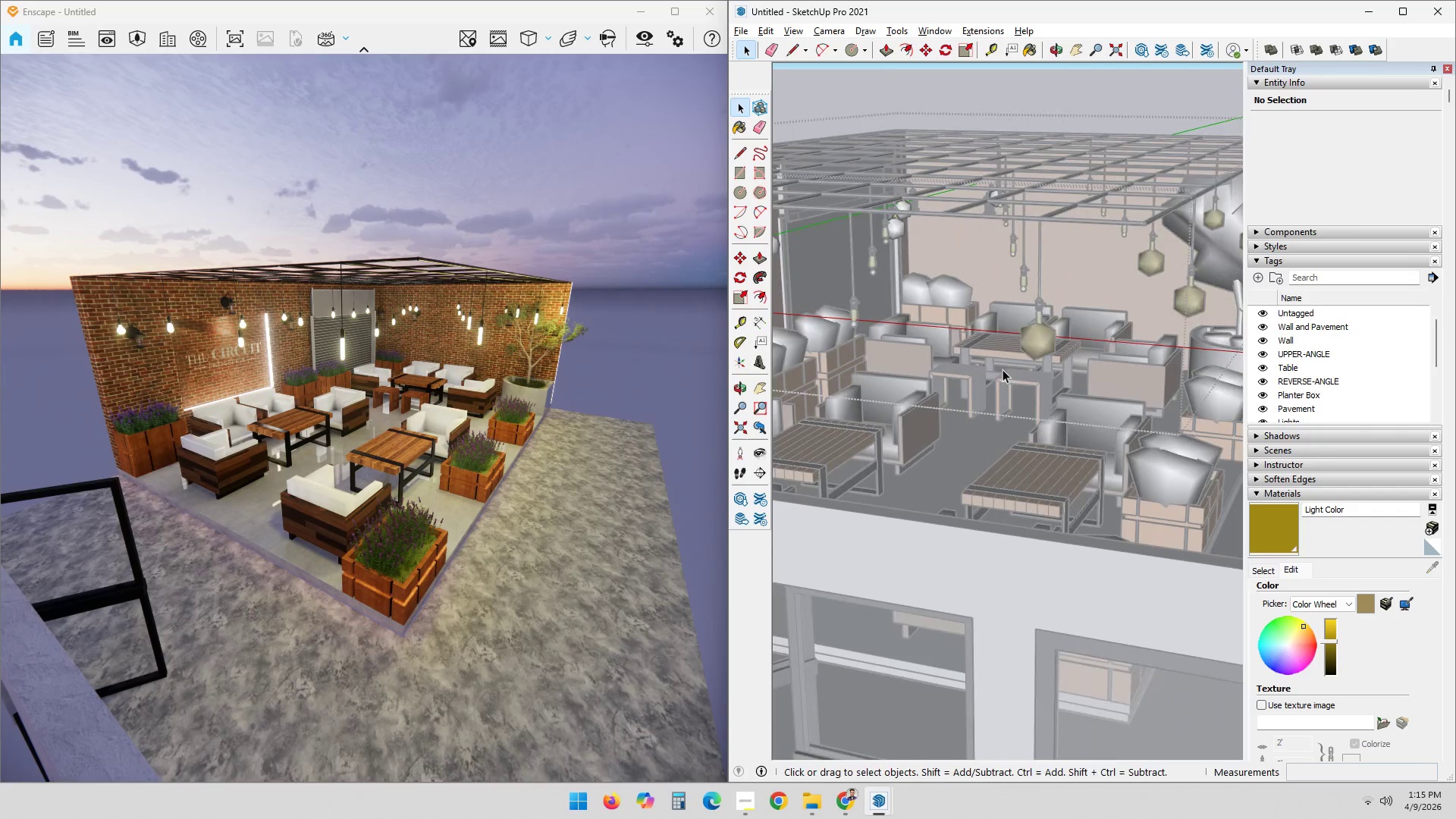 
scroll: coordinate [911, 332], scroll_direction: down, amount: 2.0
 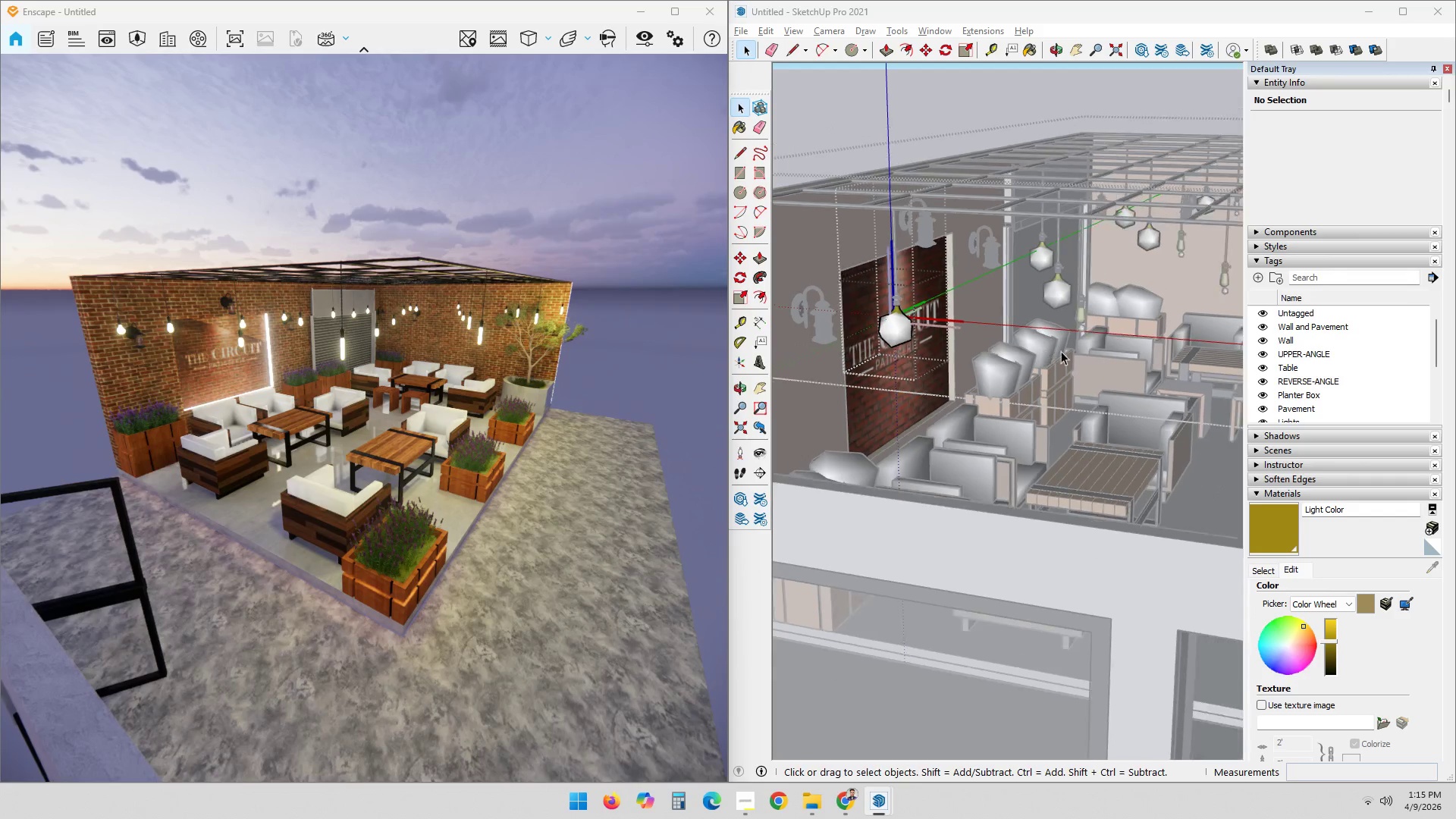 
key(Shift+ShiftLeft)
 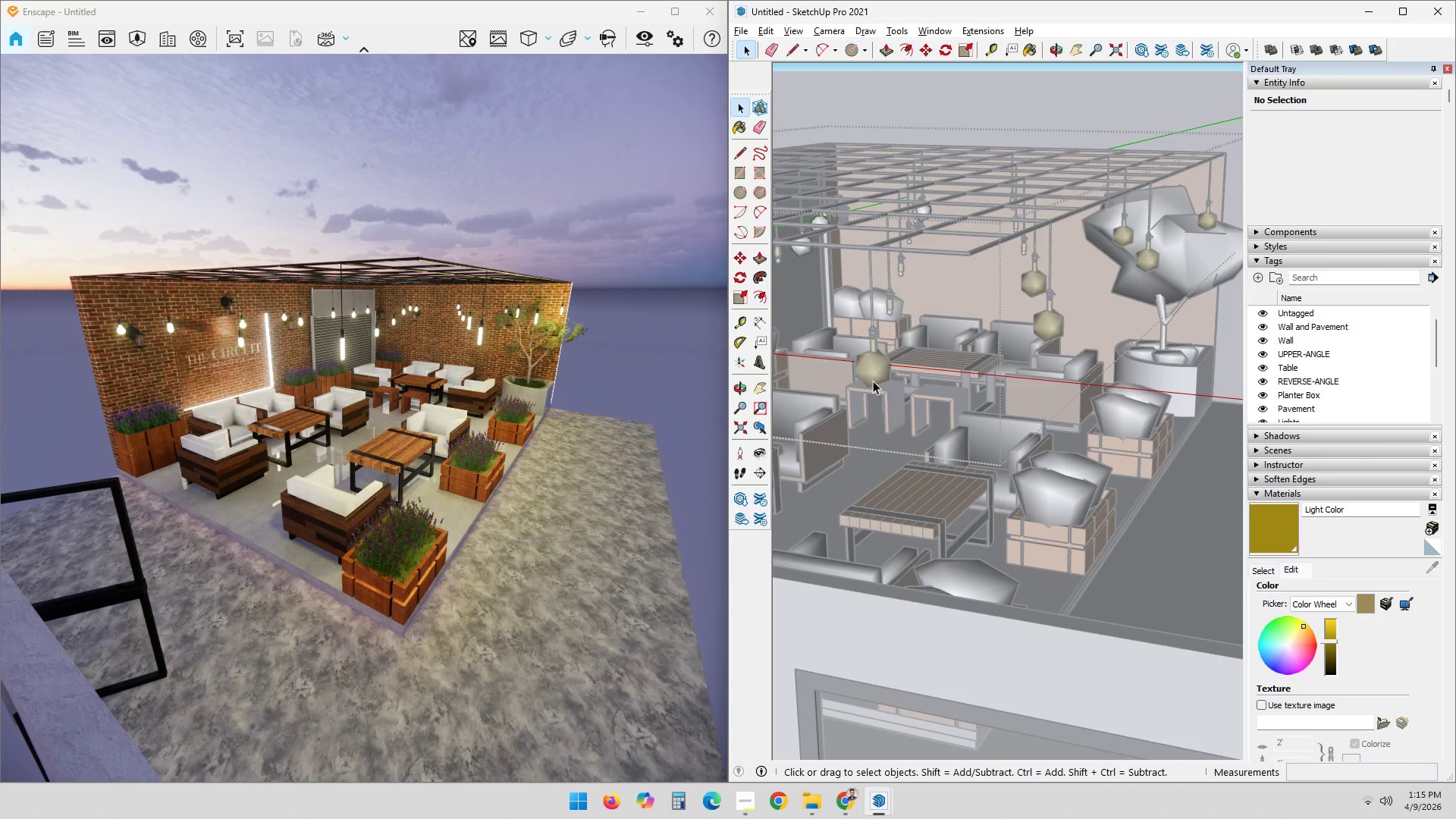 
double_click([877, 375])
 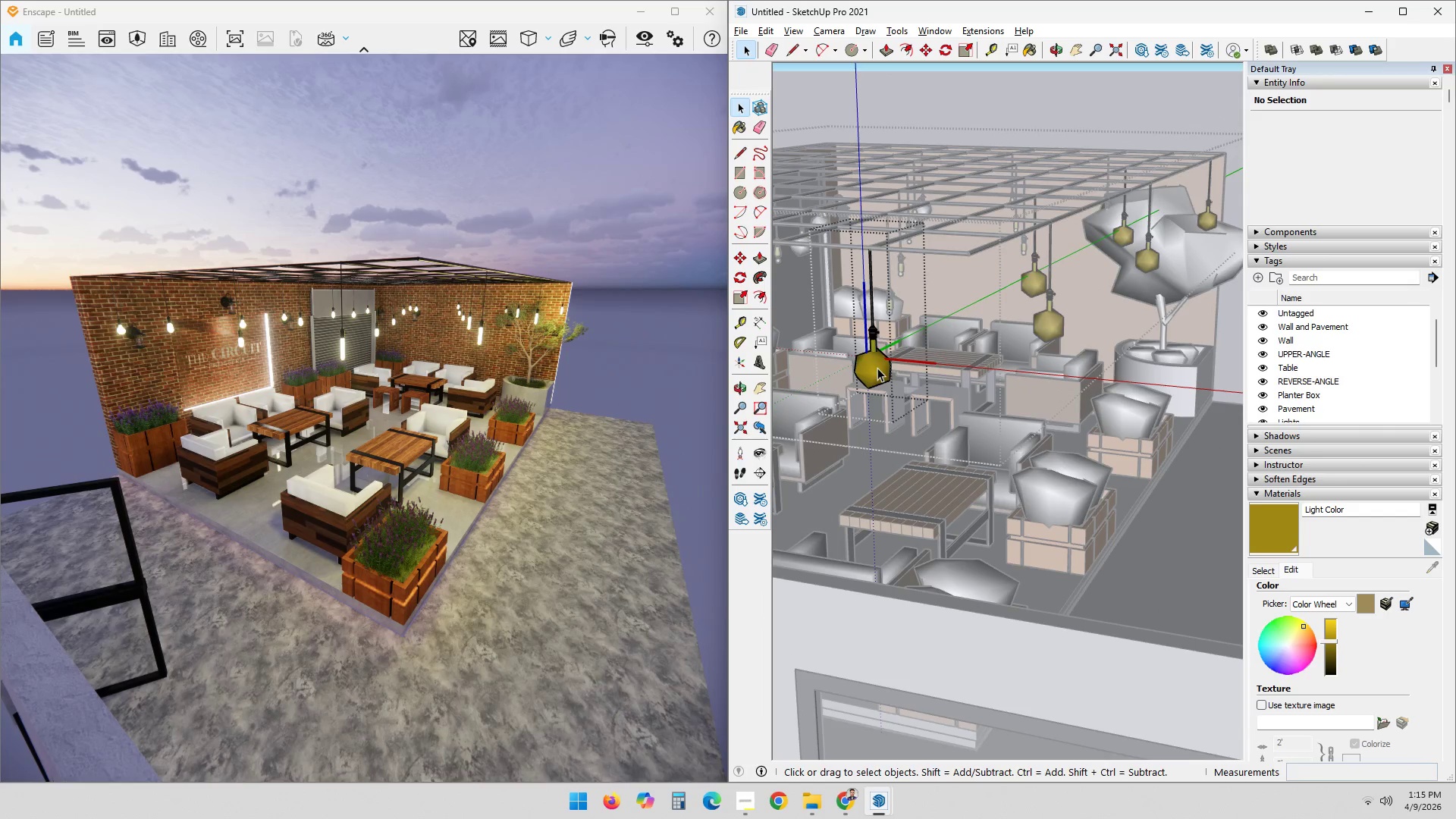 
left_click([877, 368])
 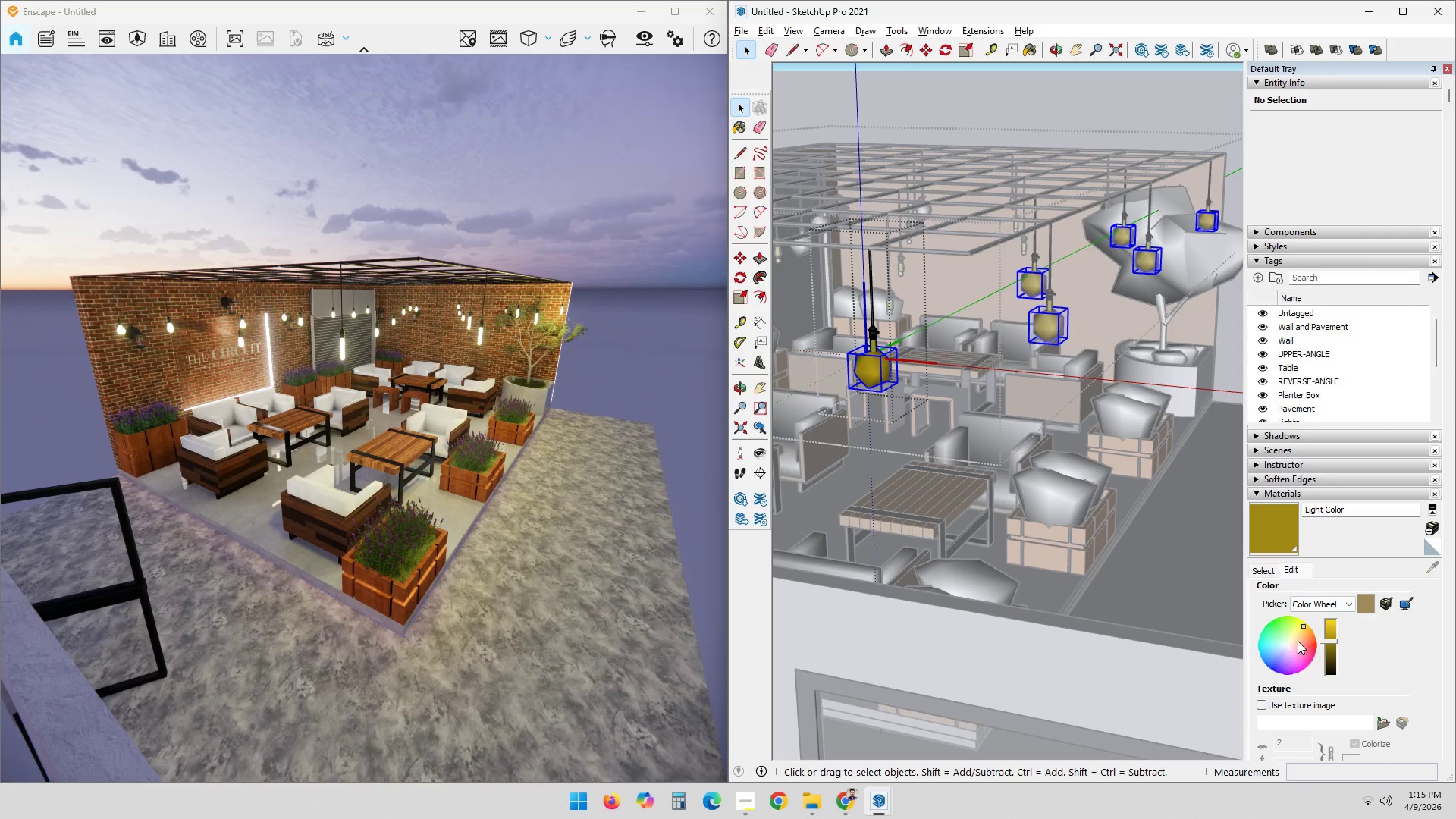 
left_click_drag(start_coordinate=[1295, 636], to_coordinate=[1300, 635])
 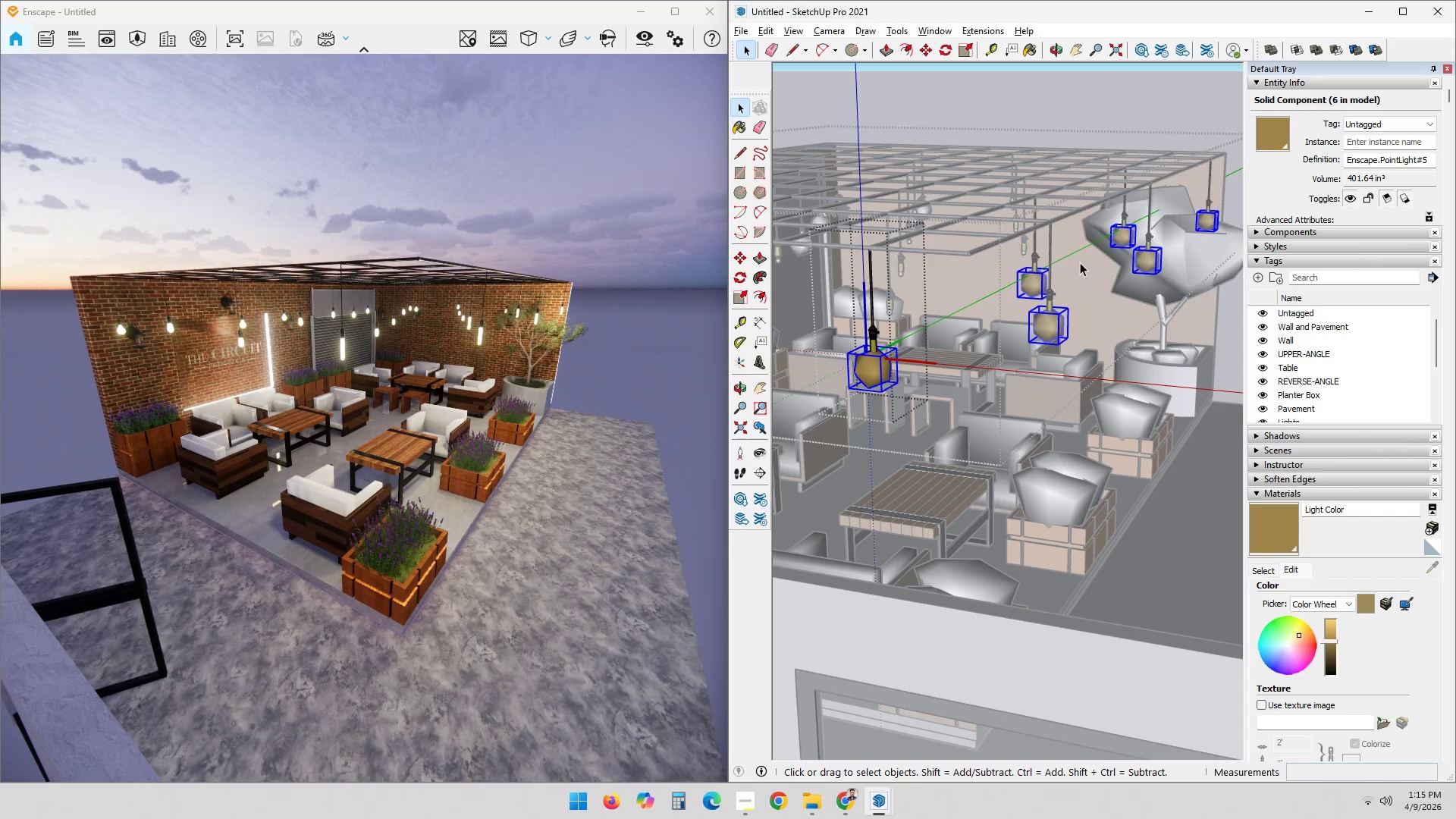 
double_click([1078, 267])
 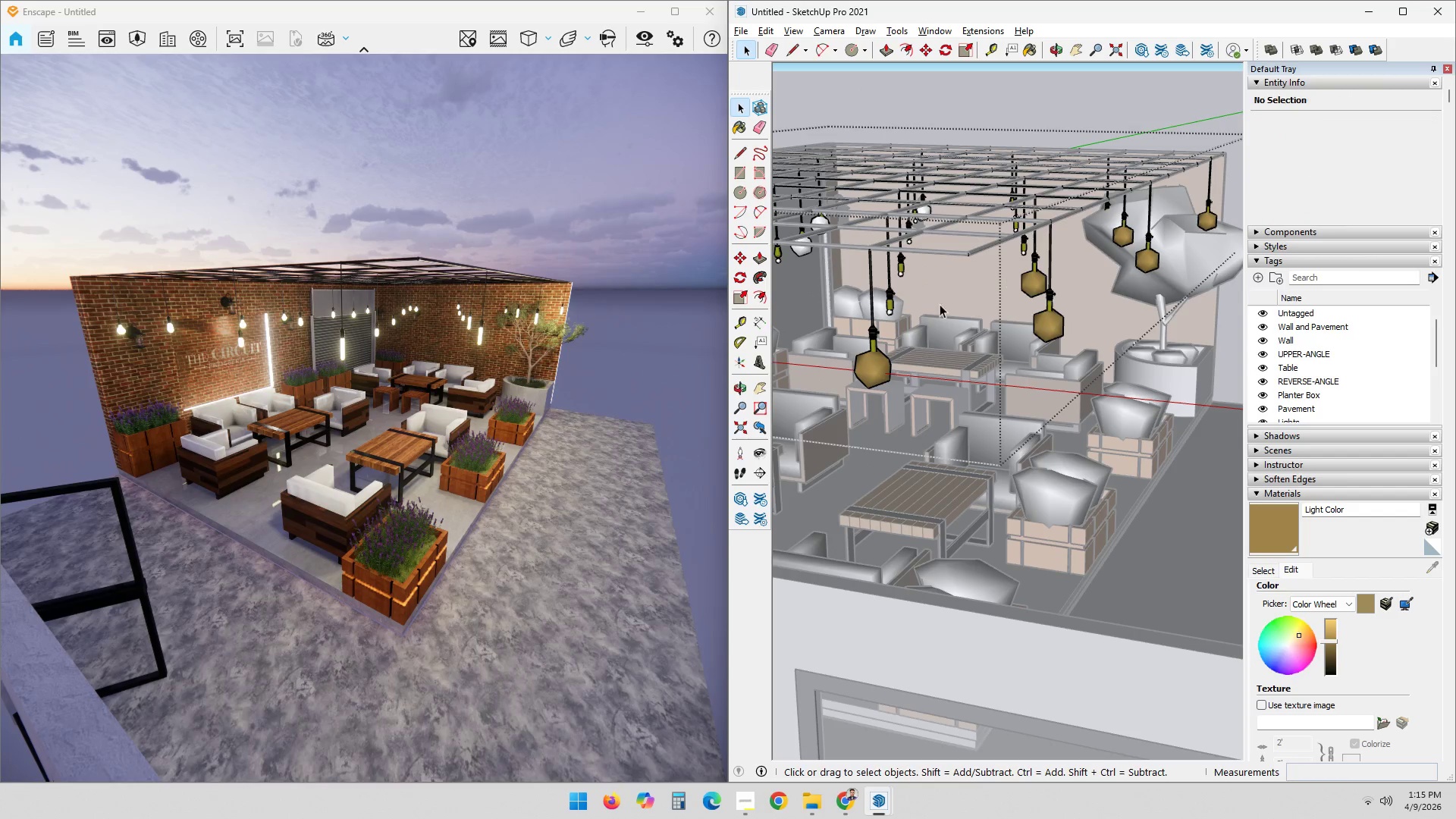 
hold_key(key=ShiftLeft, duration=0.64)
scroll: coordinate [927, 301], scroll_direction: up, amount: 1.0
 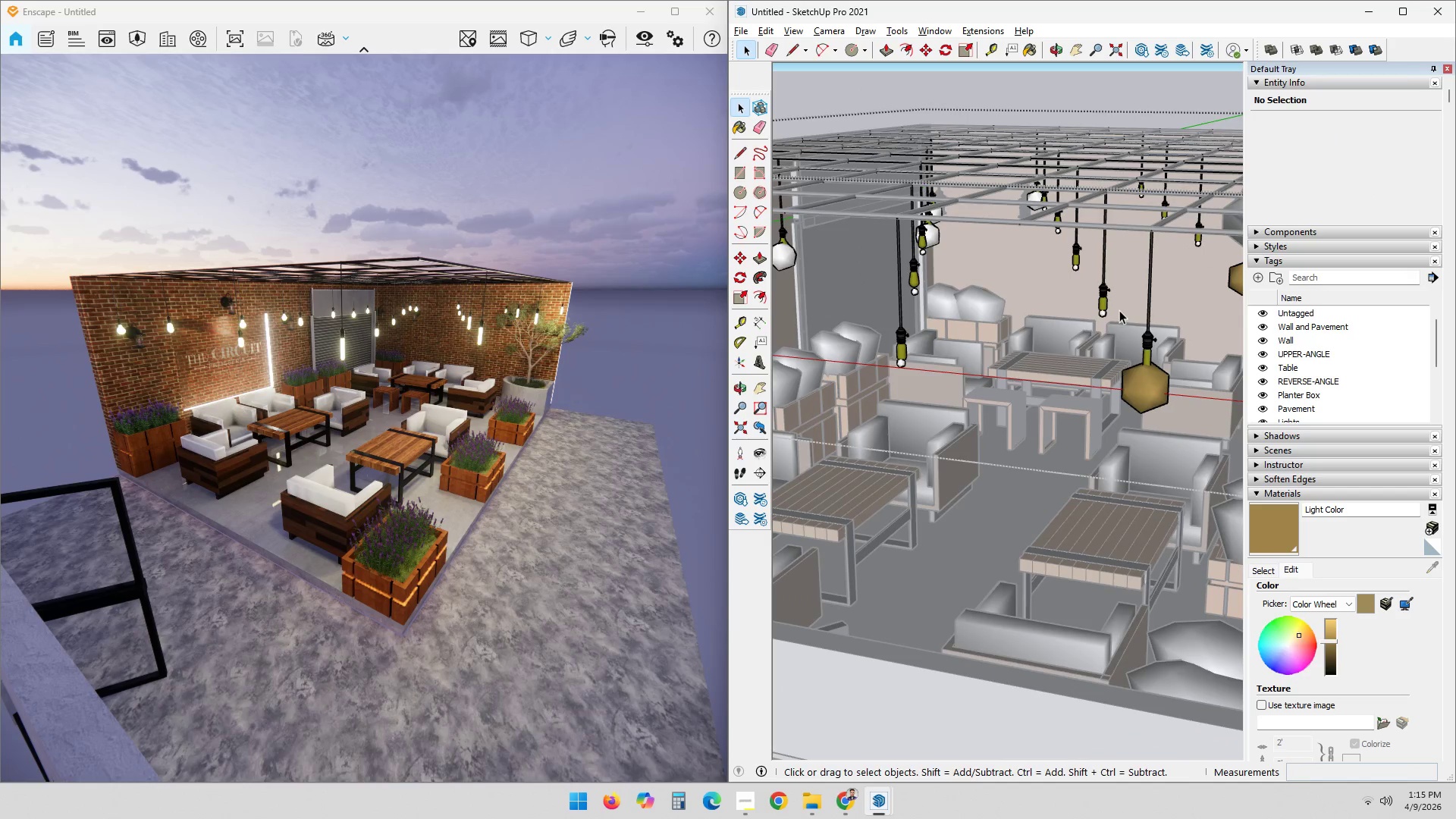 
hold_key(key=ShiftLeft, duration=0.53)
 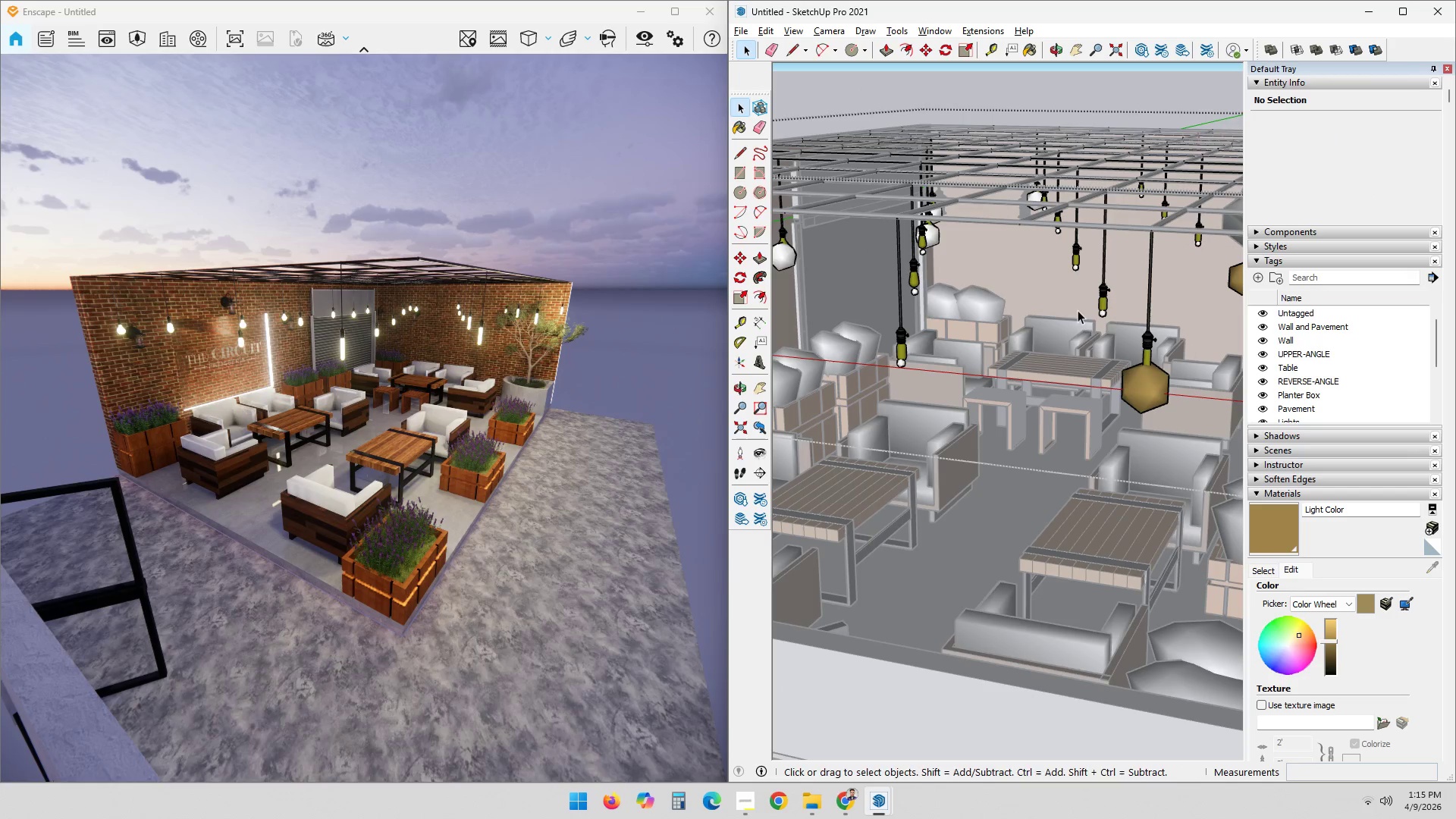 
hold_key(key=ShiftLeft, duration=0.47)
 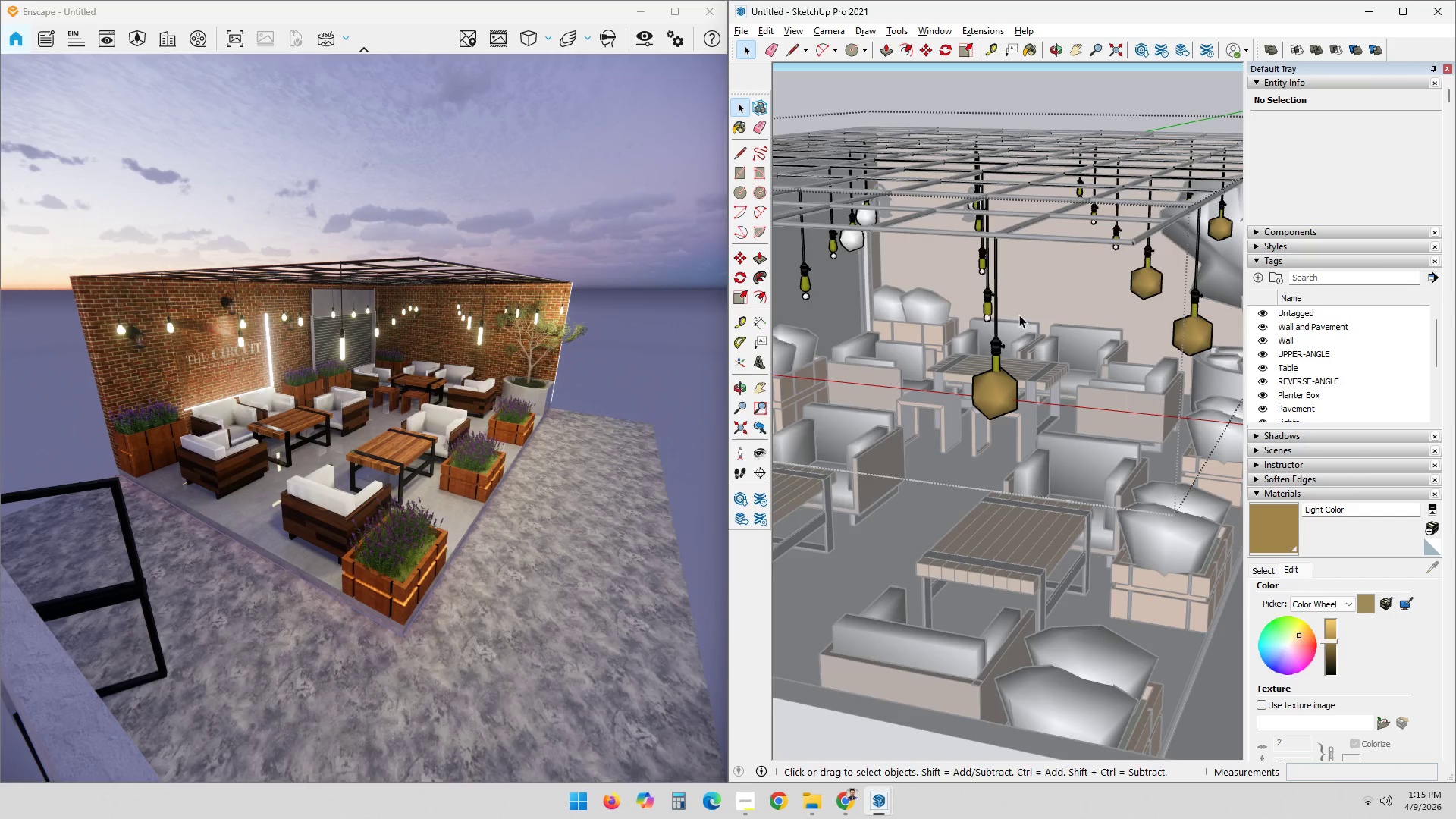 
scroll: coordinate [990, 325], scroll_direction: up, amount: 4.0
 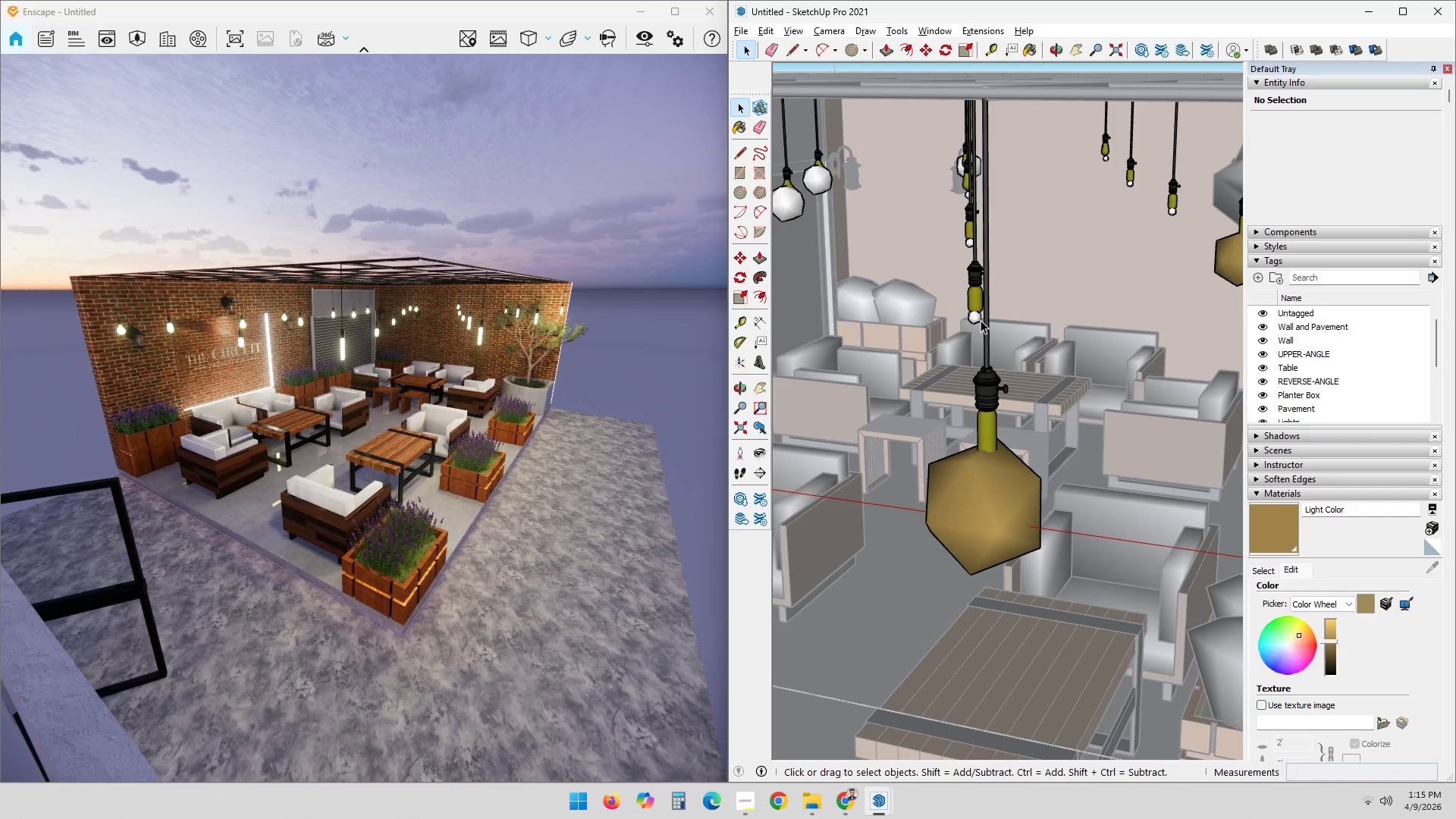 
left_click([979, 320])
 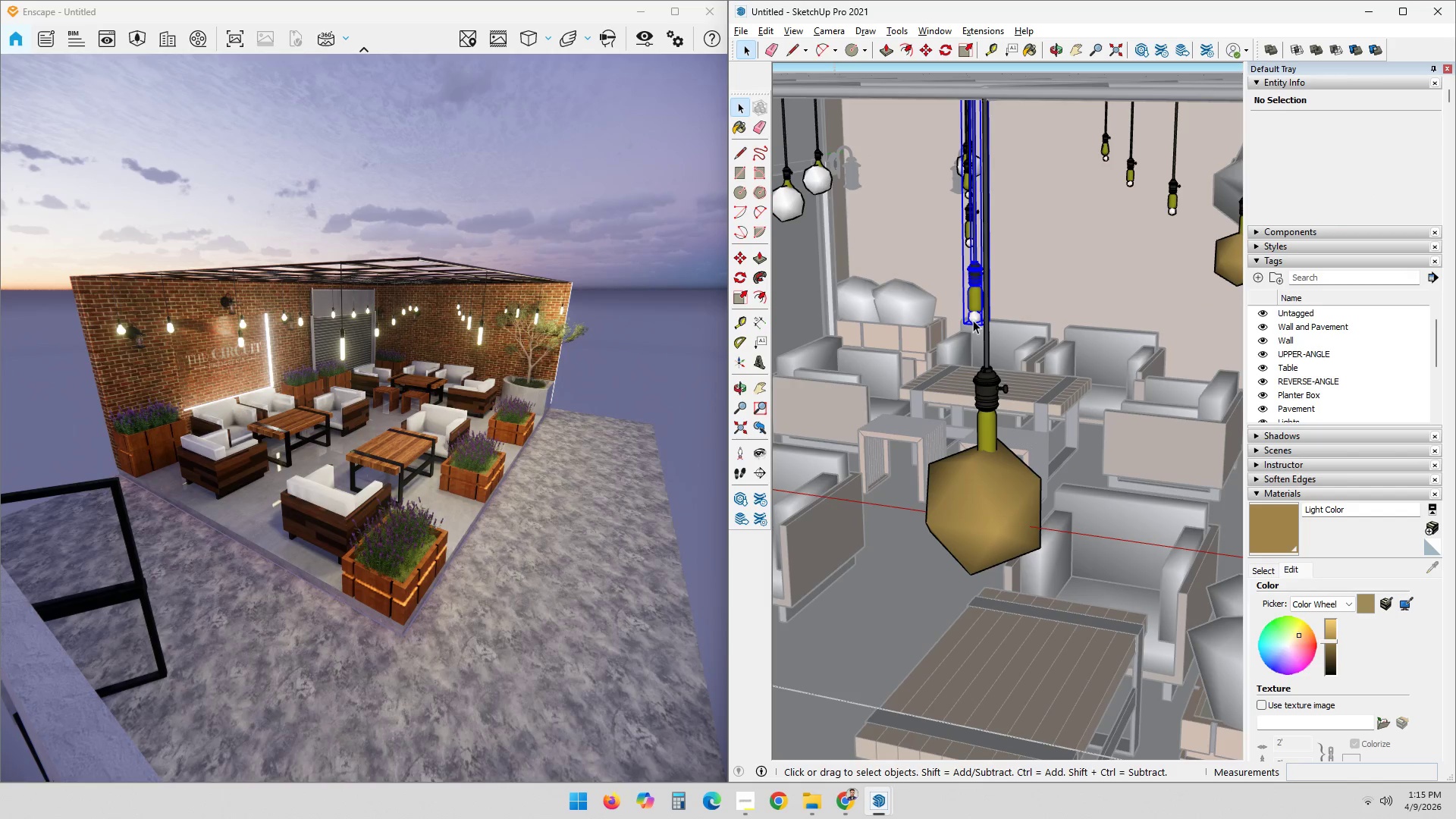 
double_click([972, 319])
 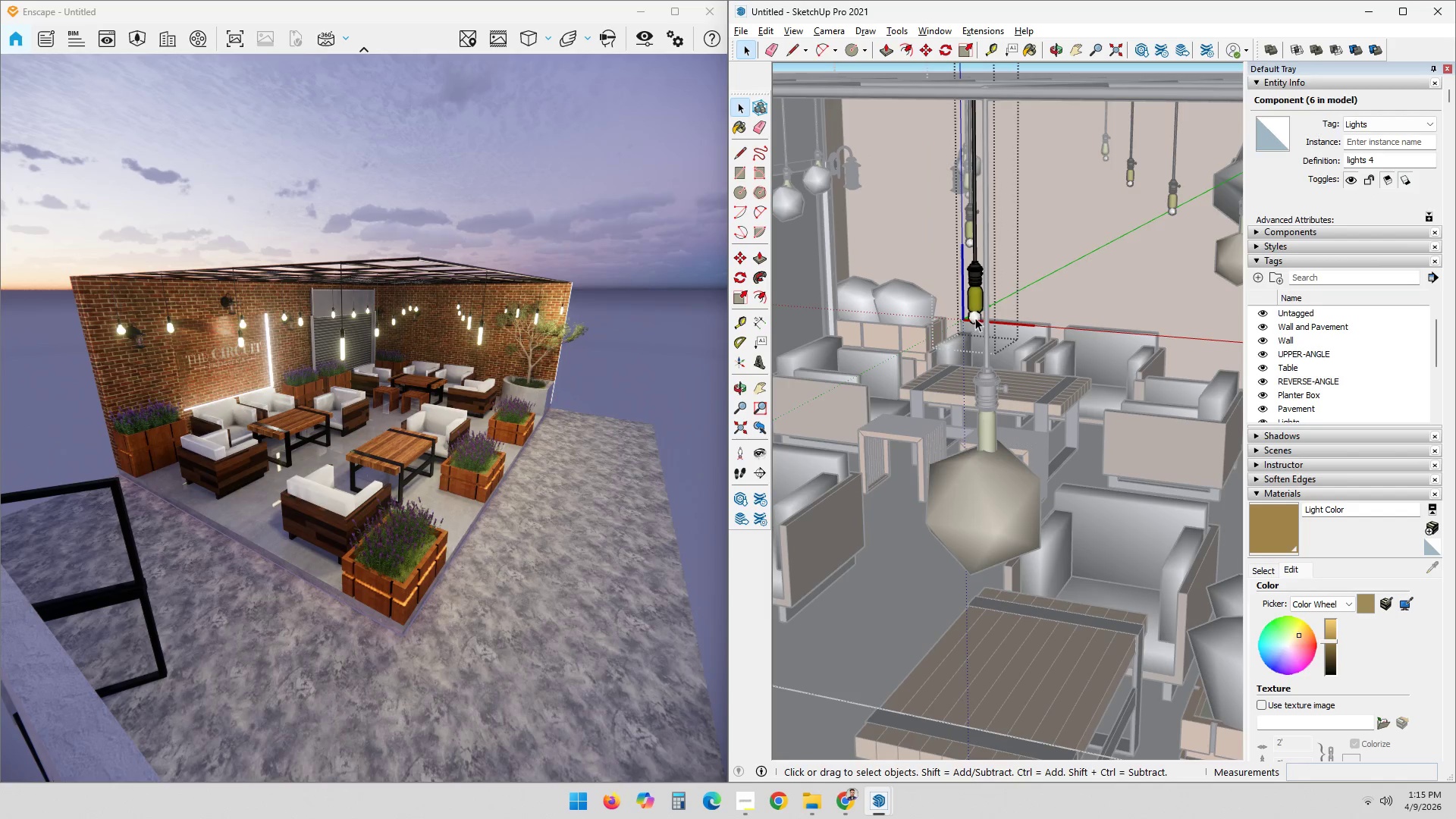 
left_click([975, 317])
 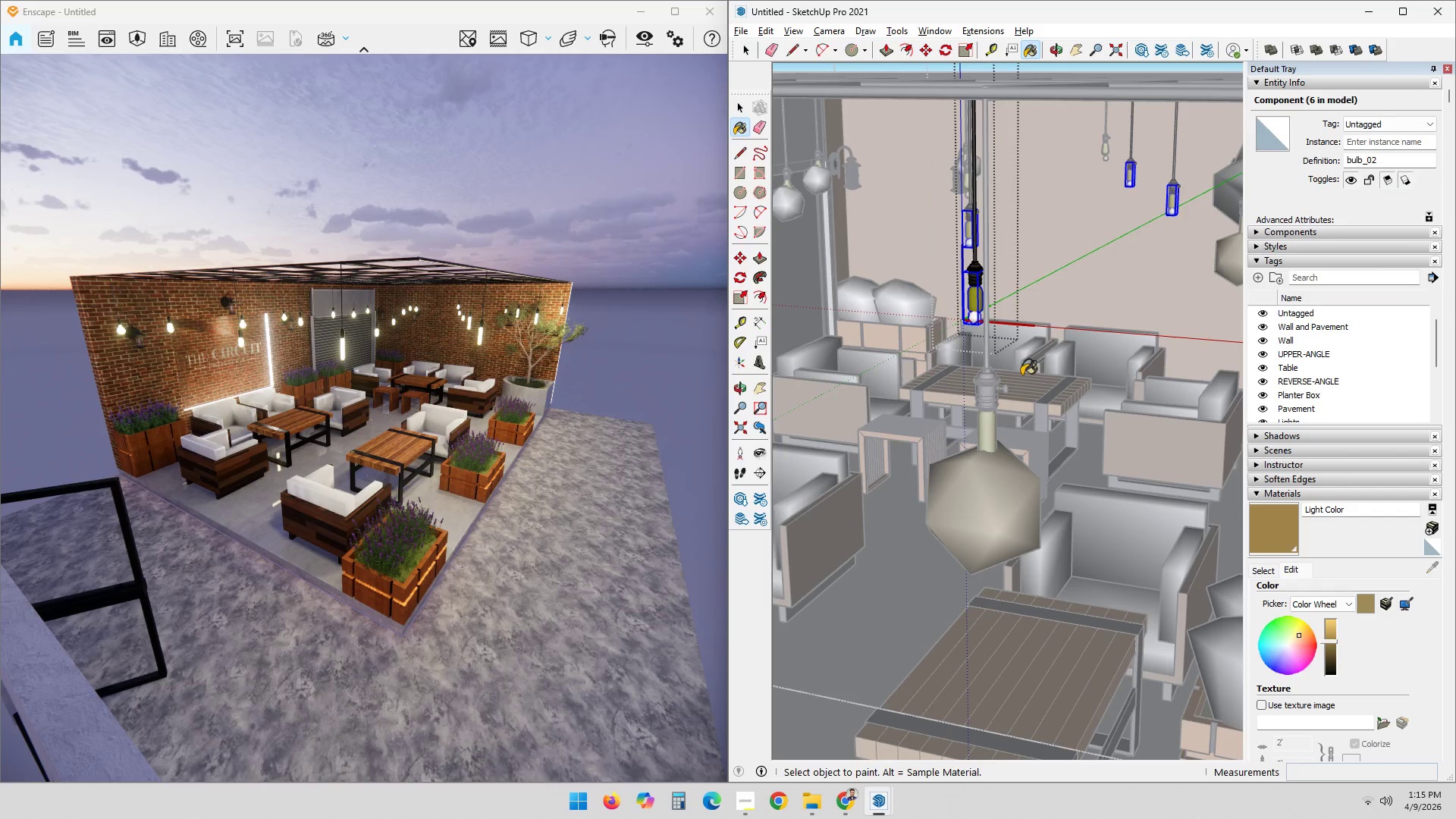 
left_click([973, 318])
 